 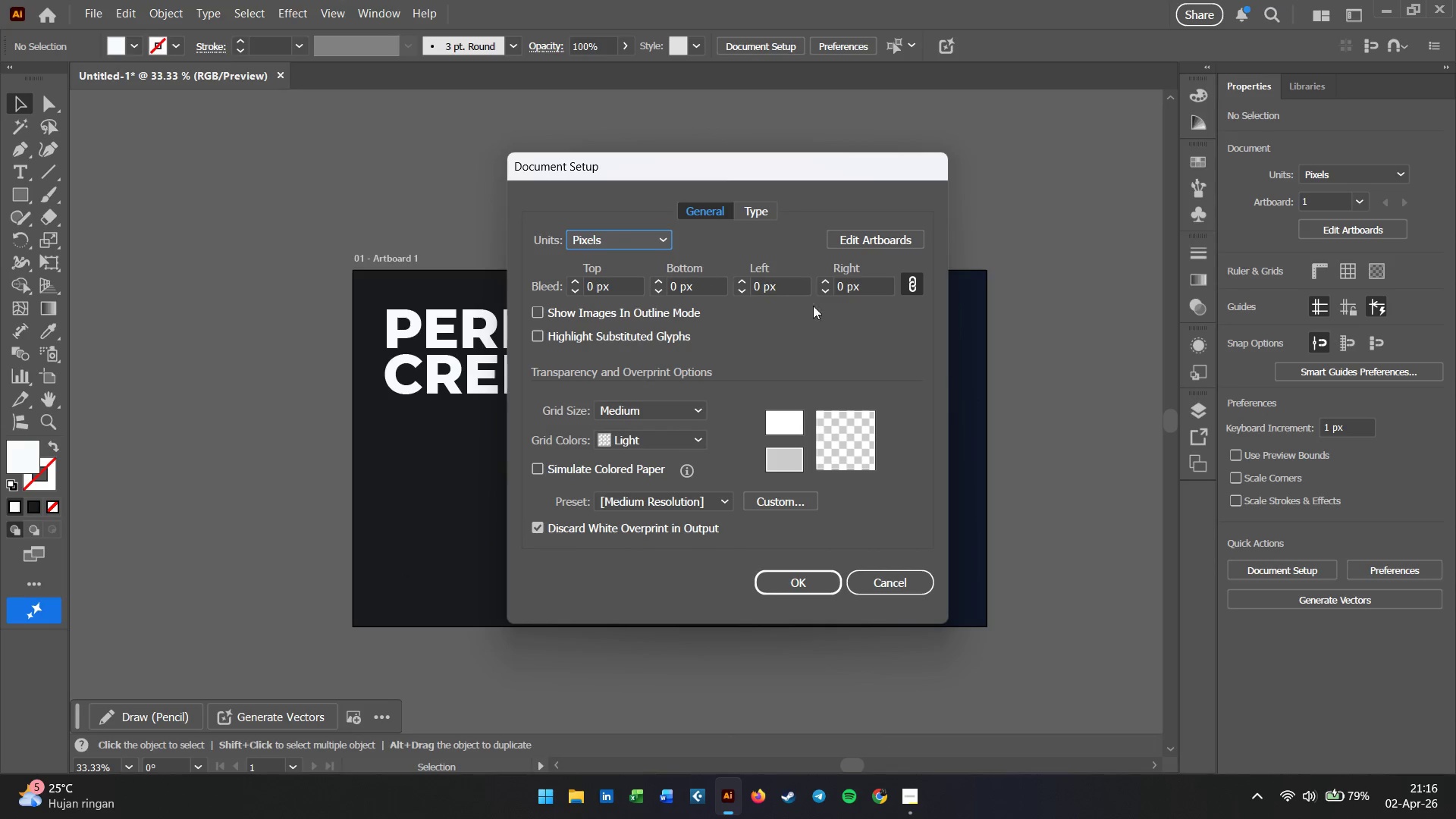 
left_click([906, 591])
 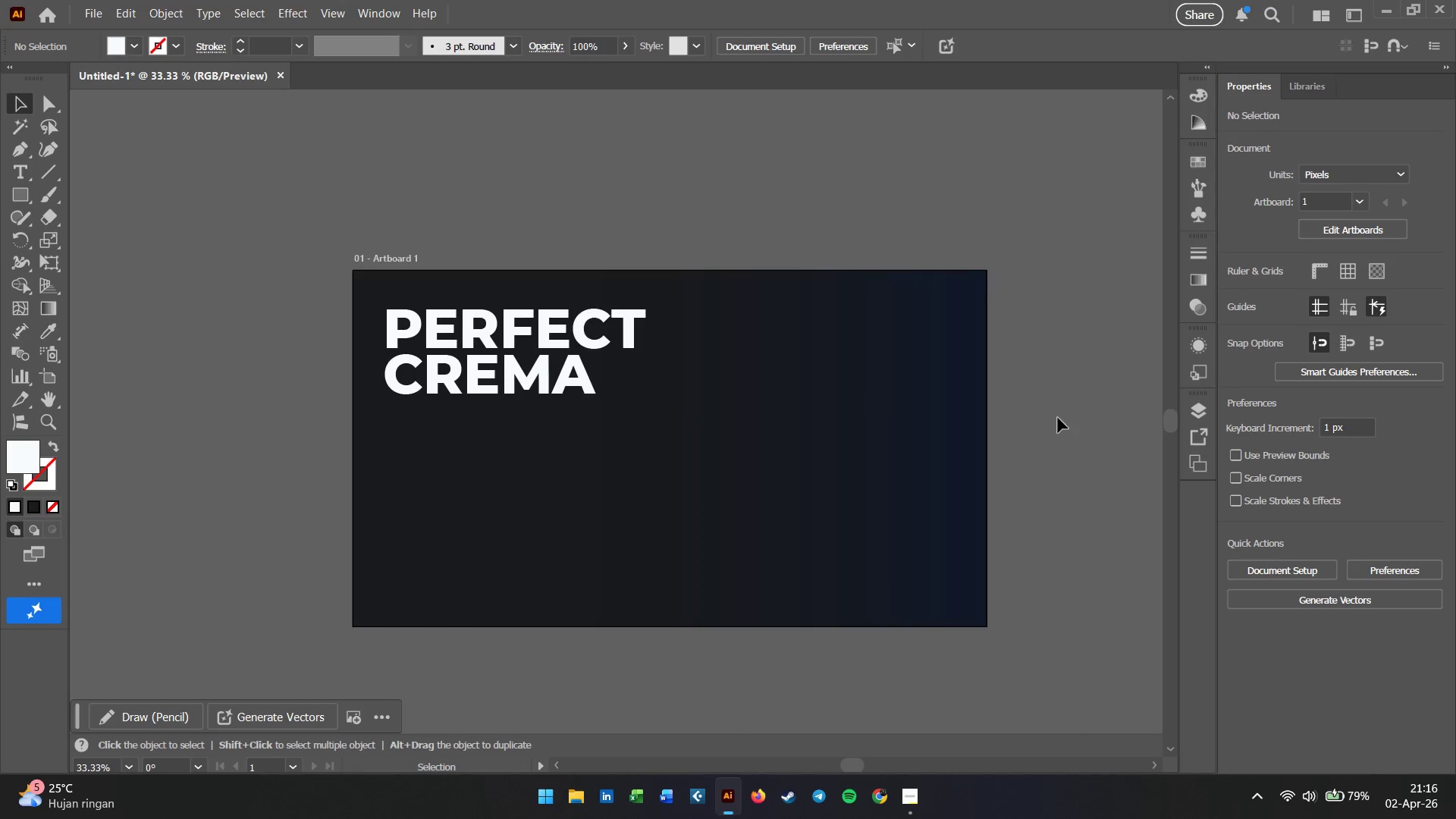 
left_click([1119, 639])
 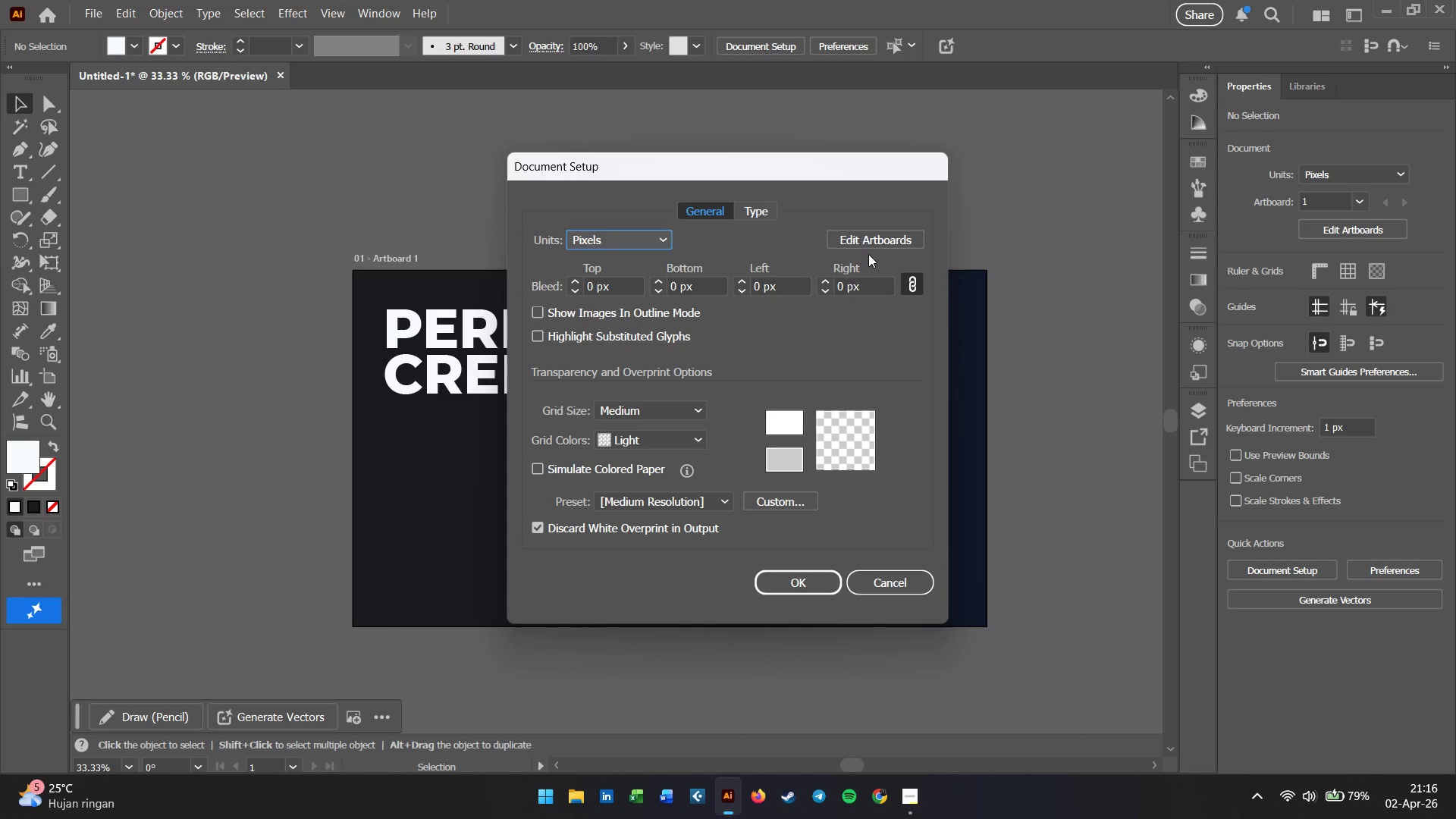 
left_click([868, 239])
 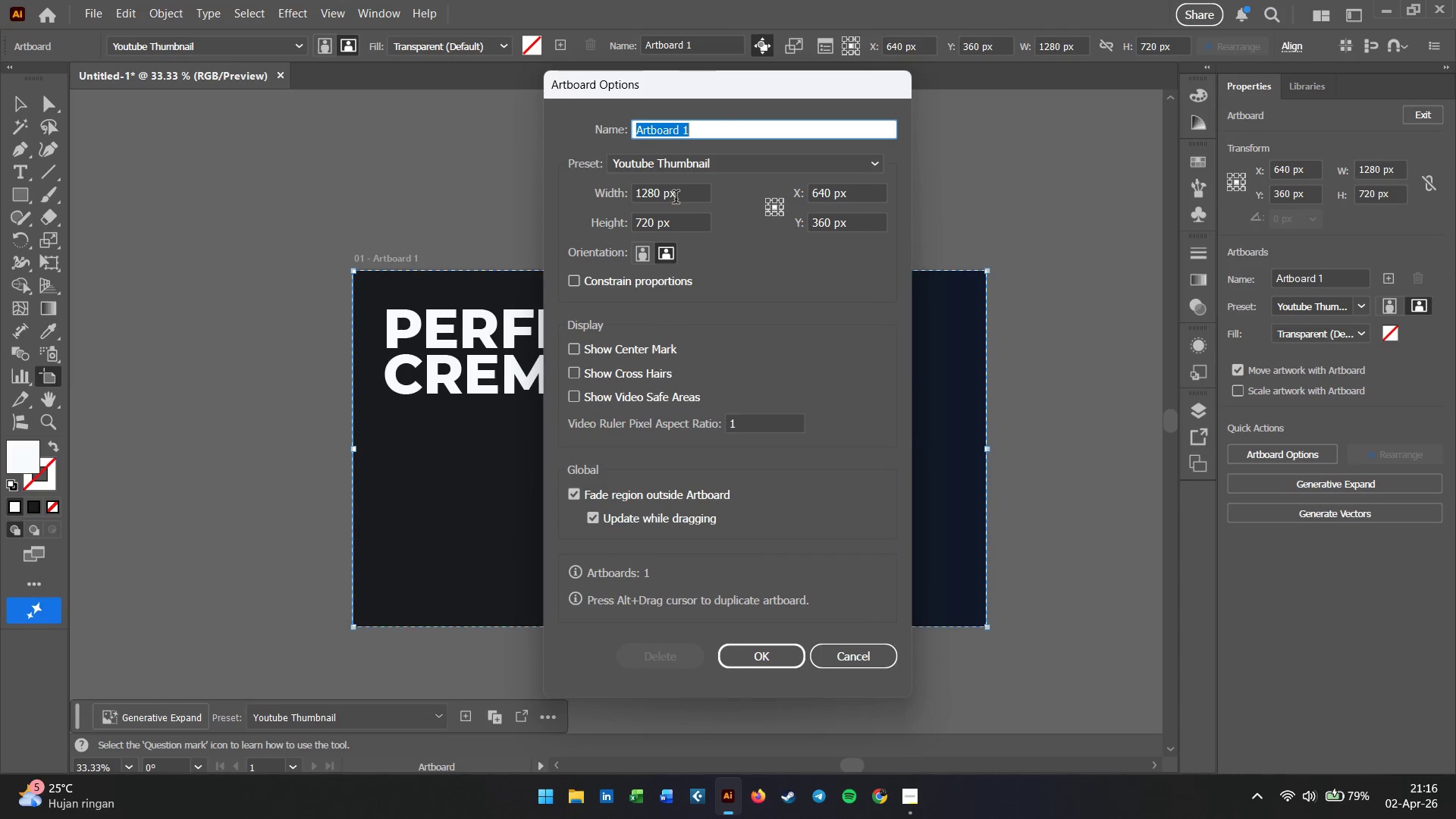 
wait(6.7)
 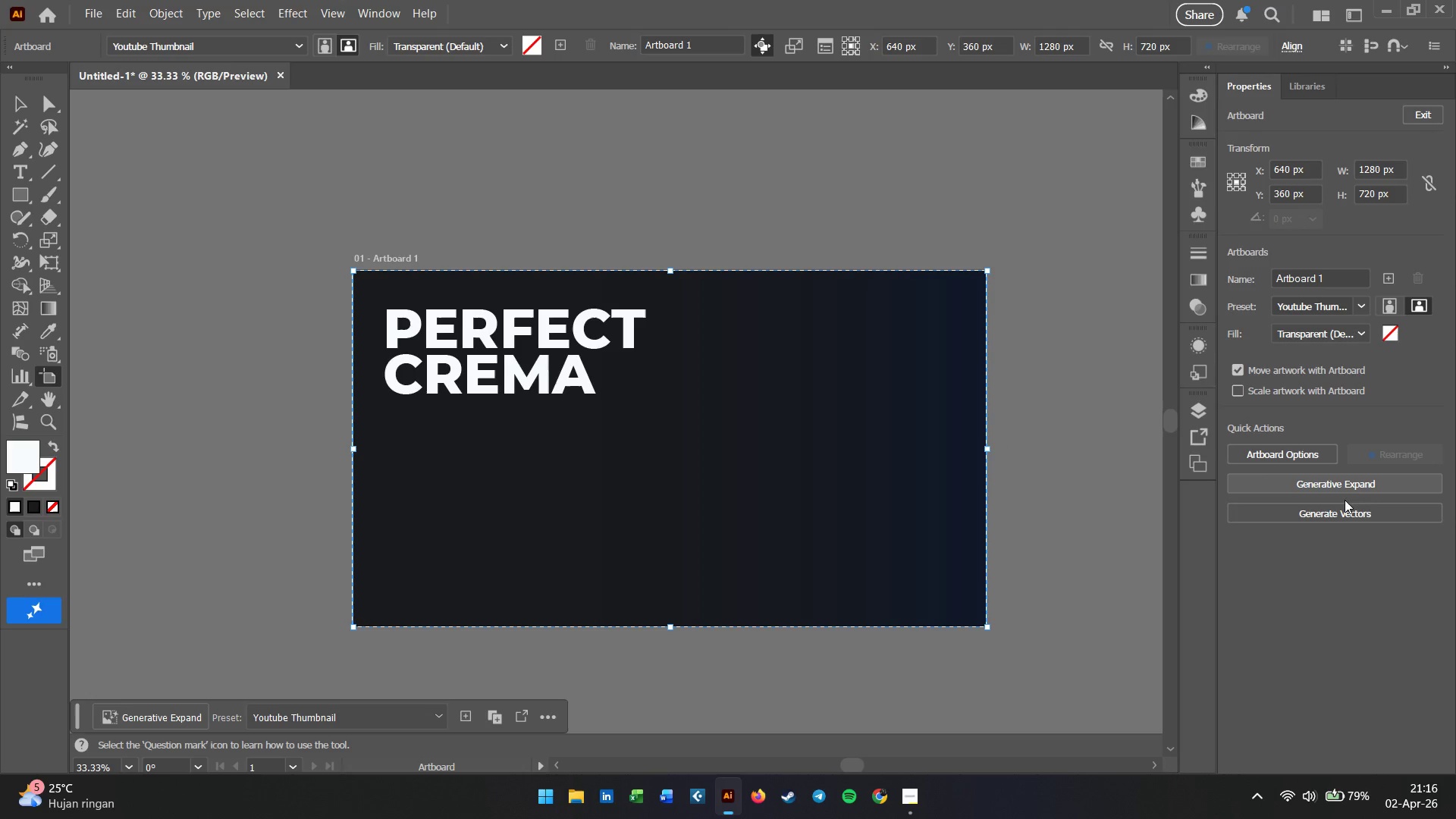 
scroll: coordinate [784, 510], scroll_direction: none, amount: 0.0
 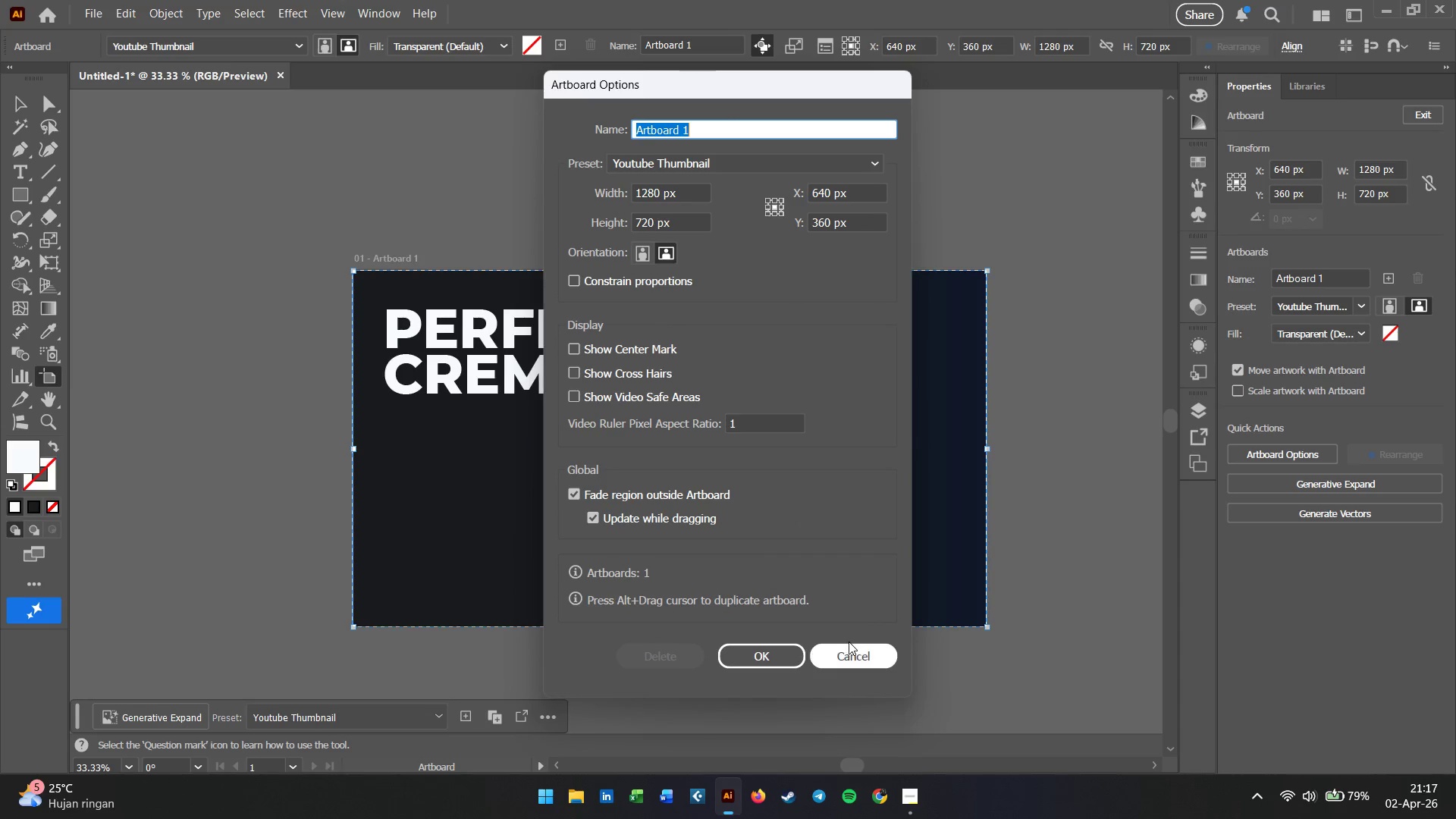 
left_click([861, 654])
 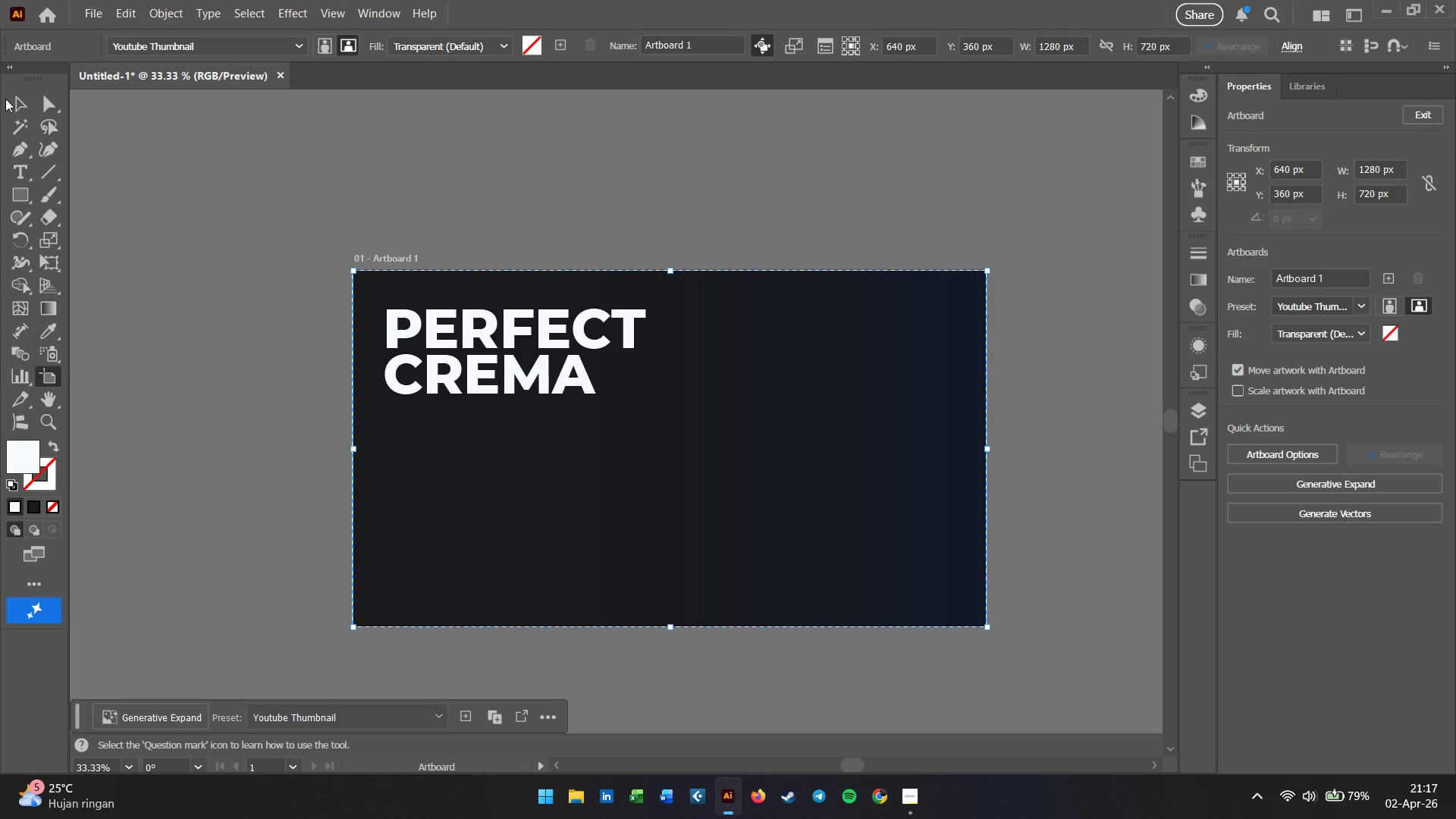 
left_click([155, 246])
 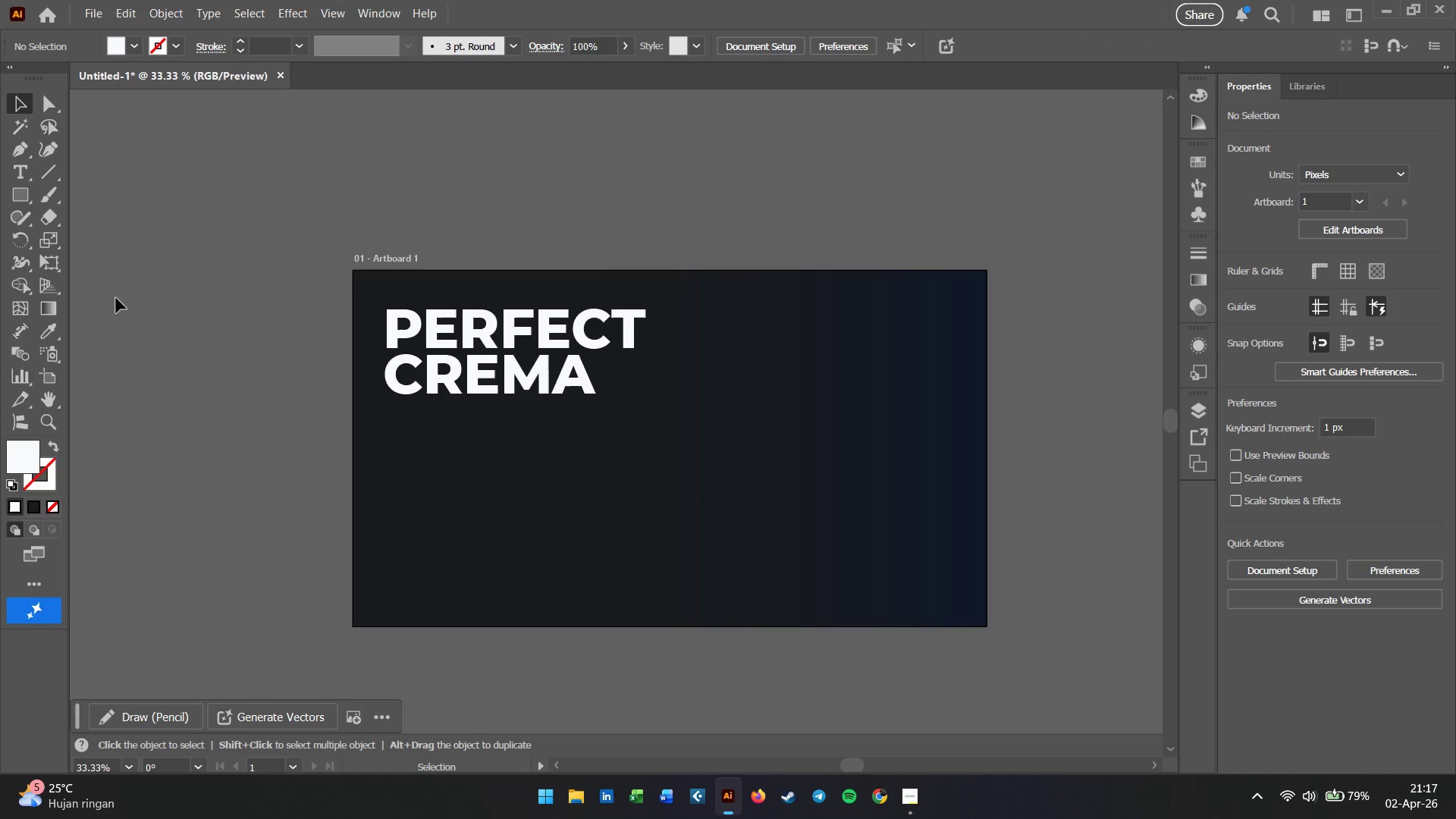 
mouse_move([36, 187])
 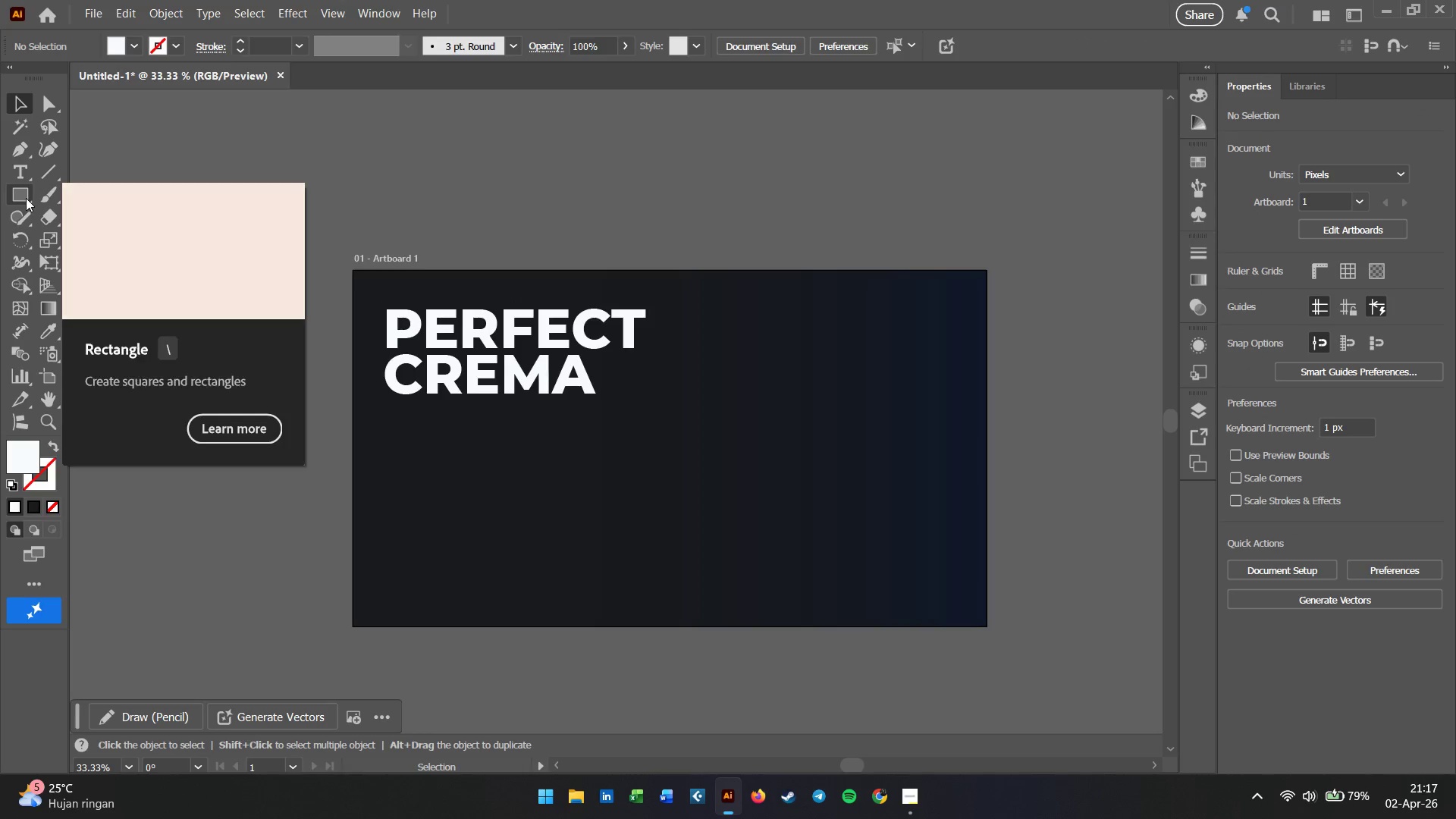 
mouse_move([49, 204])
 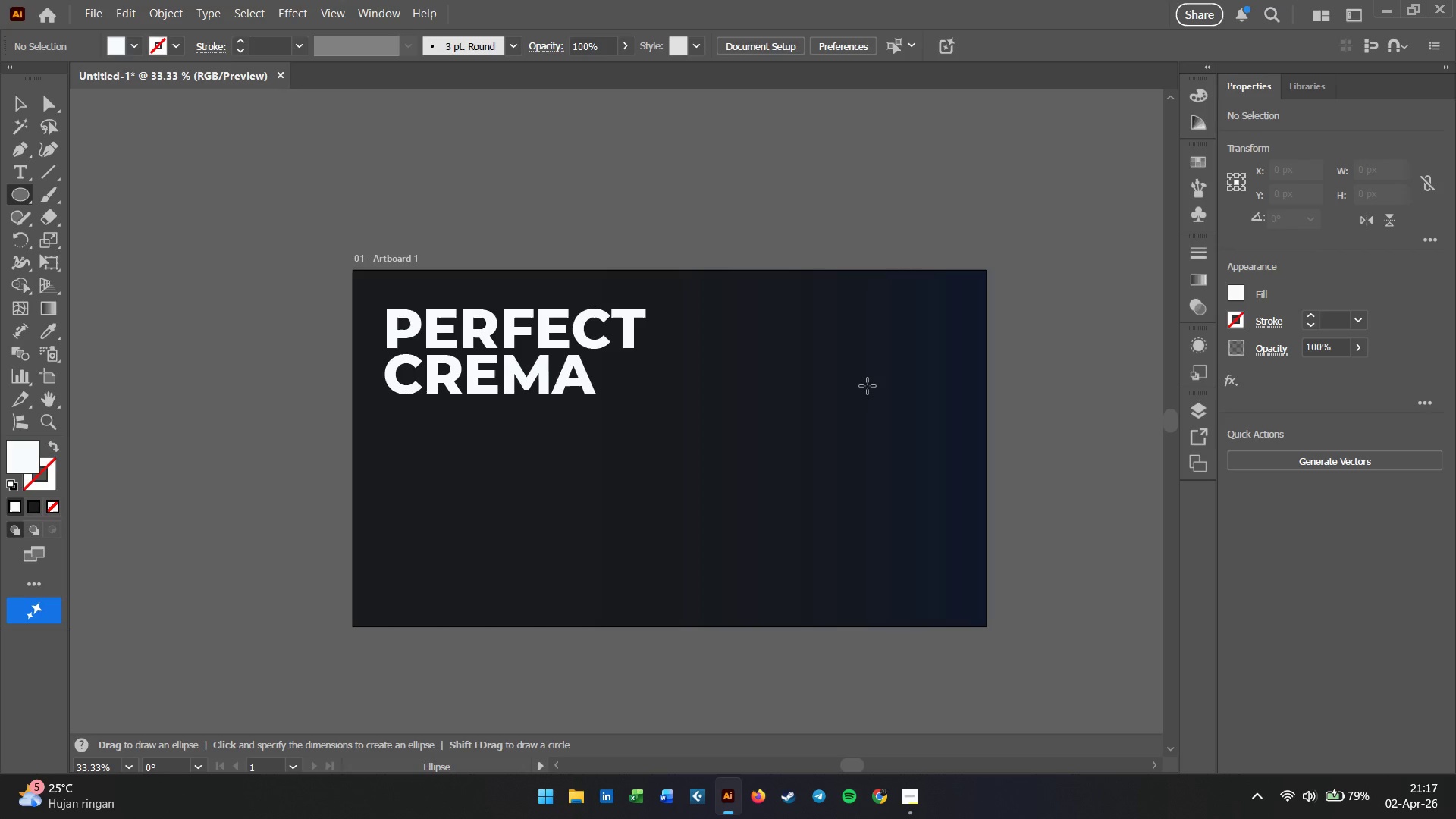 
hold_key(key=AltLeft, duration=3.33)
scroll: coordinate [868, 386], scroll_direction: down, amount: 2.0
 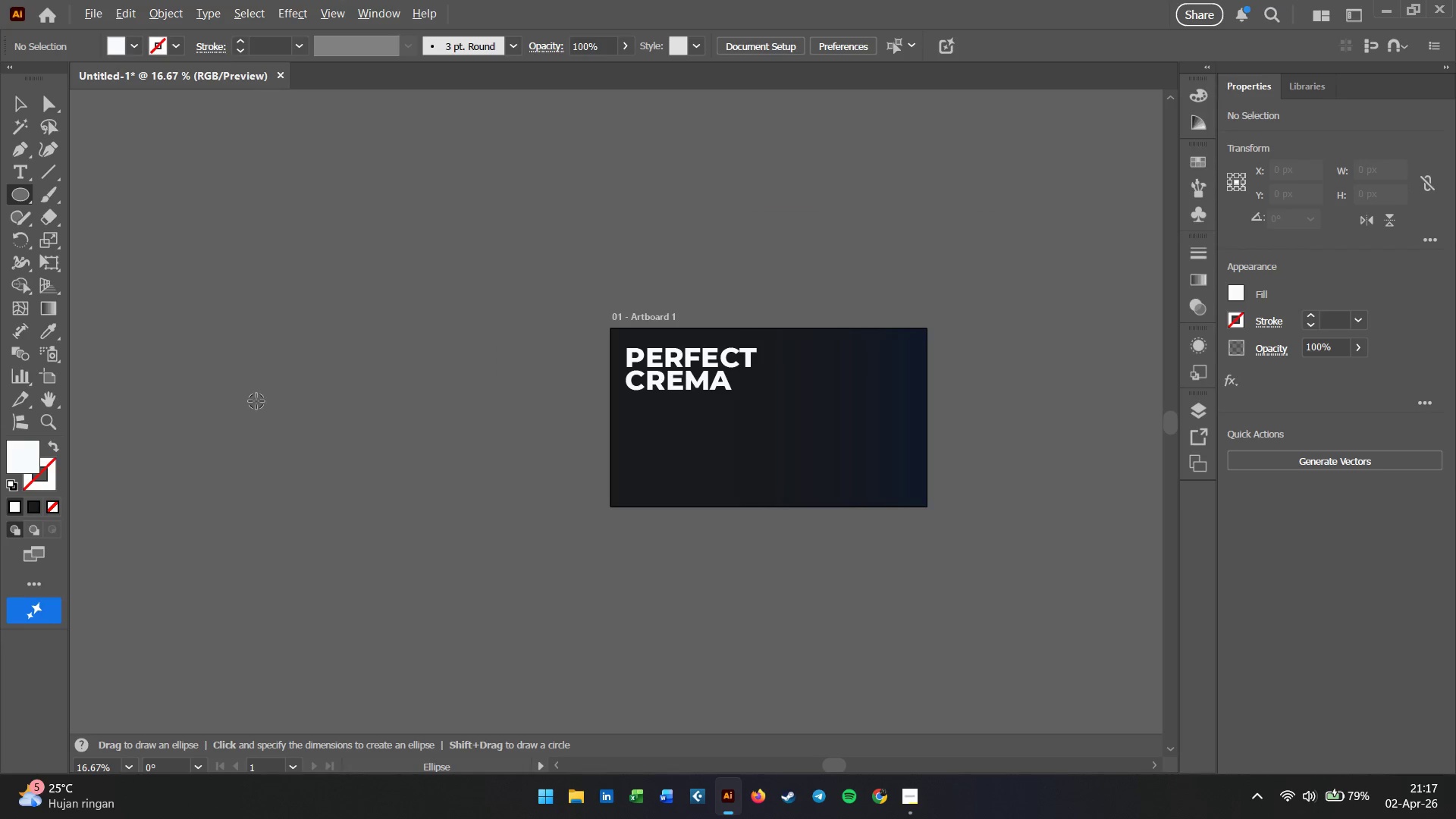 
scroll: coordinate [470, 384], scroll_direction: up, amount: 1.0
 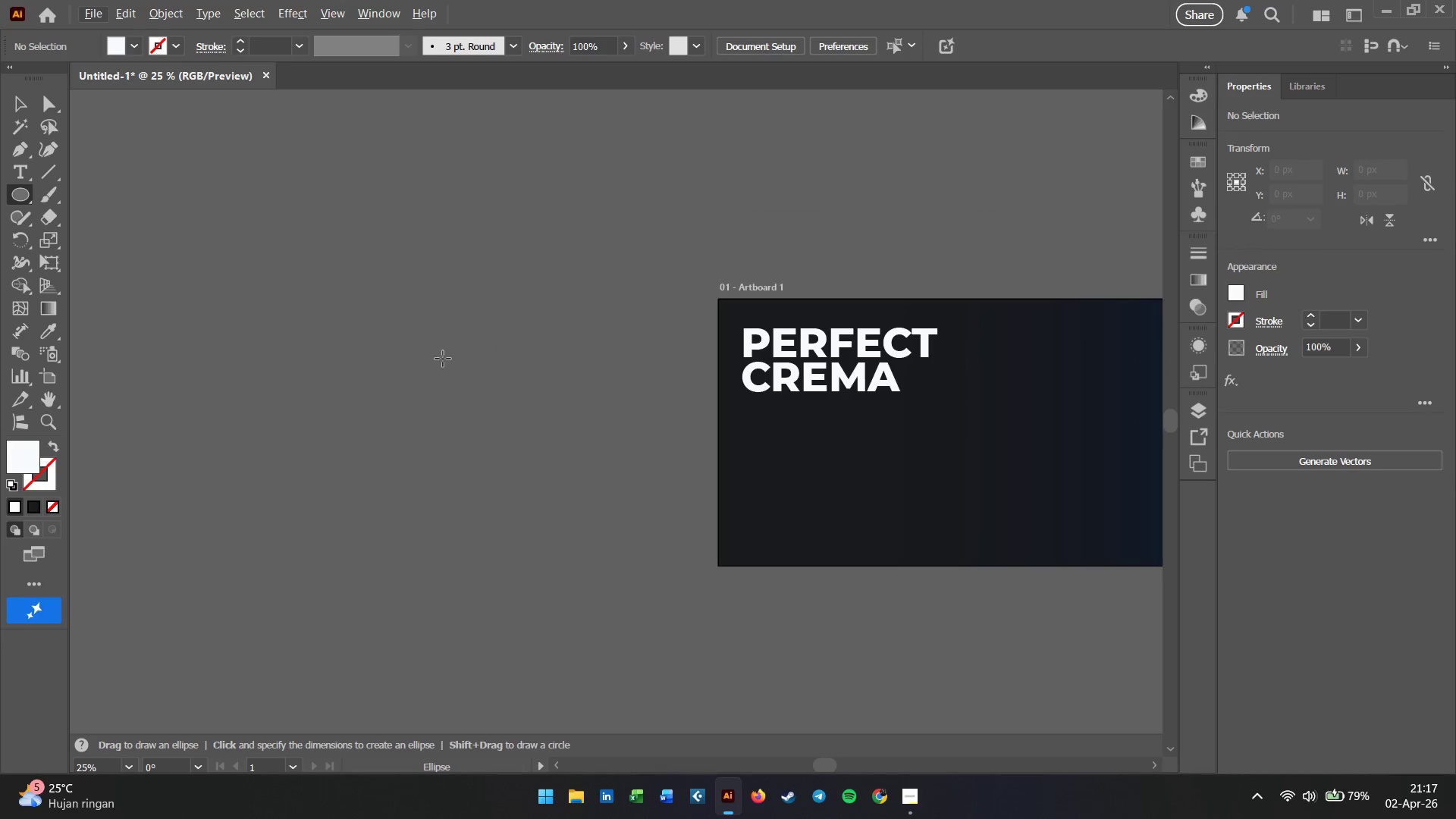 
left_click_drag(start_coordinate=[439, 358], to_coordinate=[608, 383])
 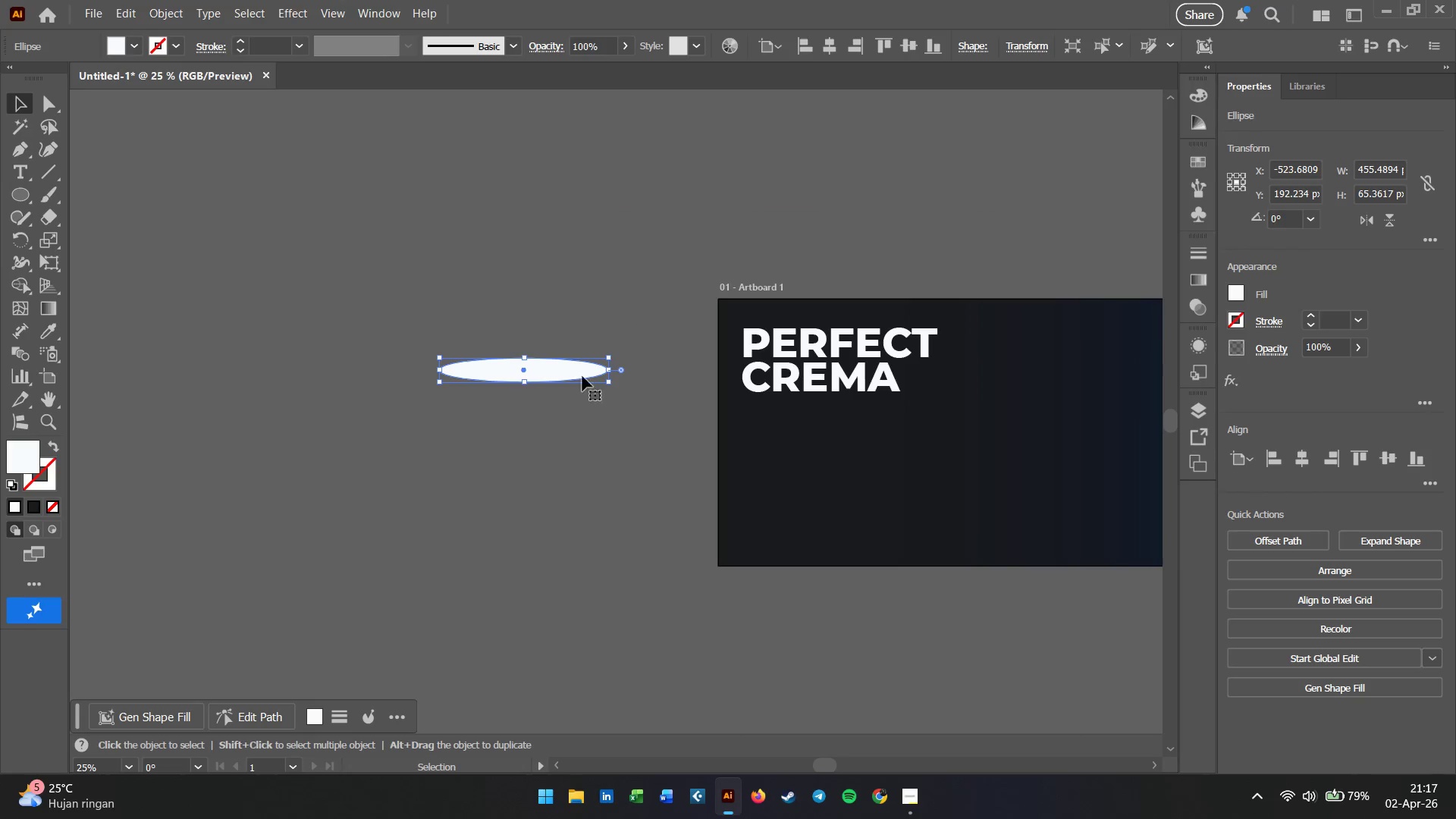 
left_click([562, 367])
 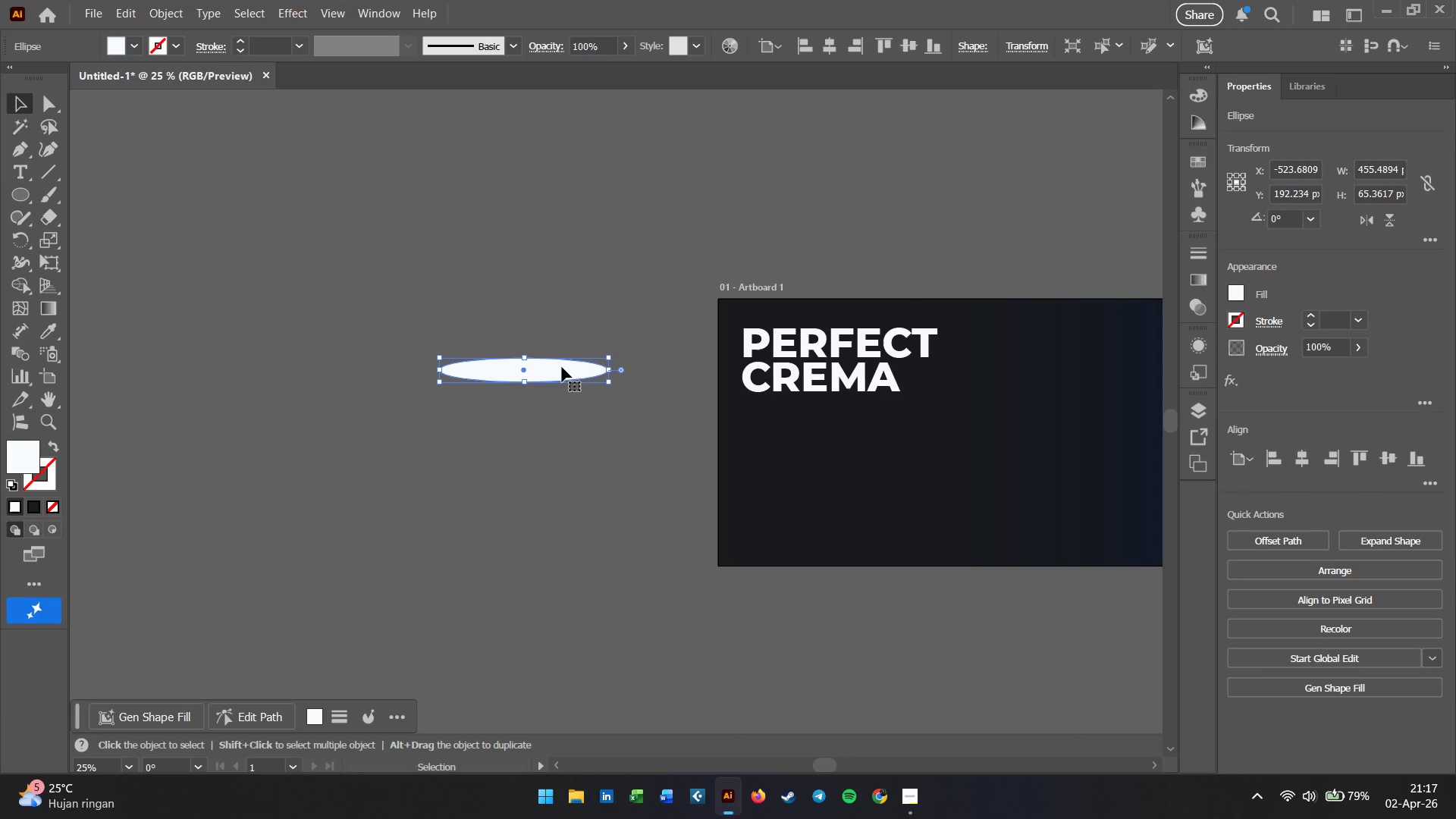 
hold_key(key=AltLeft, duration=4.5)
left_click_drag(start_coordinate=[562, 367], to_coordinate=[563, 542])
 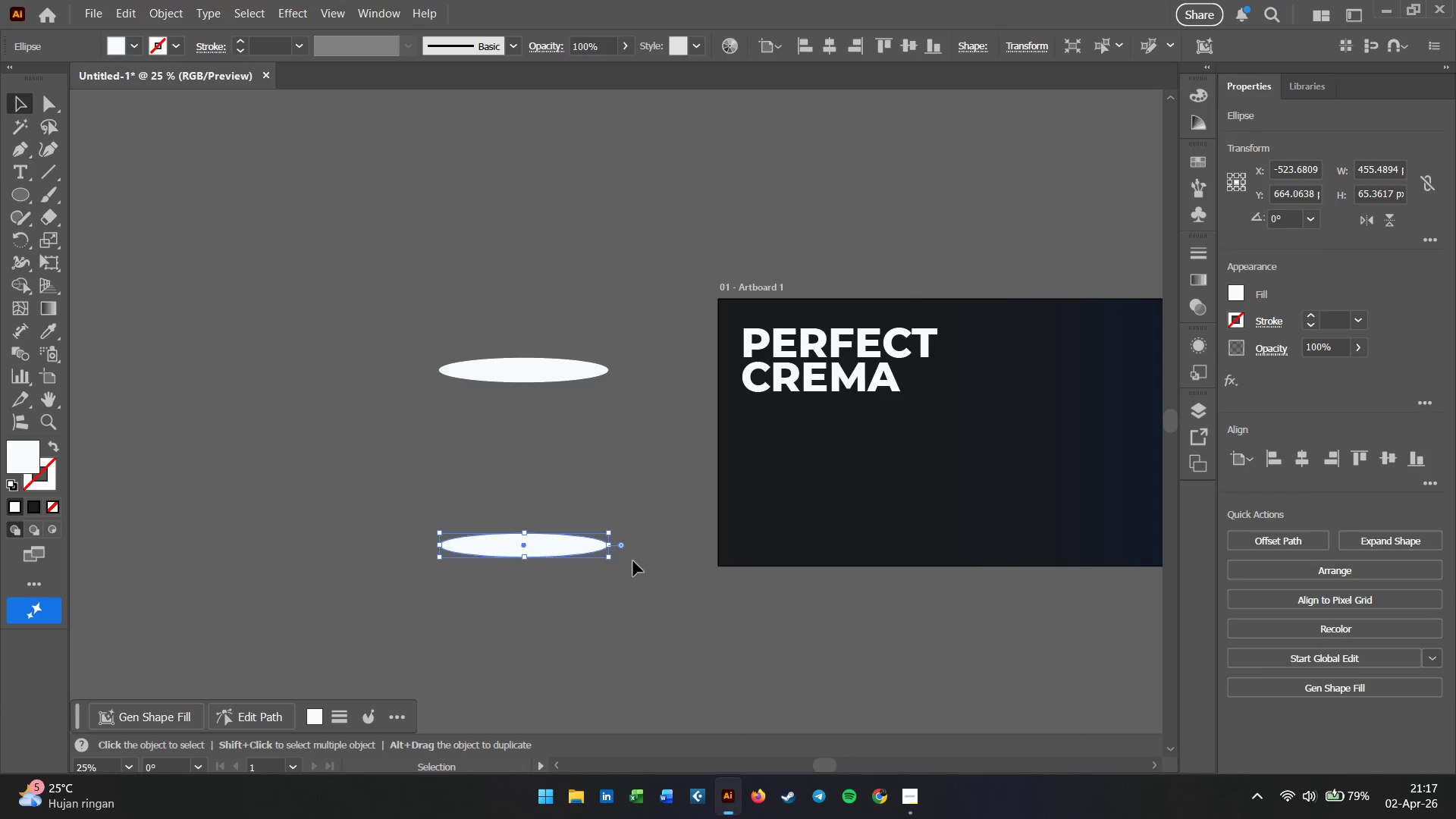 
hold_key(key=ShiftLeft, duration=3.61)
 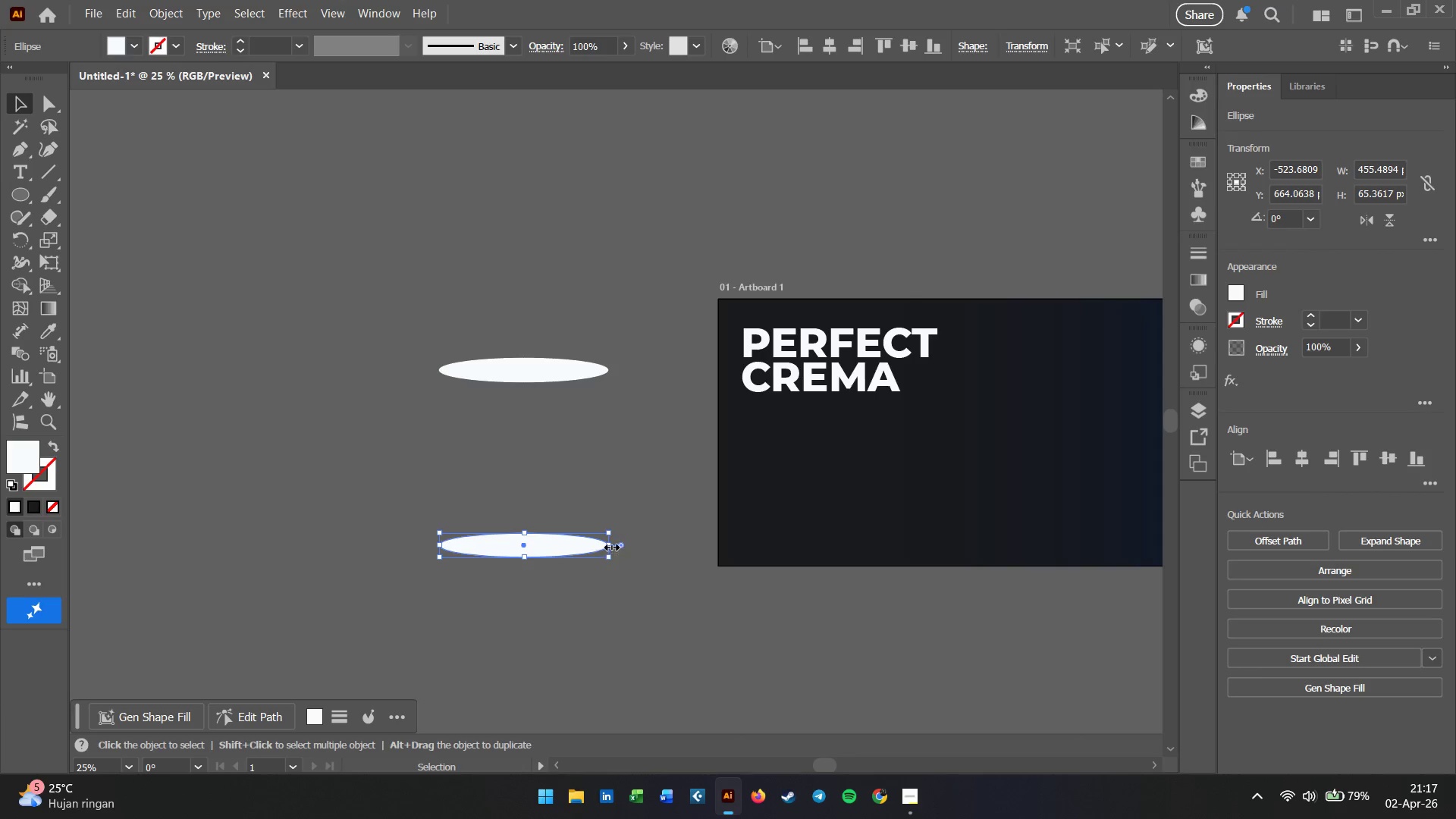 
left_click_drag(start_coordinate=[610, 541], to_coordinate=[568, 541])
 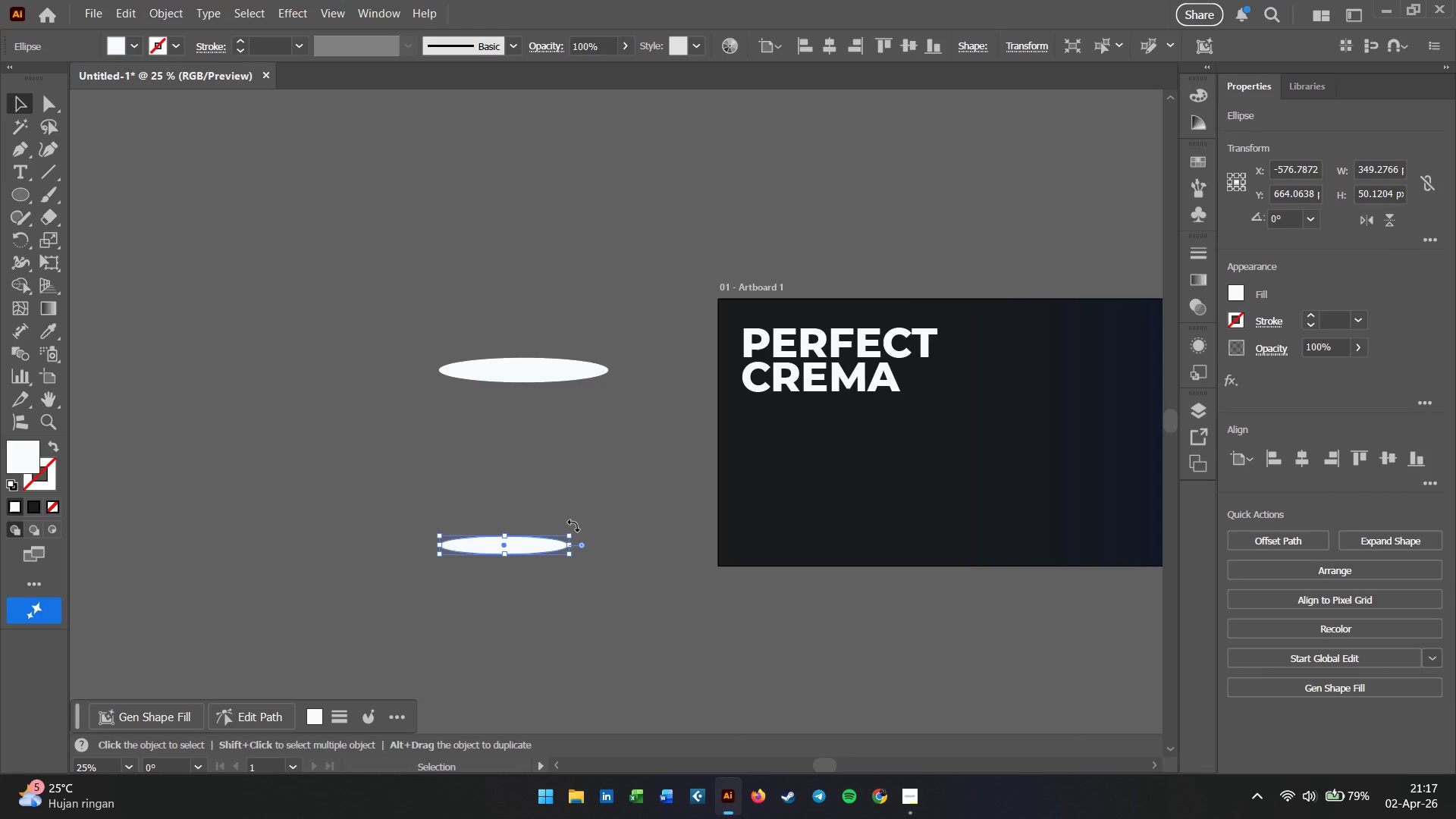 
hold_key(key=ShiftLeft, duration=0.66)
 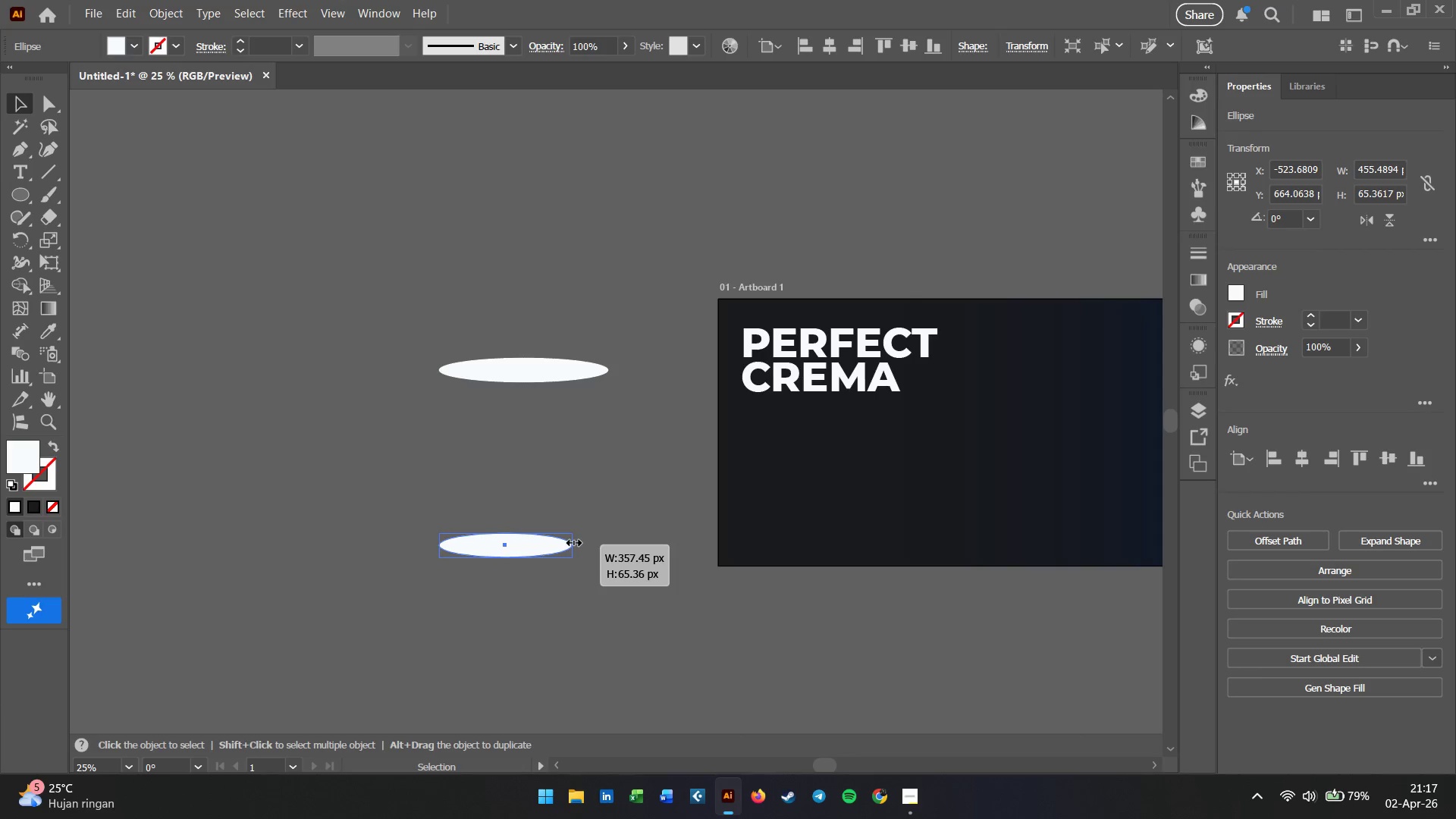 
hold_key(key=ControlLeft, duration=7.01)
 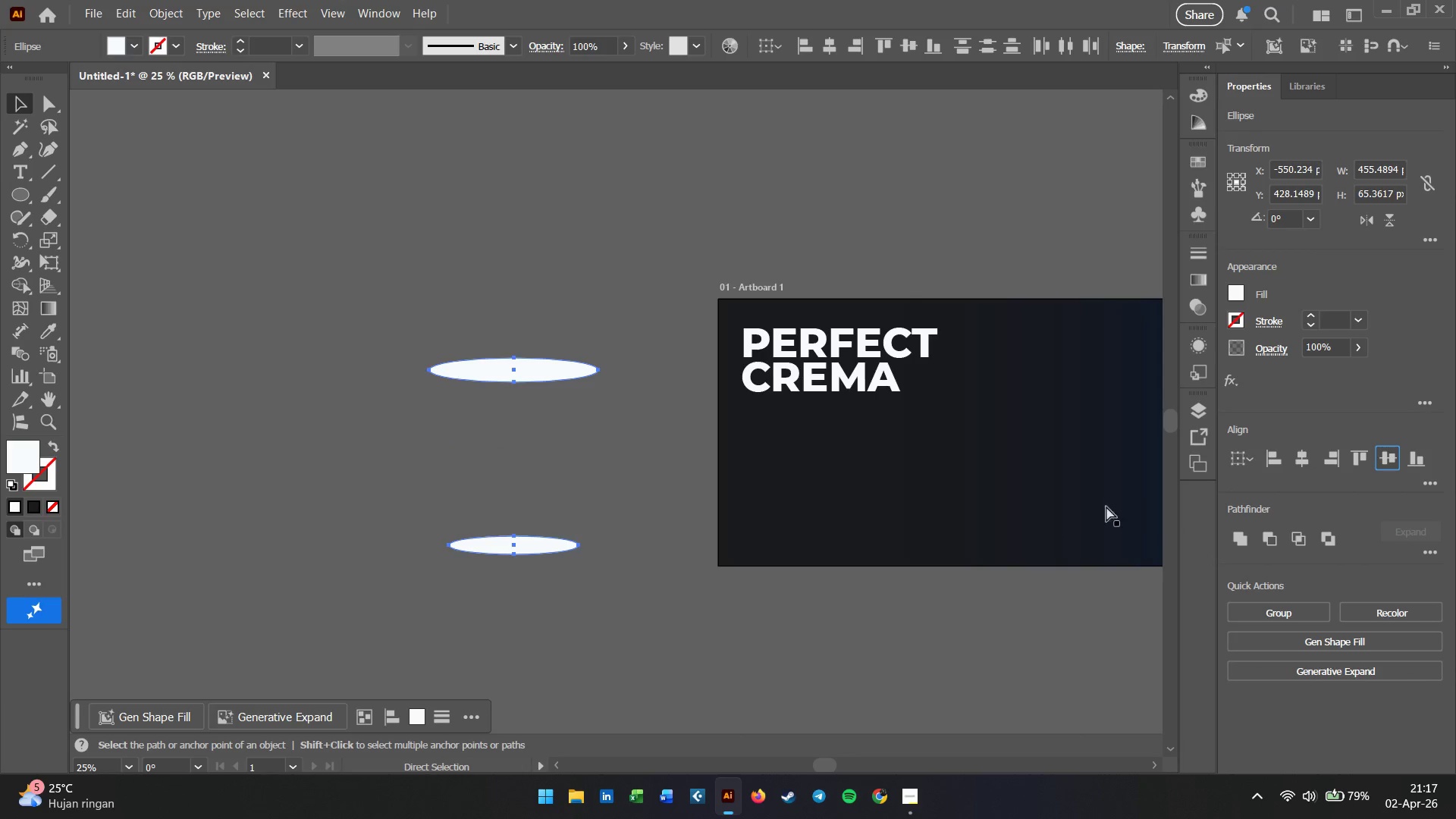 
hold_key(key=ShiftLeft, duration=3.2)
 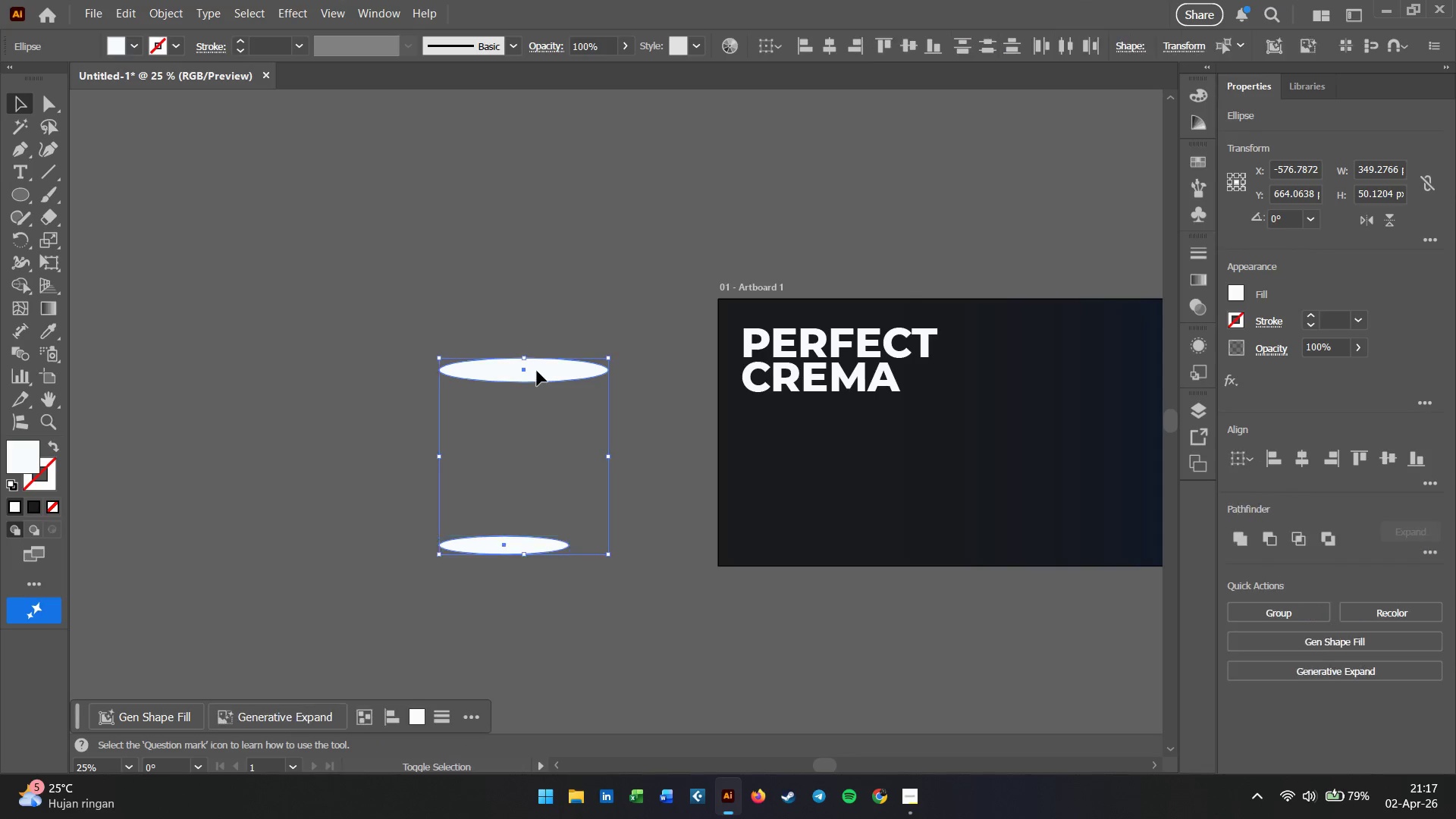 
hold_key(key=ShiftLeft, duration=0.72)
 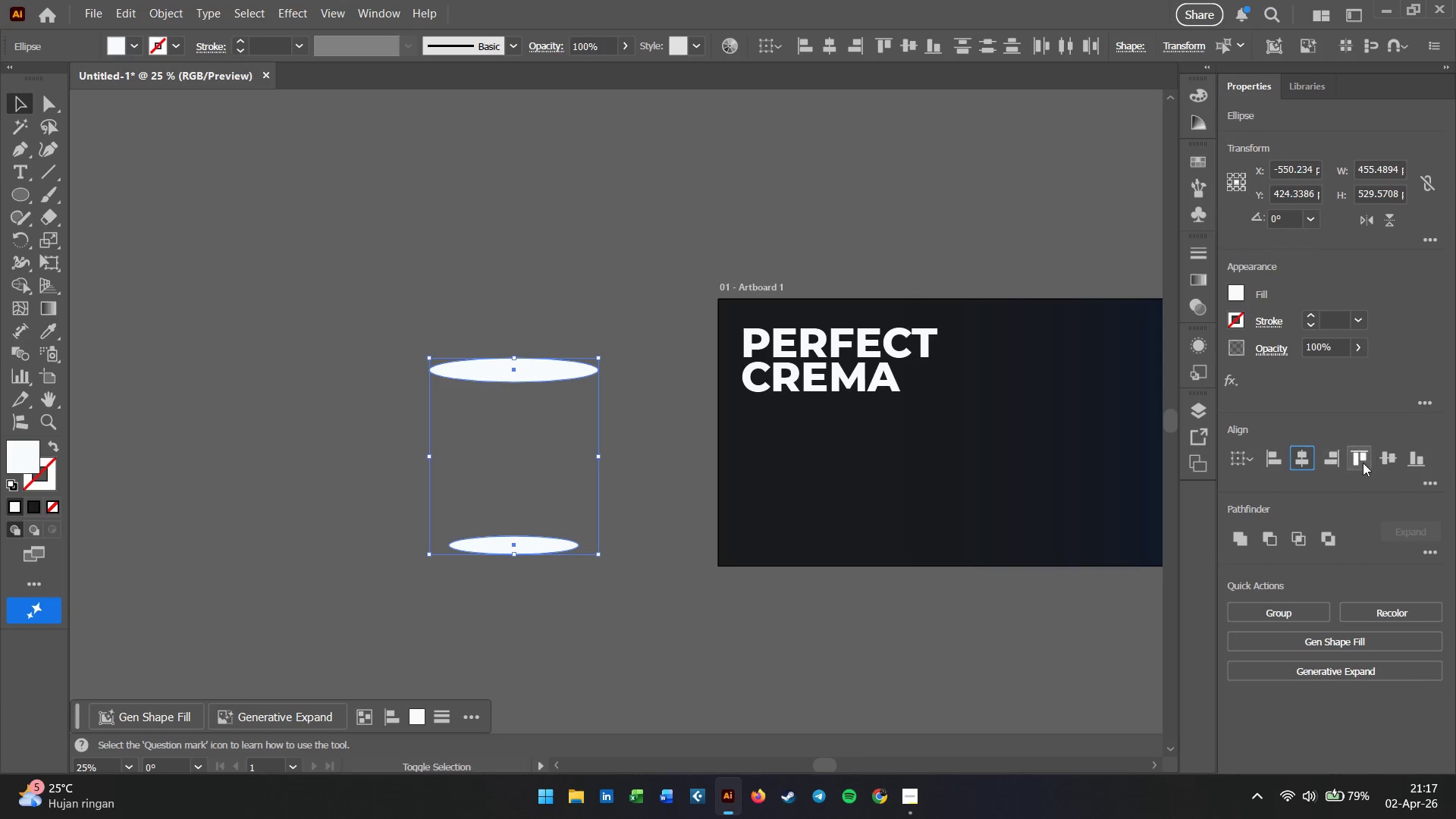 
left_click([1382, 460])
 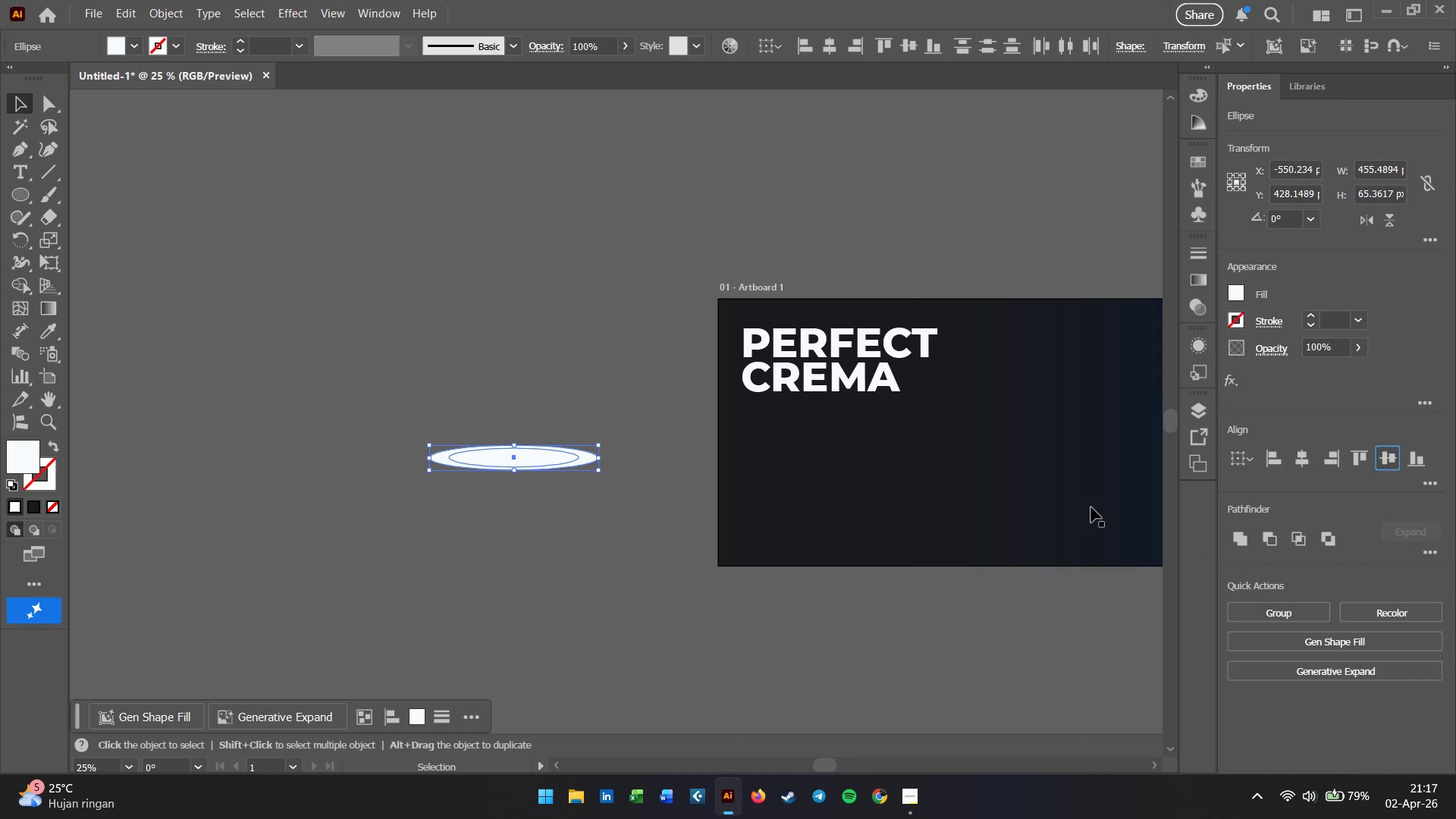 
key(Control+Z)
 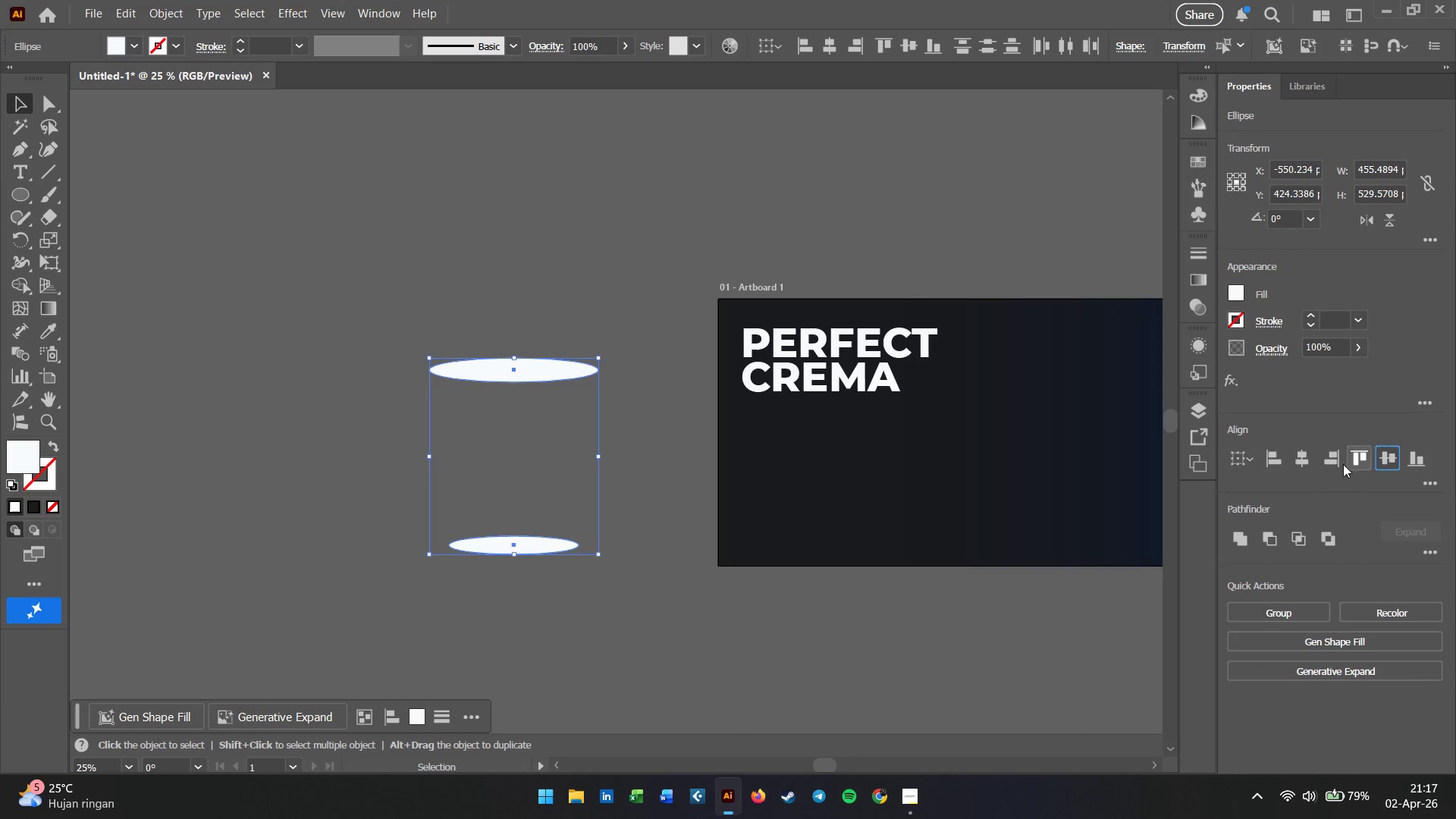 
left_click([1306, 465])
 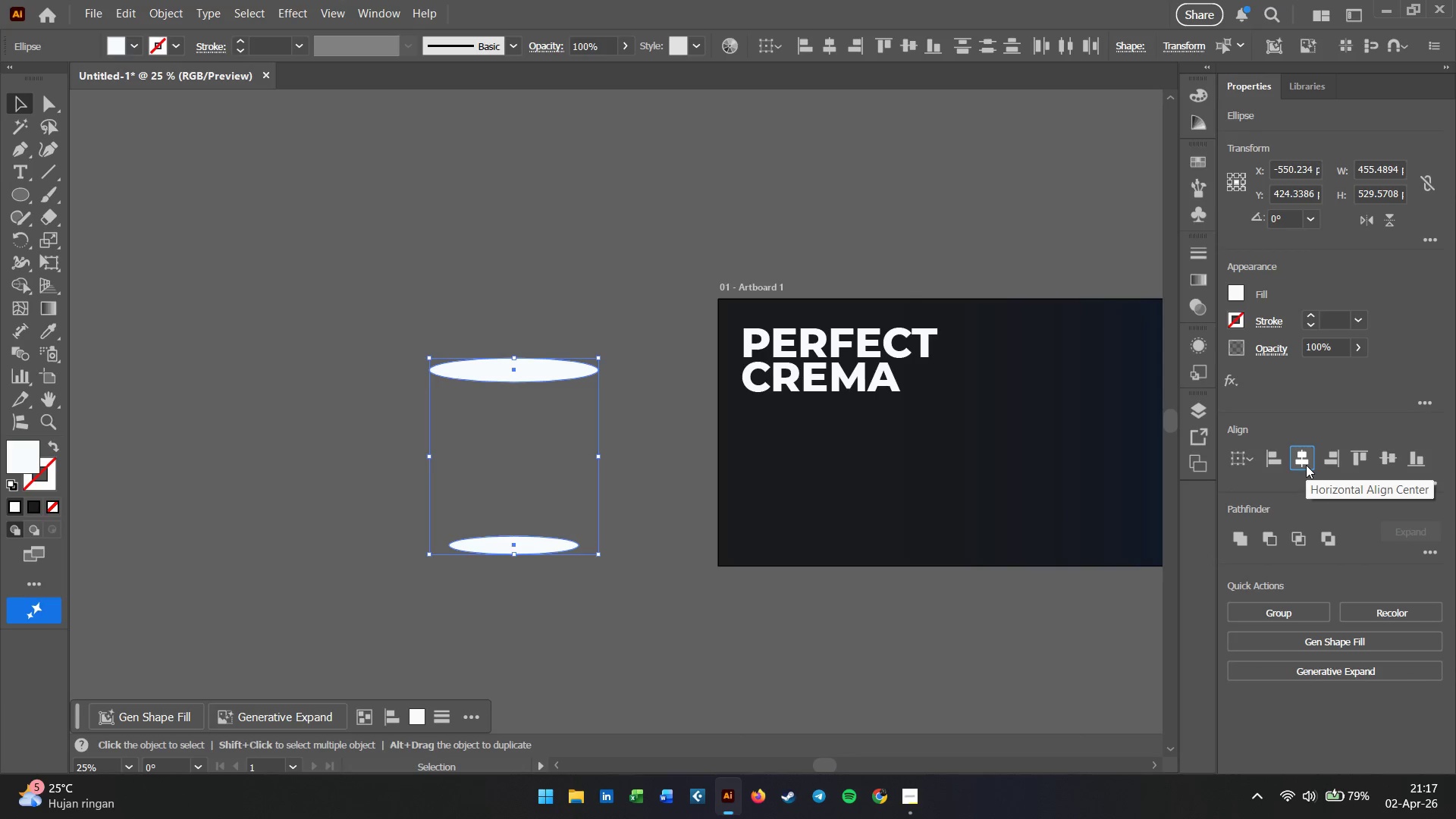 
left_click([1306, 465])
 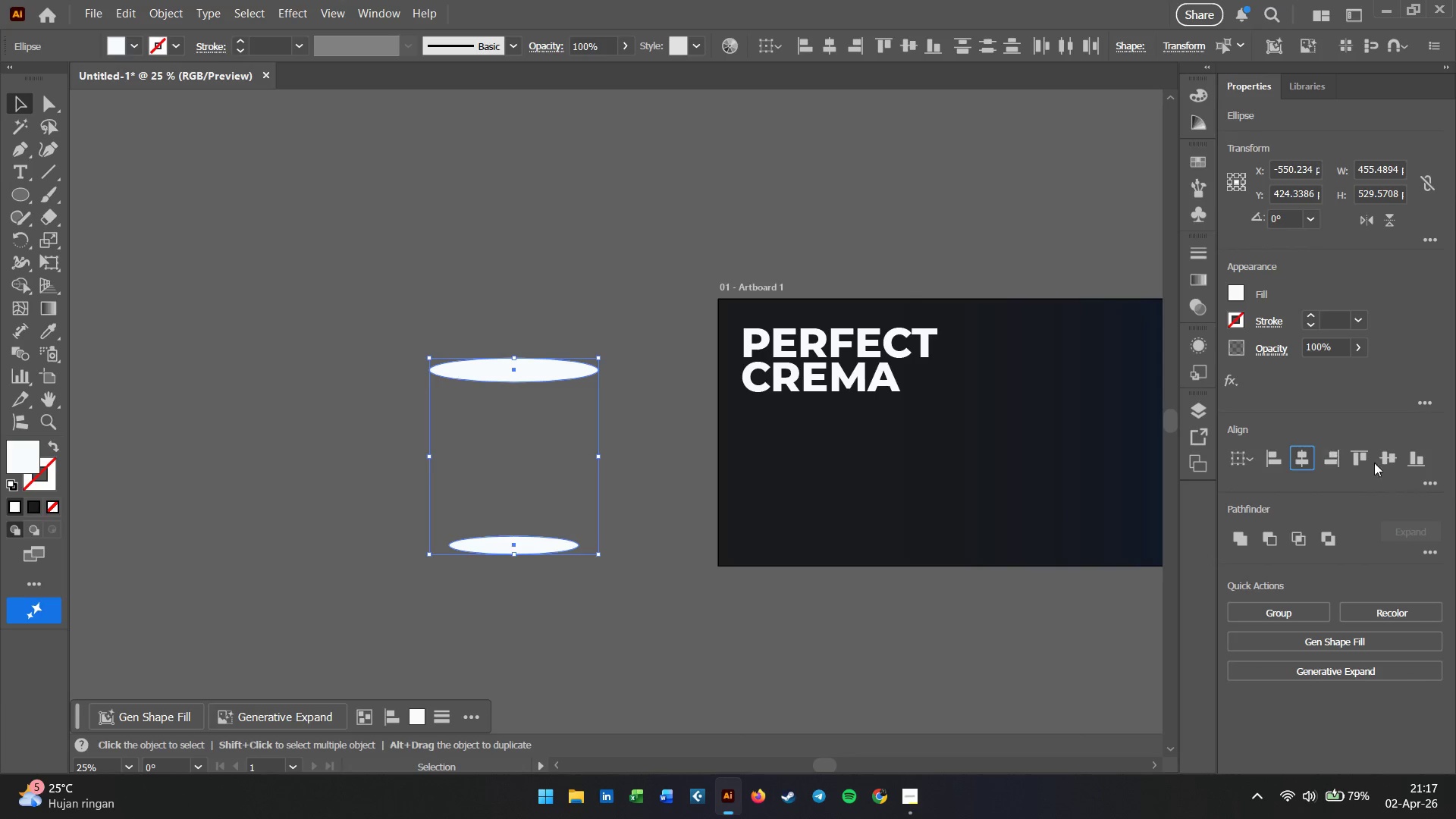 
hold_key(key=ShiftLeft, duration=0.78)
left_click([1393, 461])
 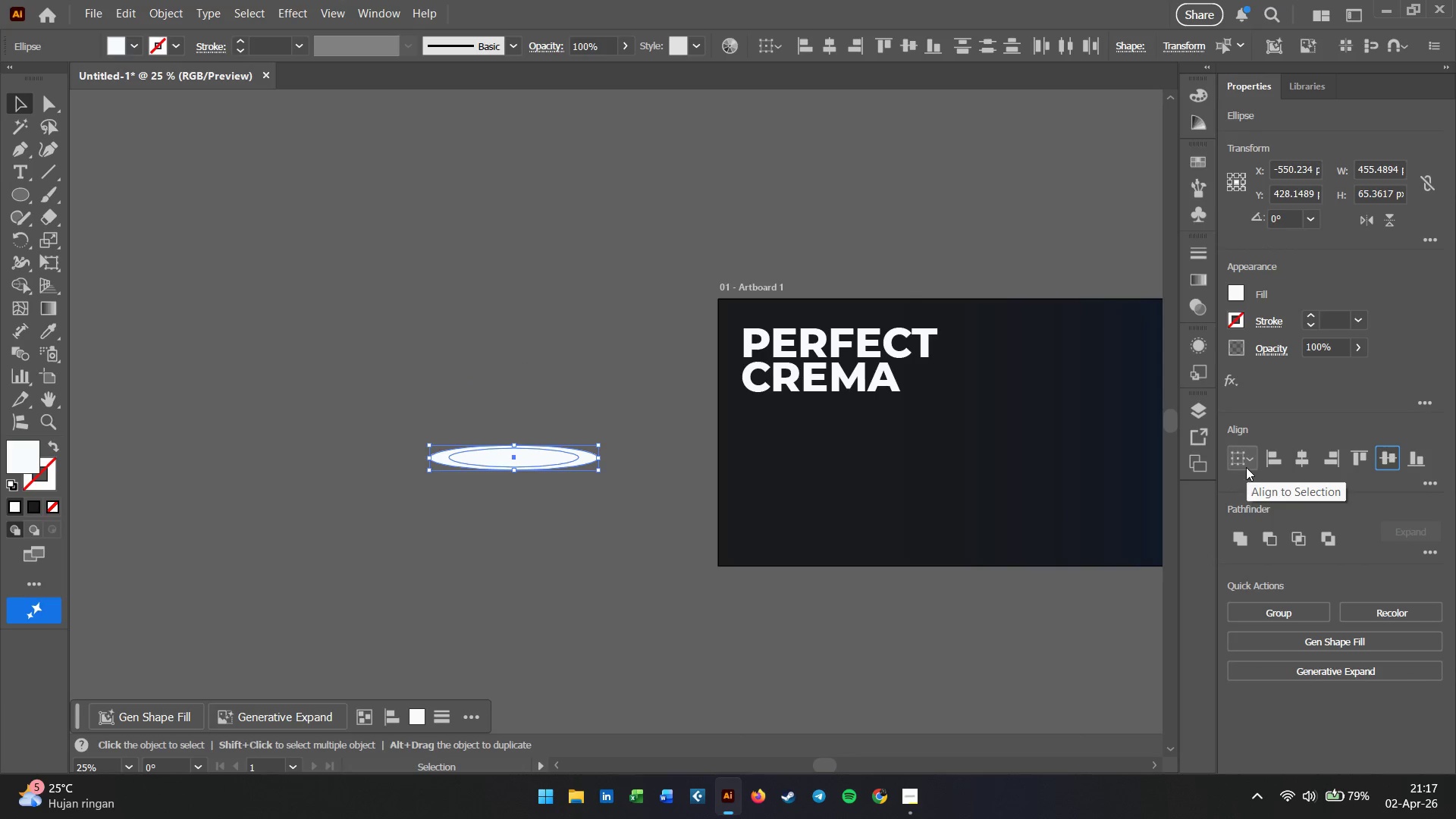 
key(Control+Z)
 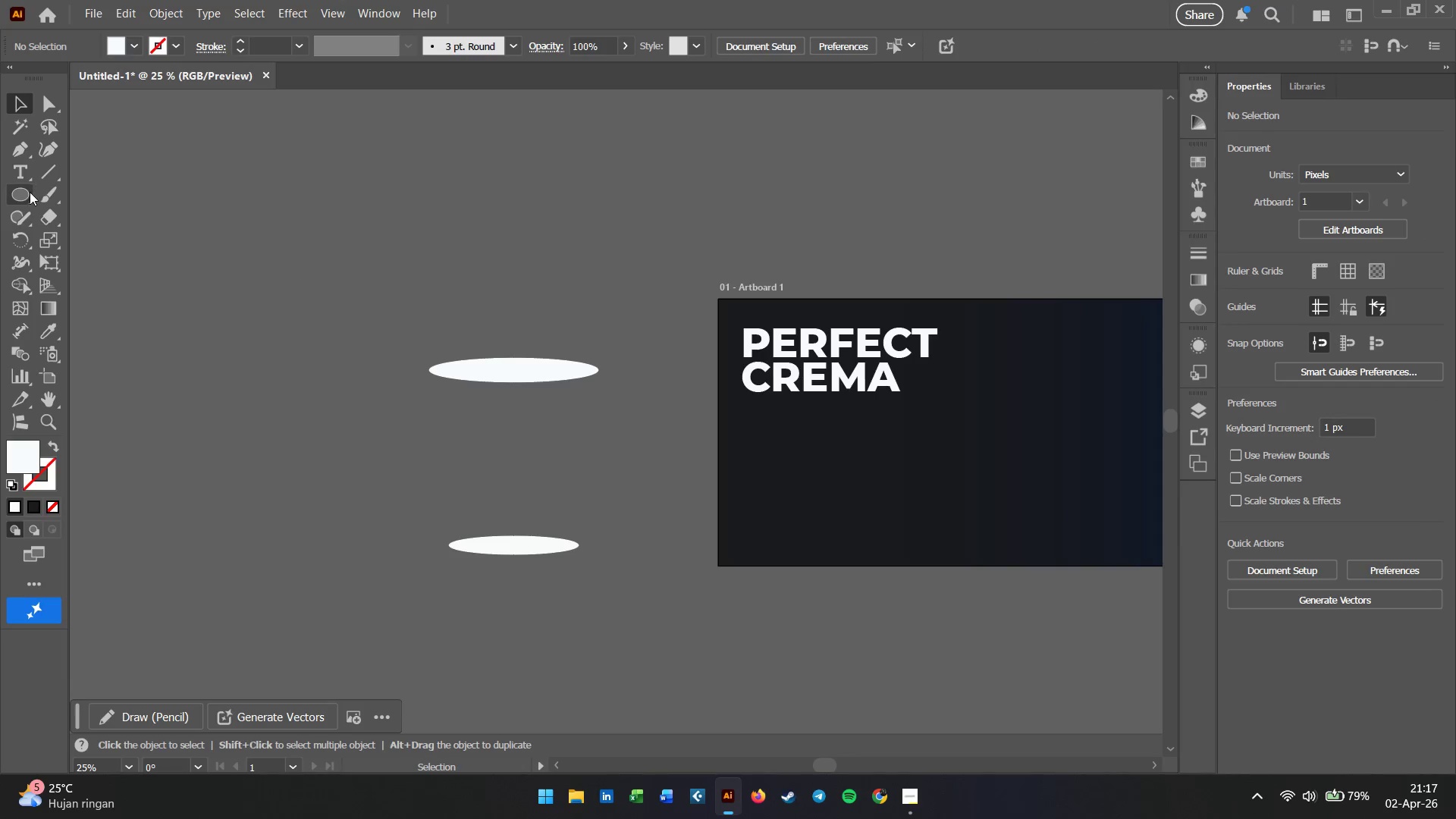 
mouse_move([28, 164])
 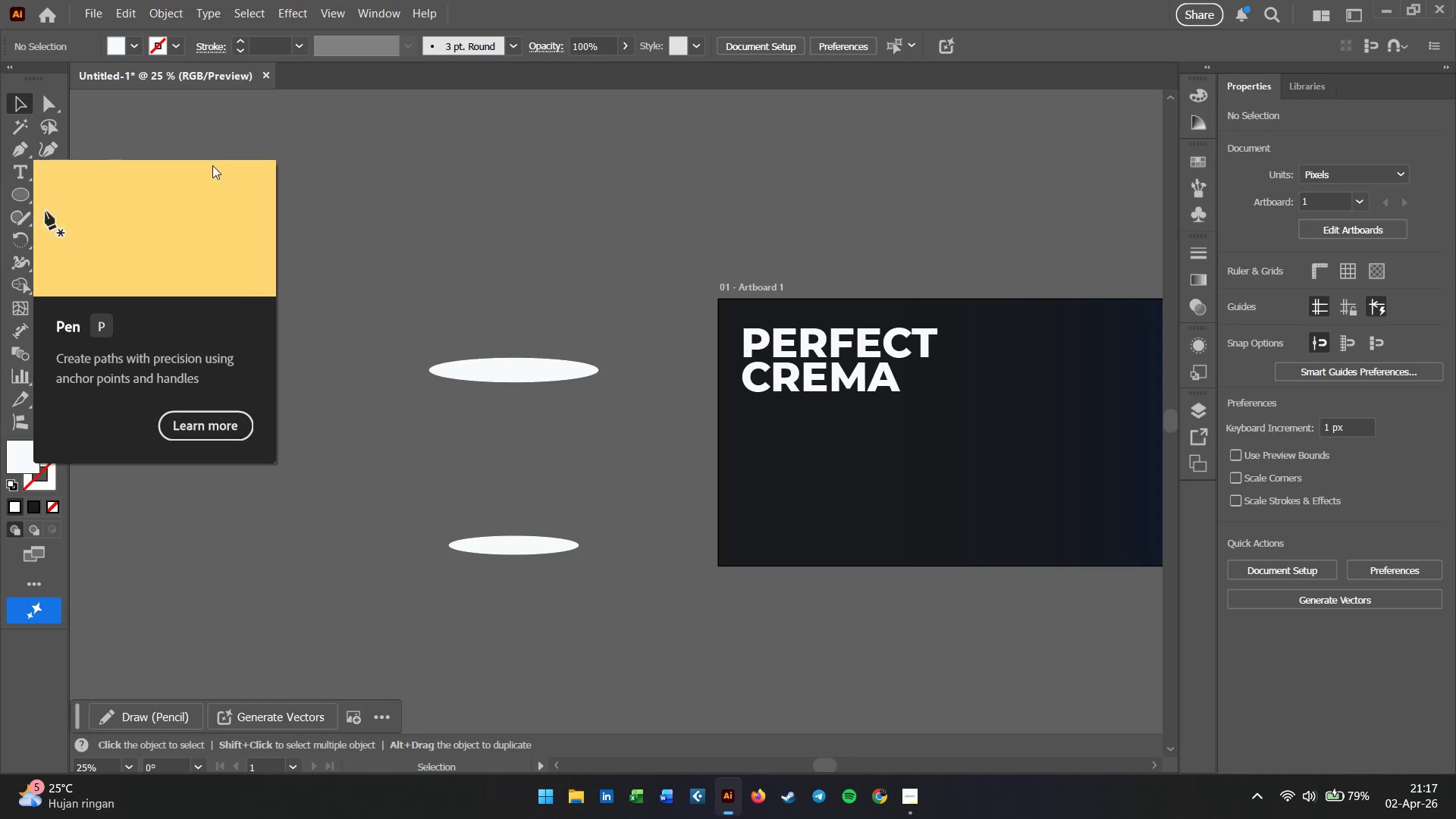 
left_click([230, 112])
 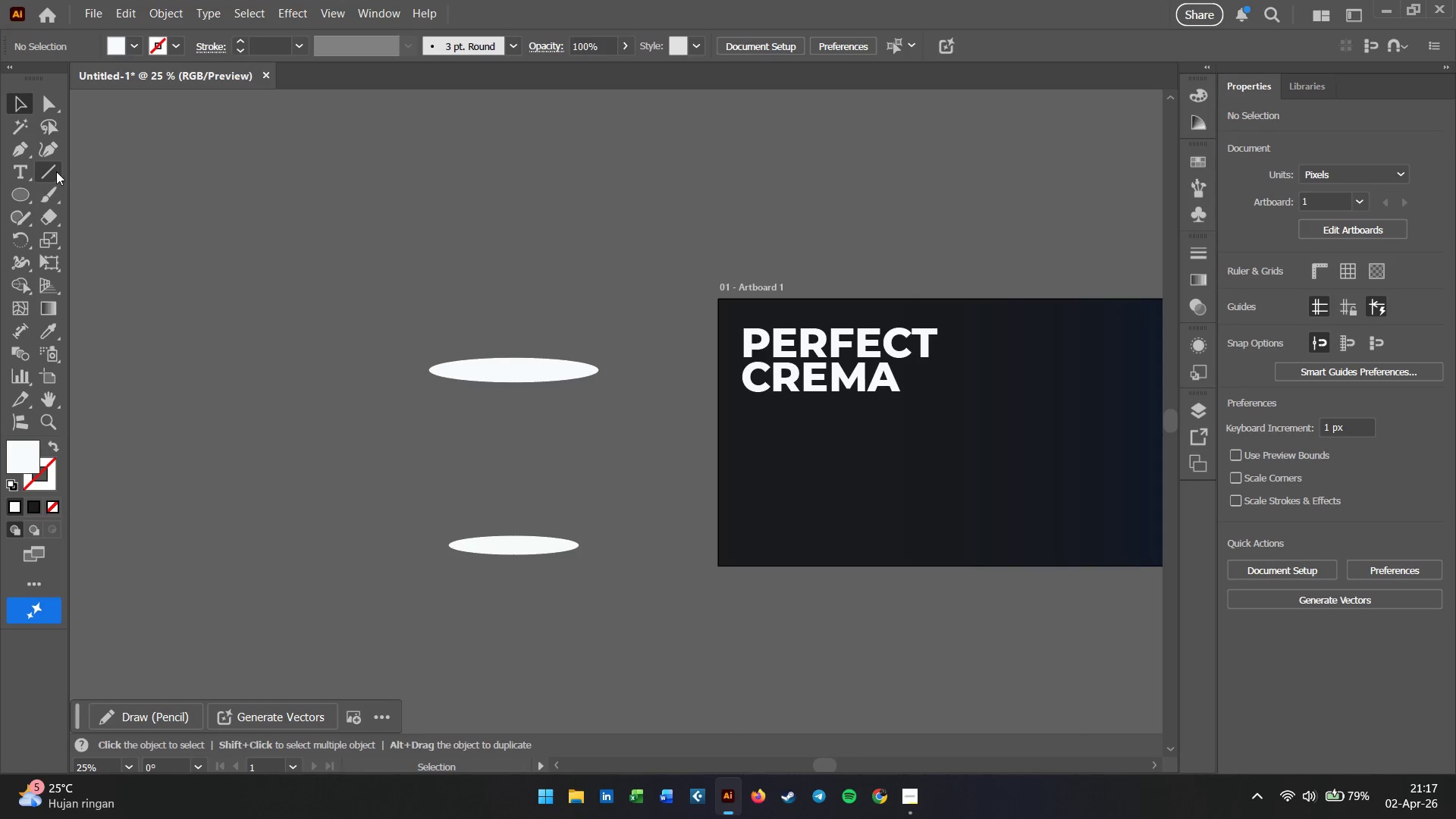 
left_click([49, 173])
 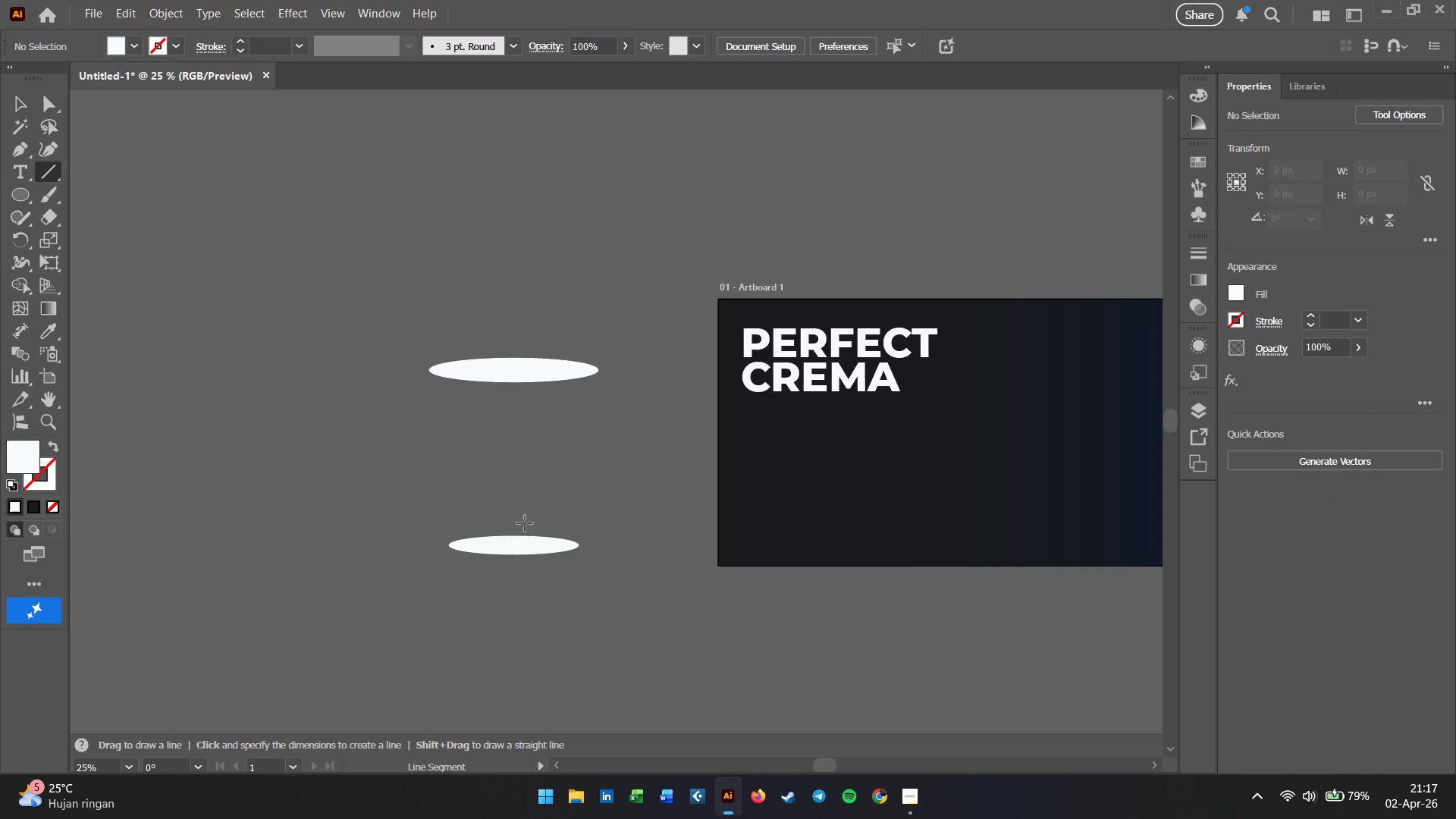 
hold_key(key=AltLeft, duration=0.86)
scroll: coordinate [442, 340], scroll_direction: up, amount: 6.0
 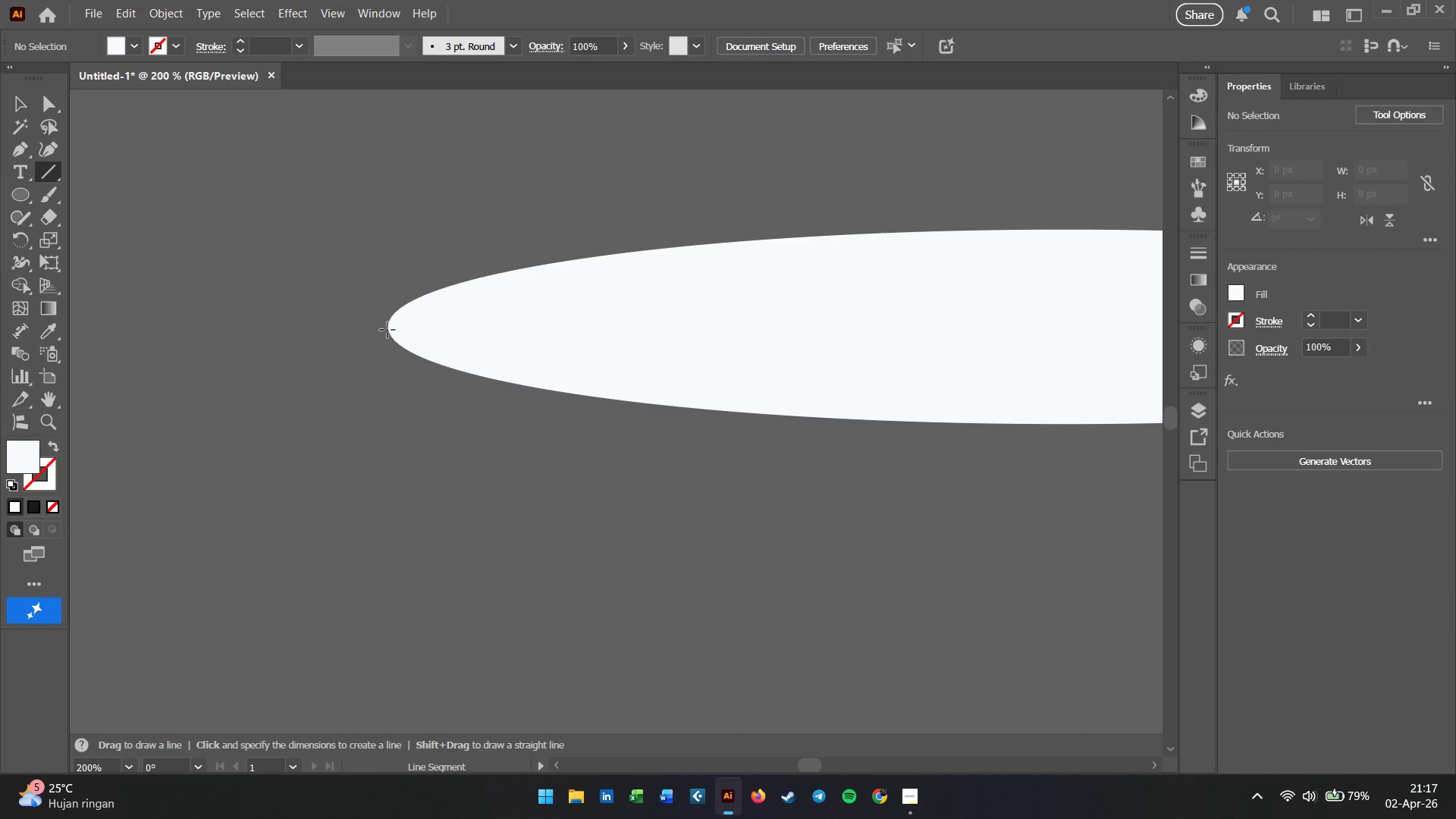 
hold_key(key=ControlLeft, duration=0.88)
scroll: coordinate [432, 469], scroll_direction: down, amount: 54.0
 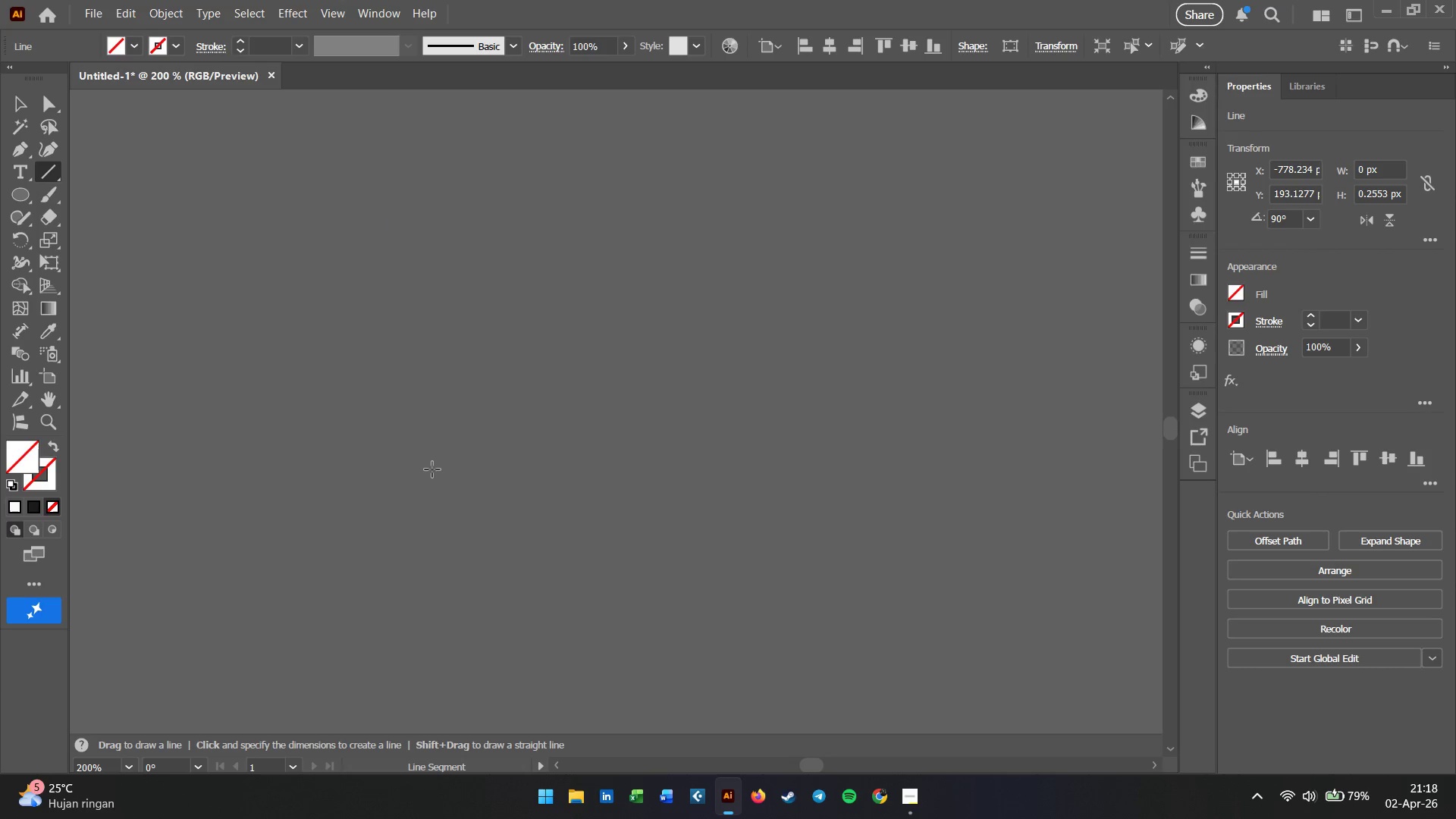 
hold_key(key=AltLeft, duration=0.94)
 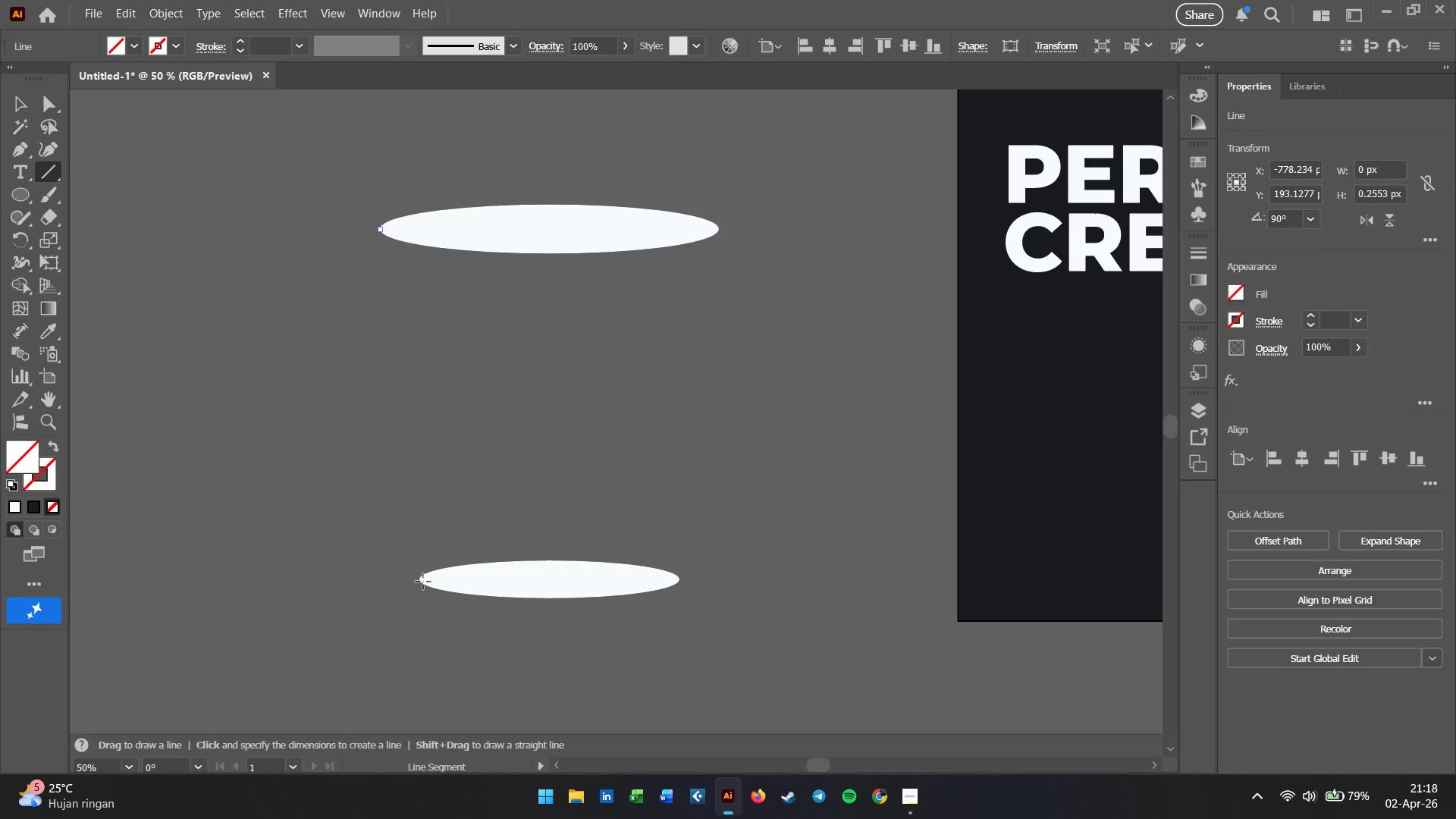 
hold_key(key=AltLeft, duration=0.86)
scroll: coordinate [416, 587], scroll_direction: up, amount: 6.0
 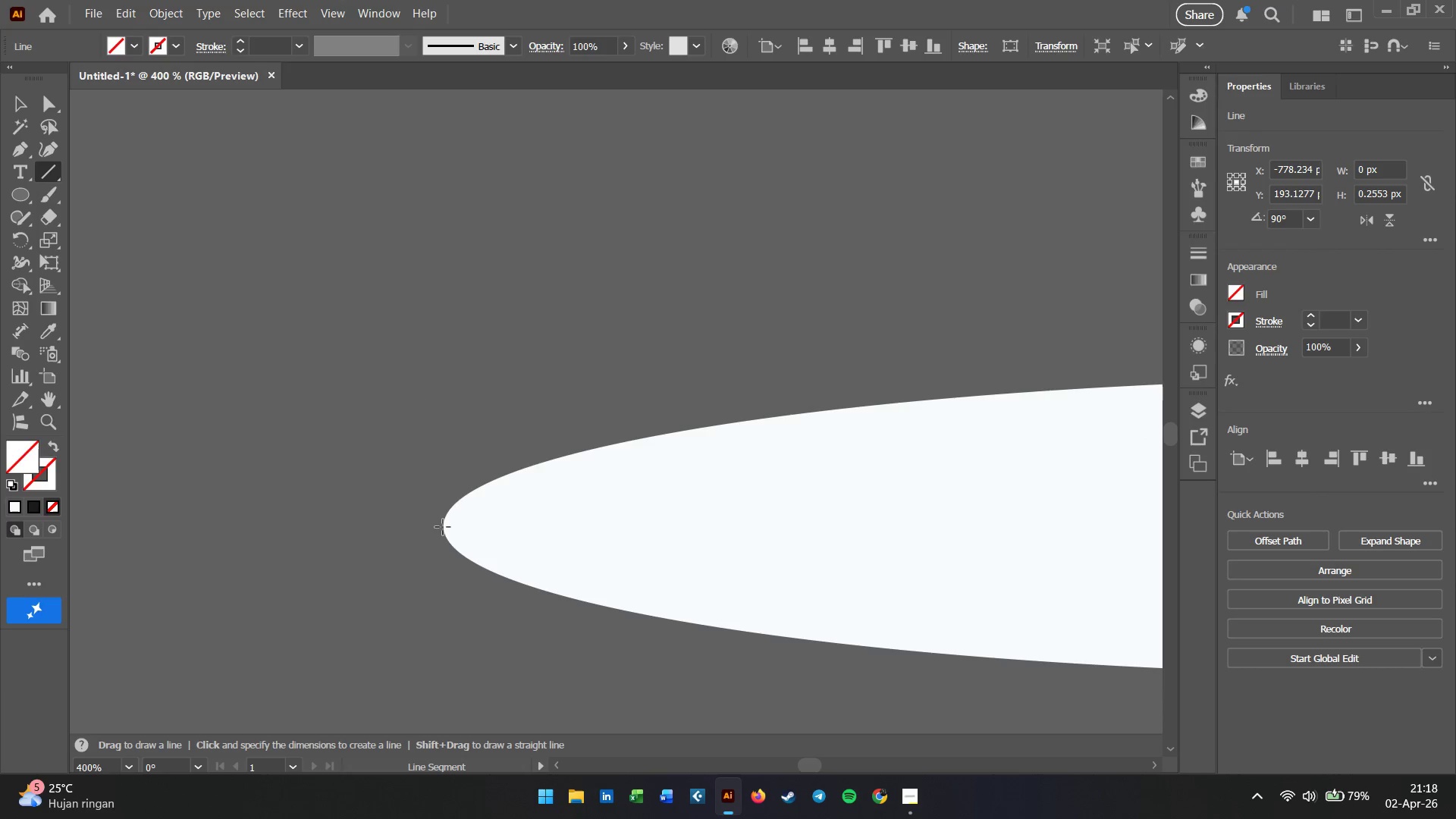 
left_click([443, 527])
 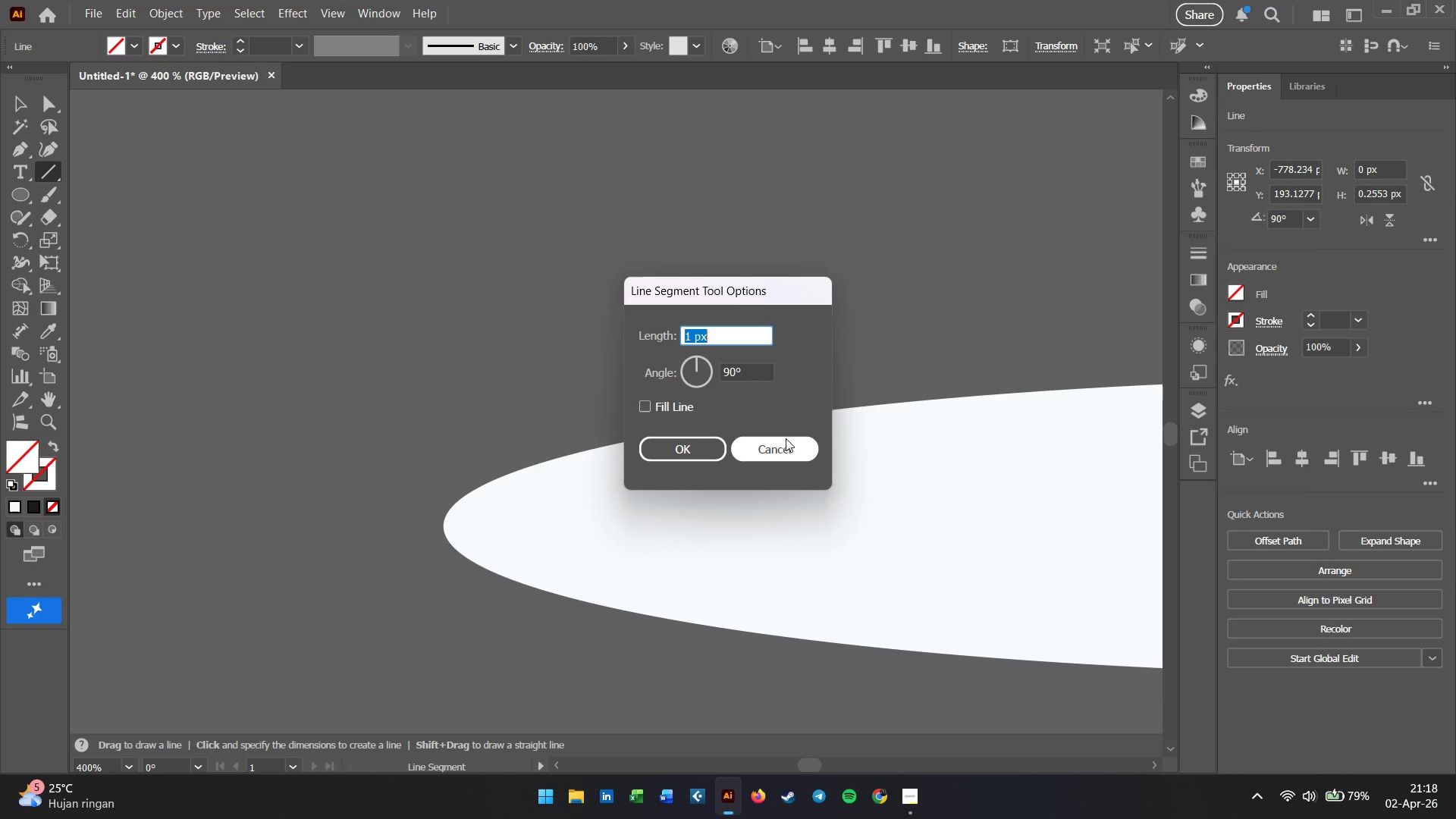 
left_click([774, 448])
 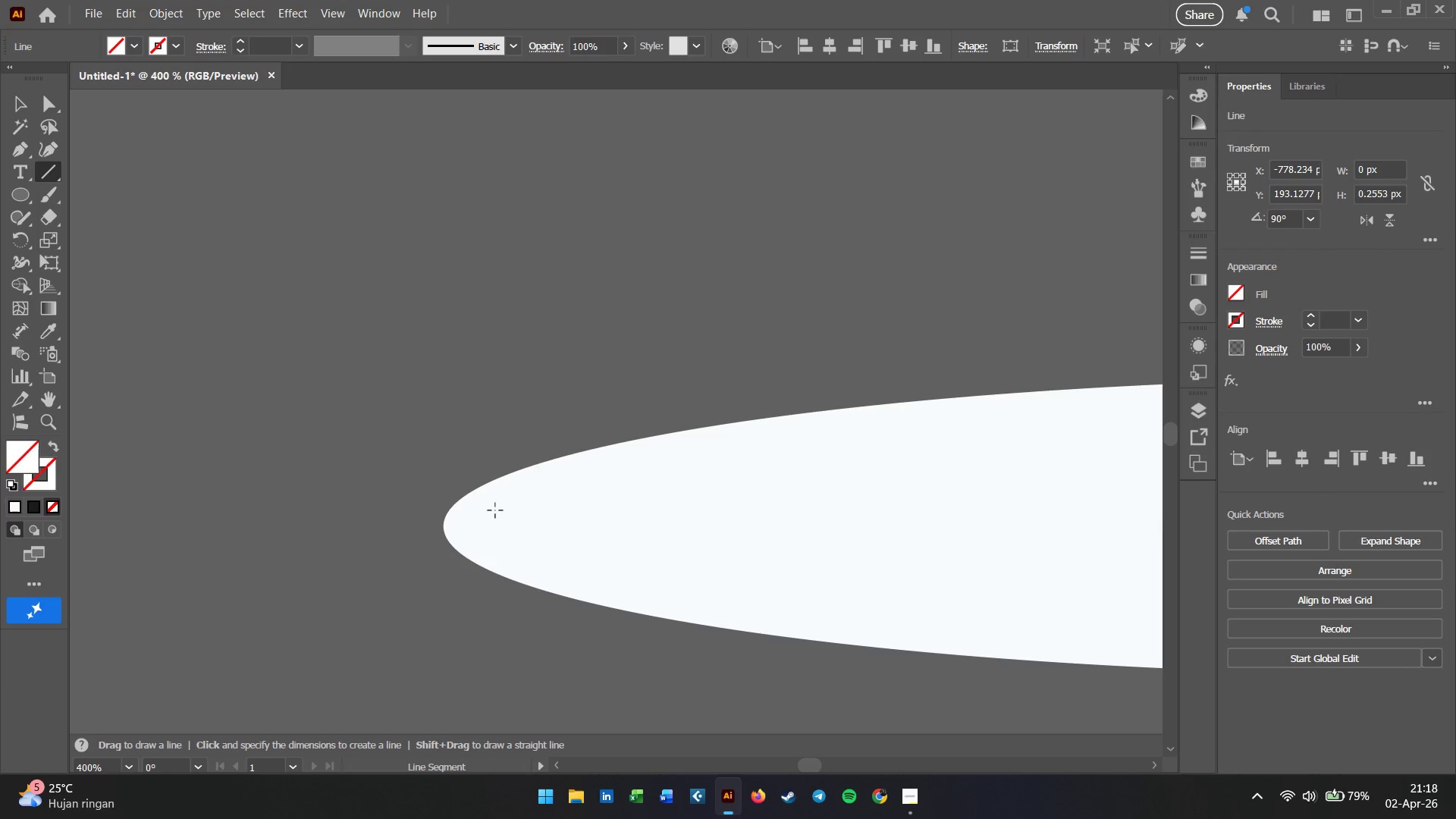 
hold_key(key=AltLeft, duration=0.86)
scroll: coordinate [462, 483], scroll_direction: down, amount: 6.0
 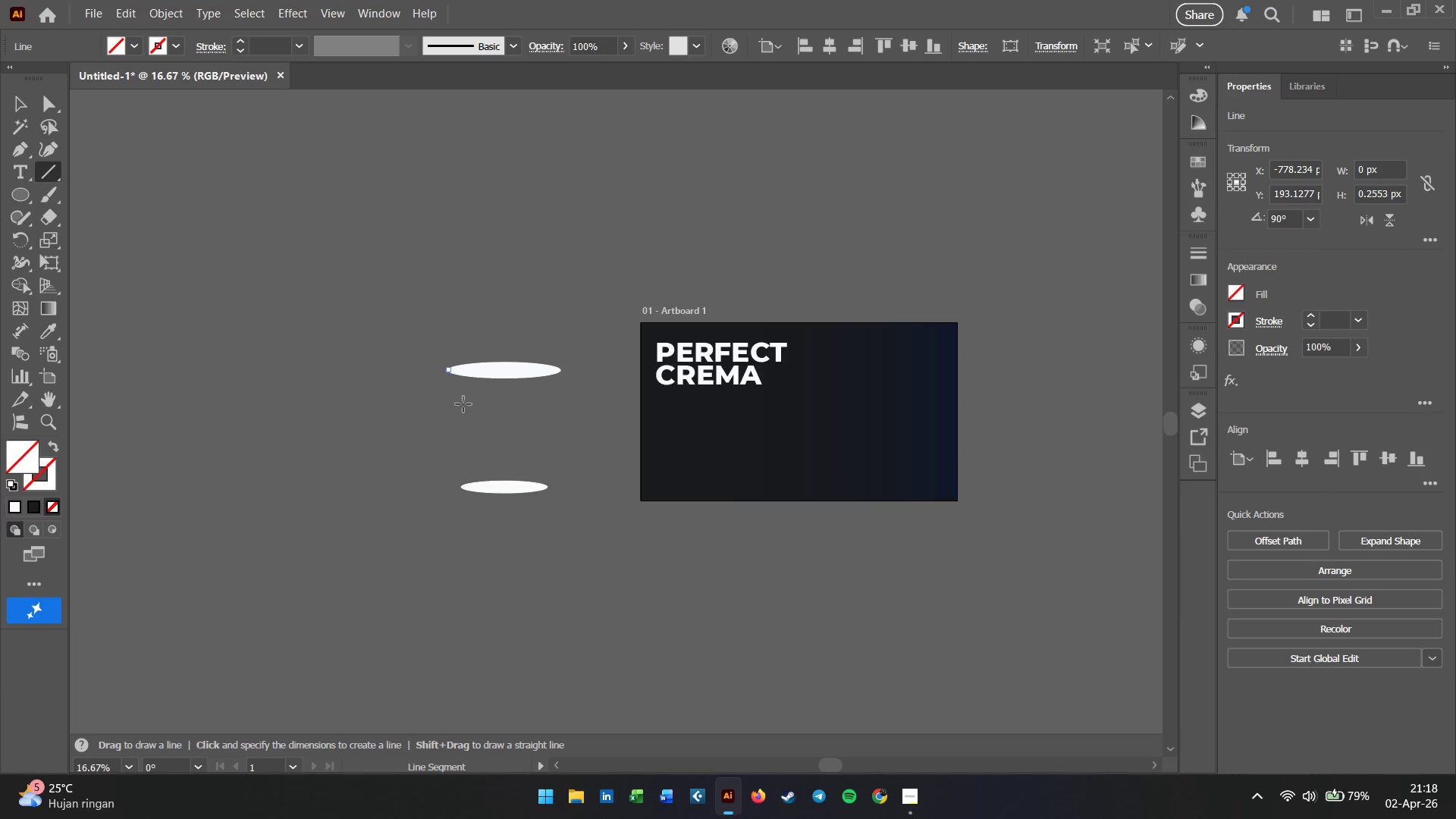 
key(Control+Z)
 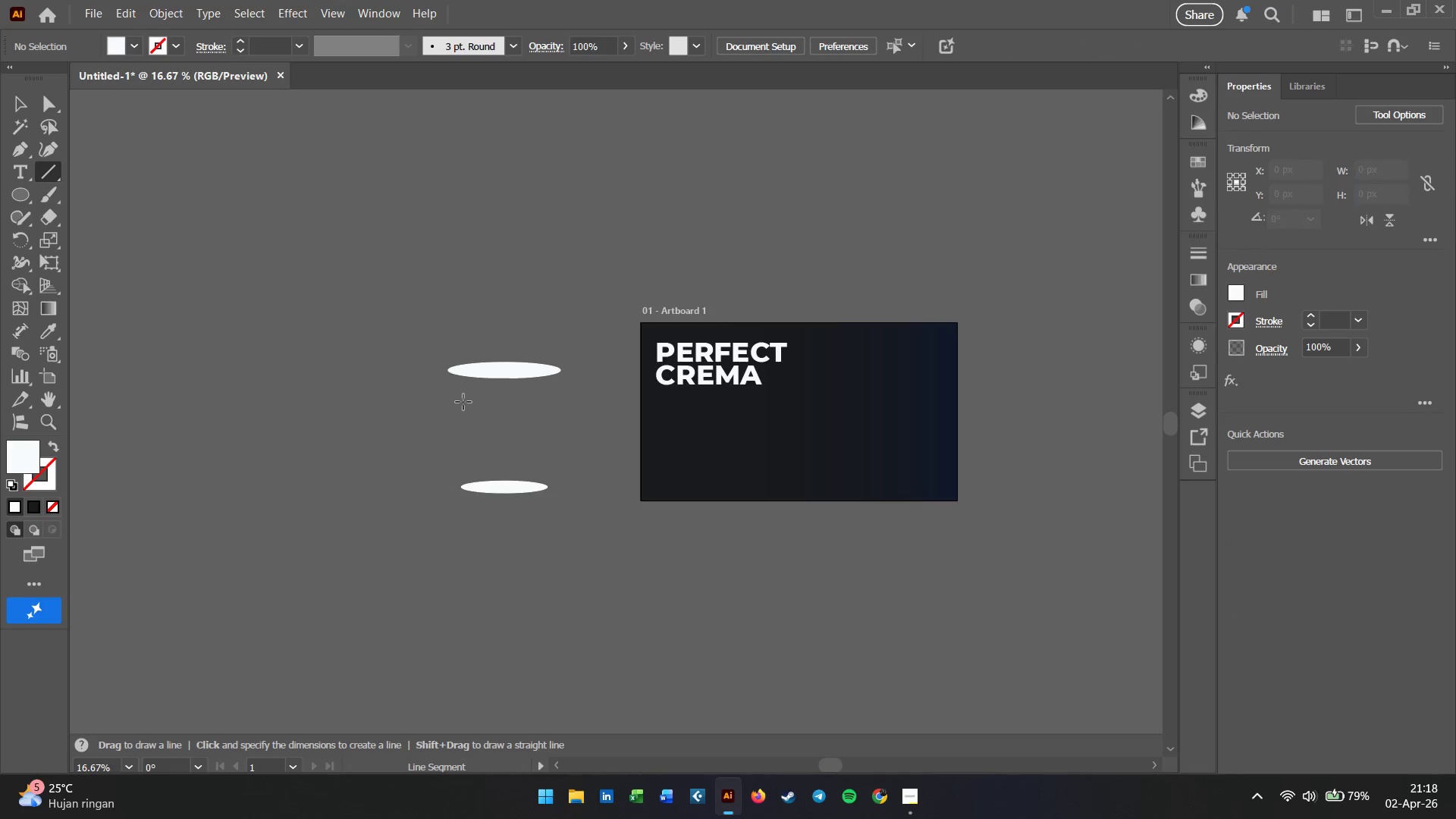 
hold_key(key=AltLeft, duration=1.38)
scroll: coordinate [437, 361], scroll_direction: up, amount: 6.0
 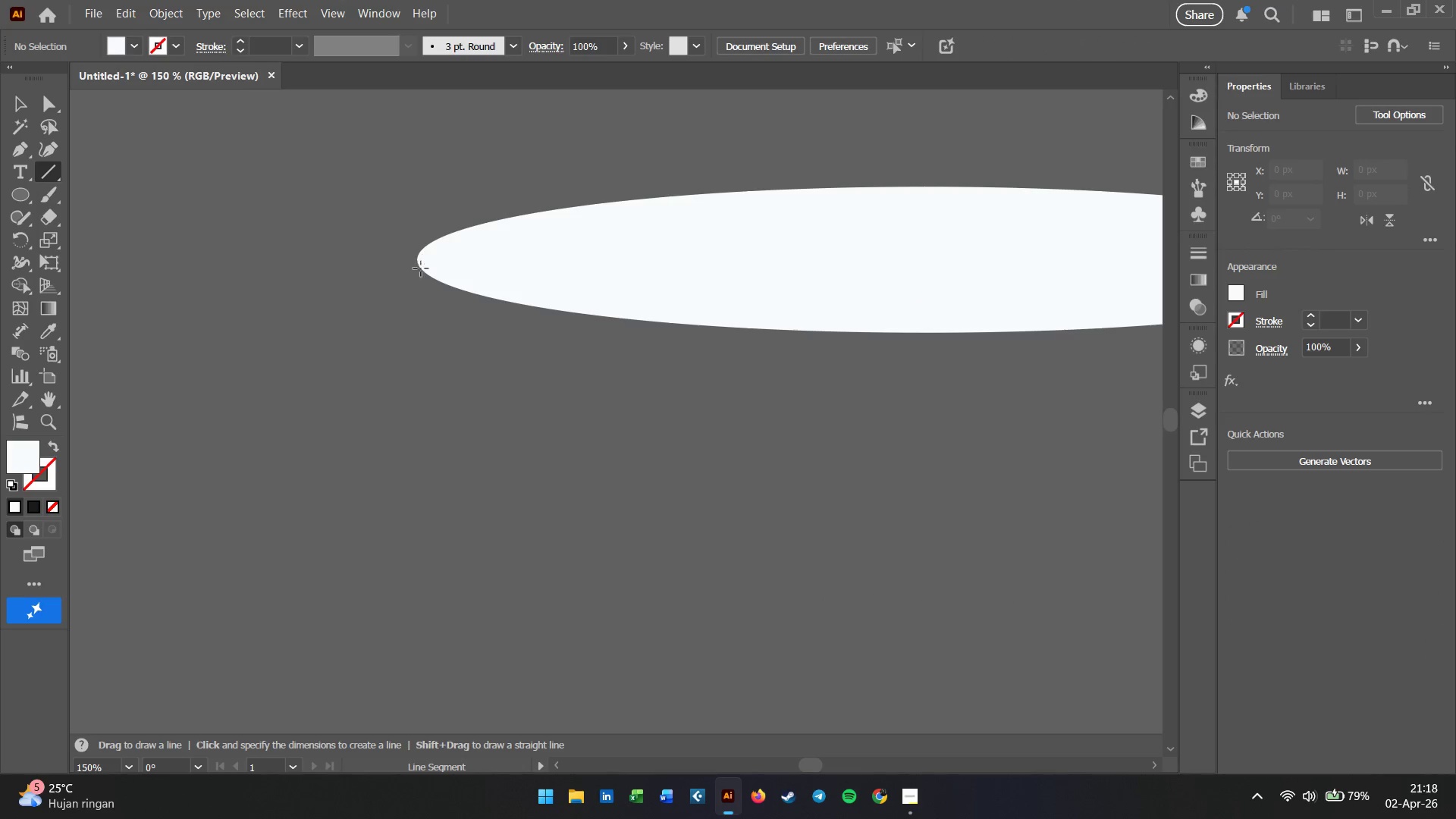 
hold_key(key=AltLeft, duration=1.19)
scroll: coordinate [447, 325], scroll_direction: down, amount: 3.0
 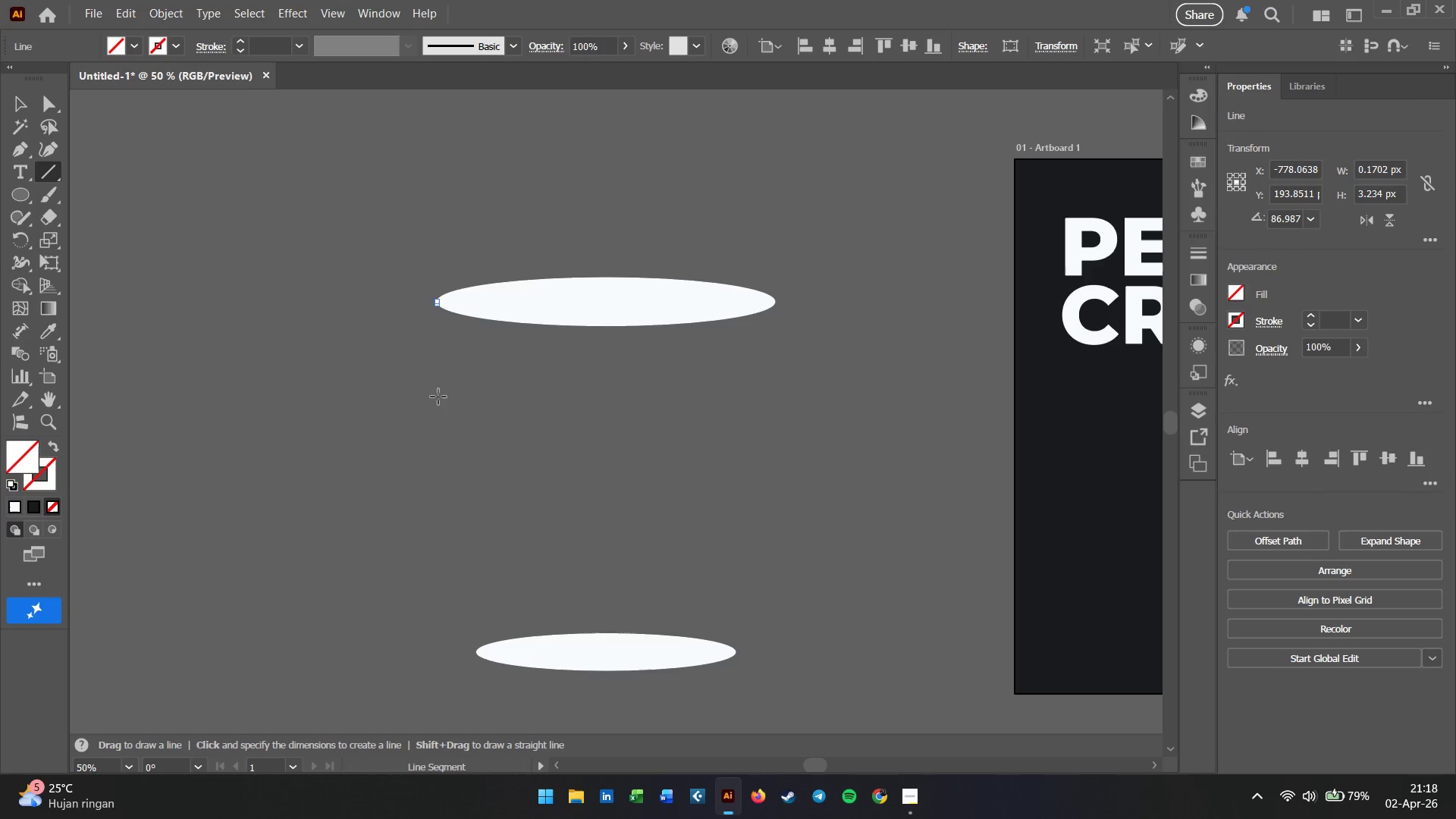 
key(Control+Z)
 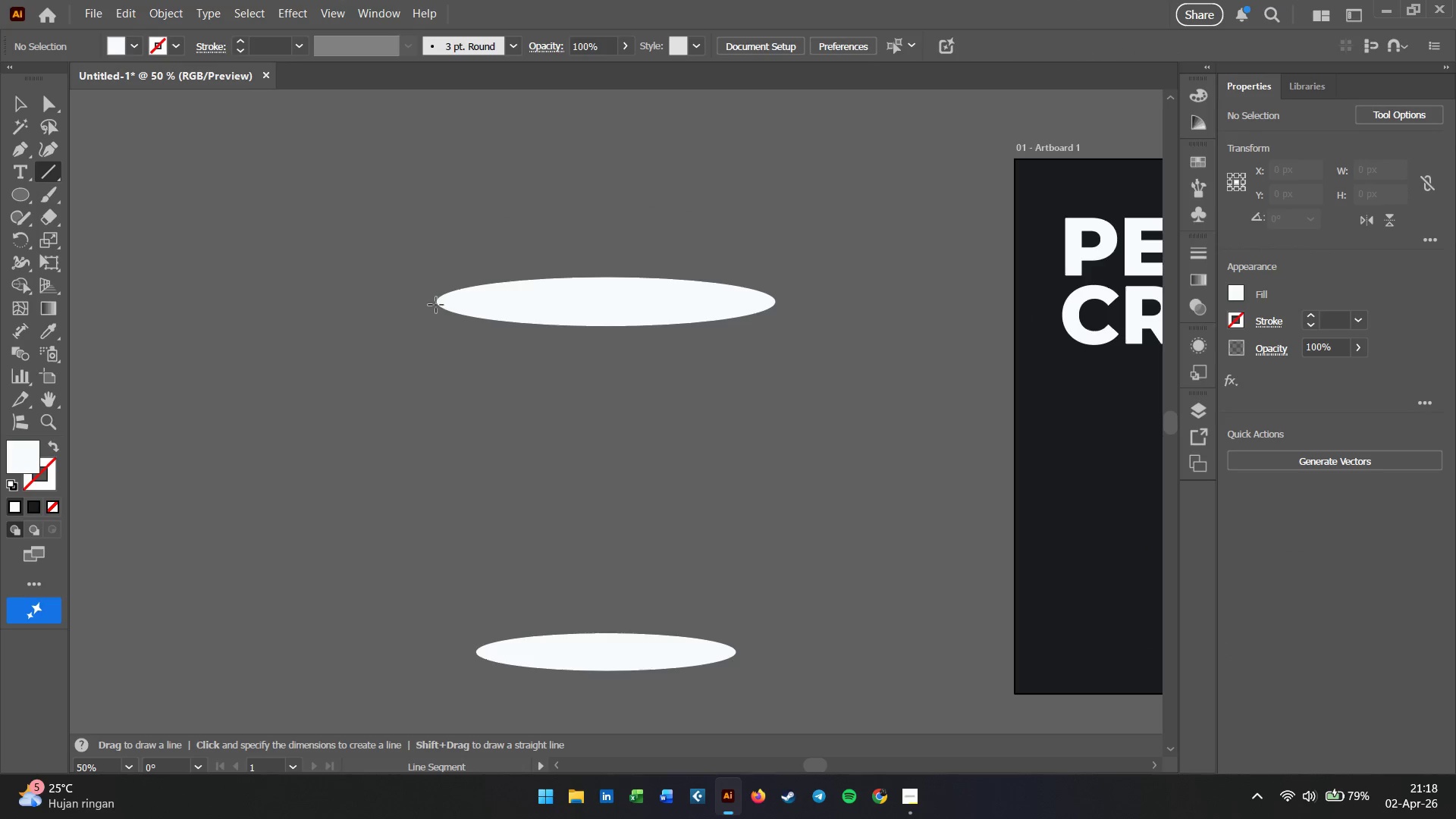 
left_click_drag(start_coordinate=[436, 304], to_coordinate=[479, 656])
 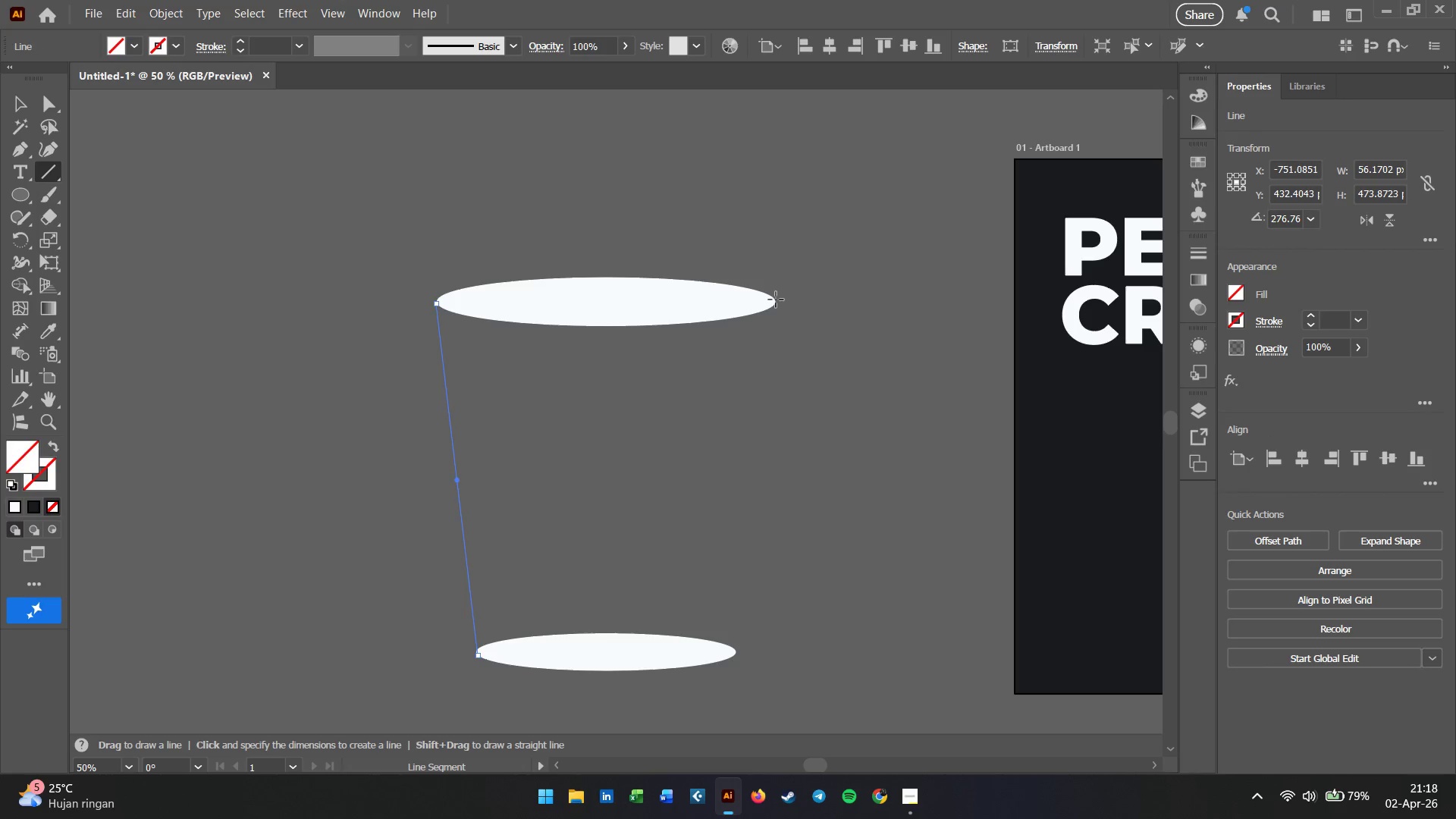 
left_click_drag(start_coordinate=[774, 306], to_coordinate=[736, 655])
 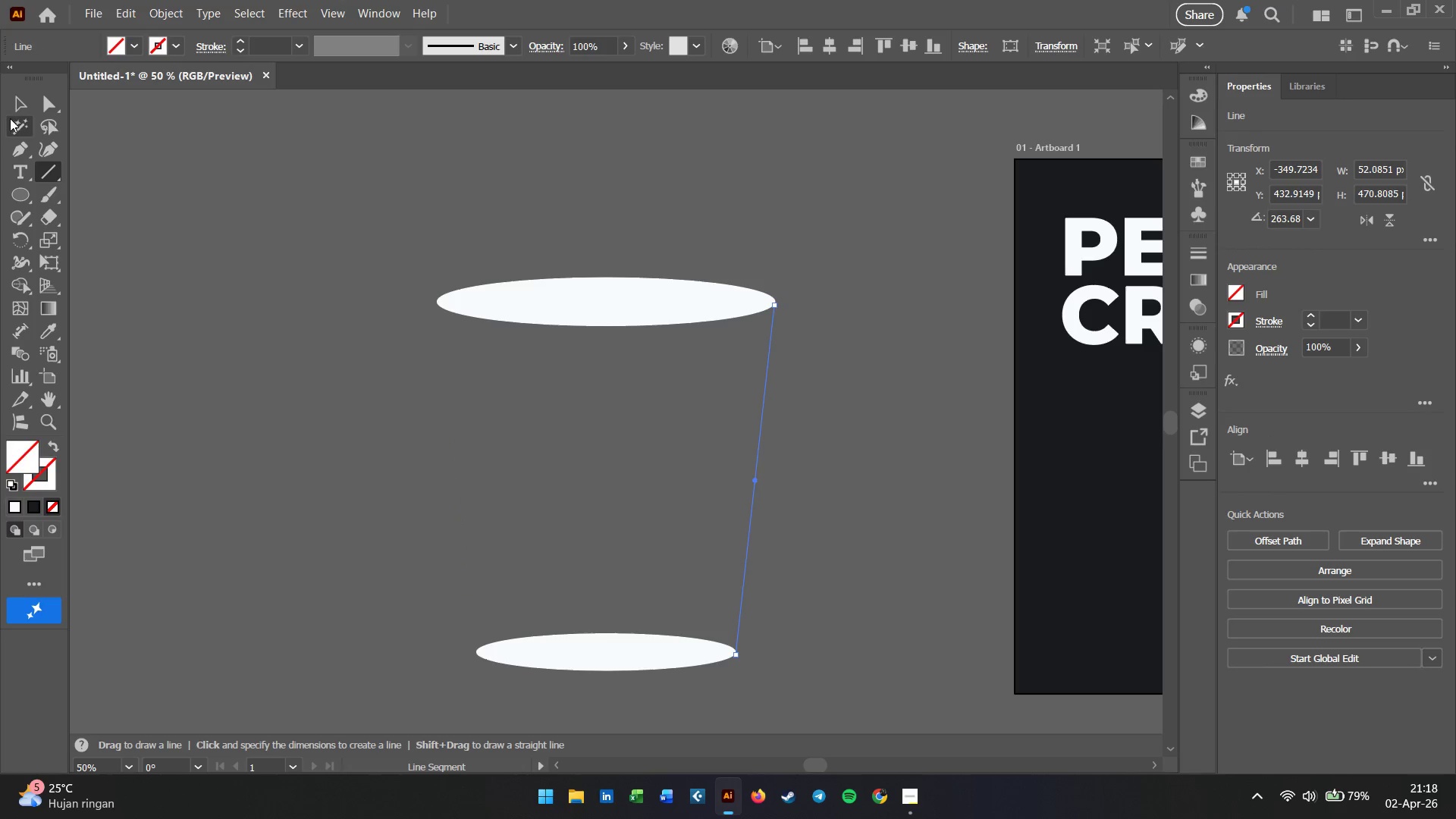 
left_click([13, 105])
 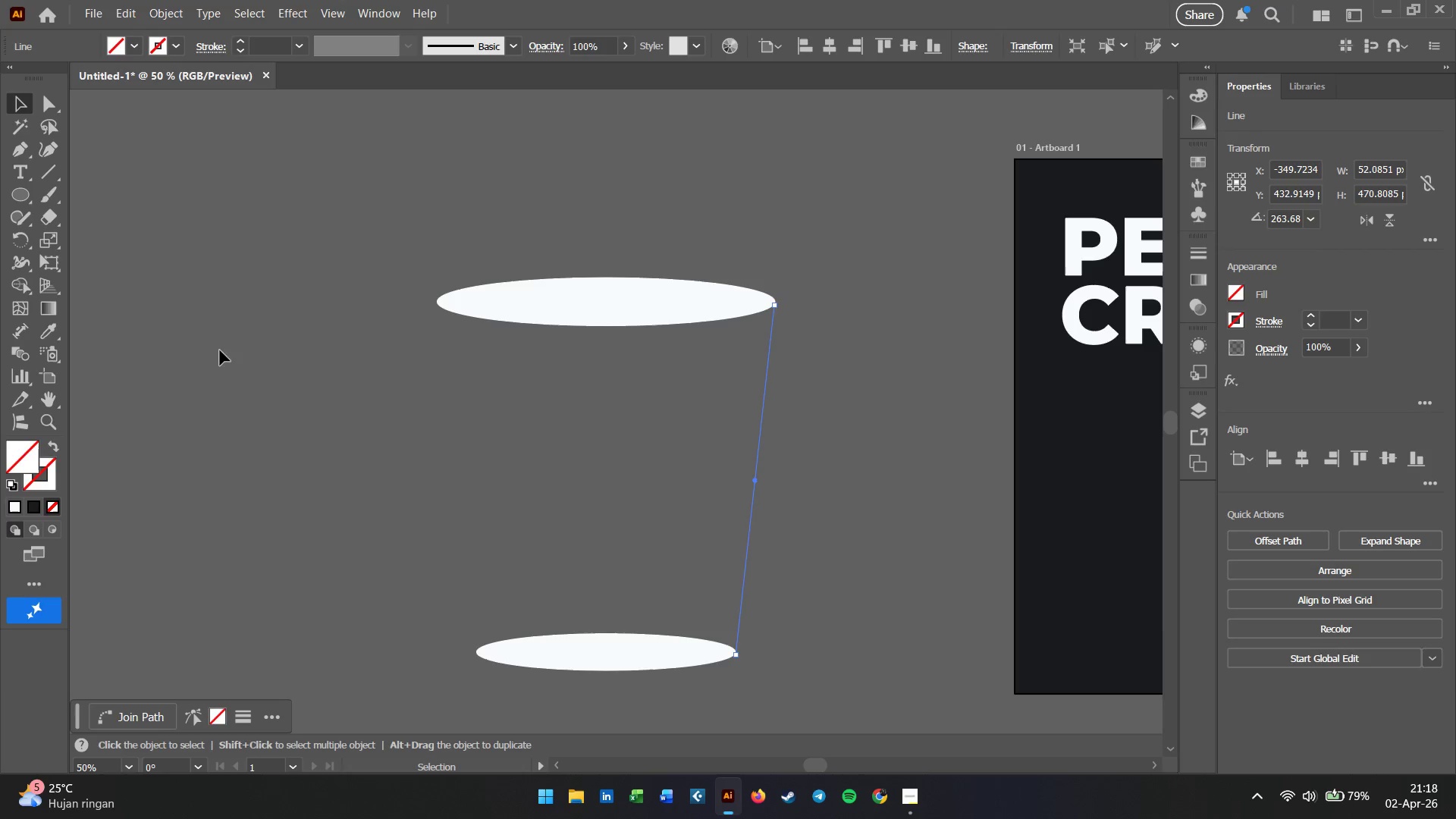 
left_click([278, 371])
 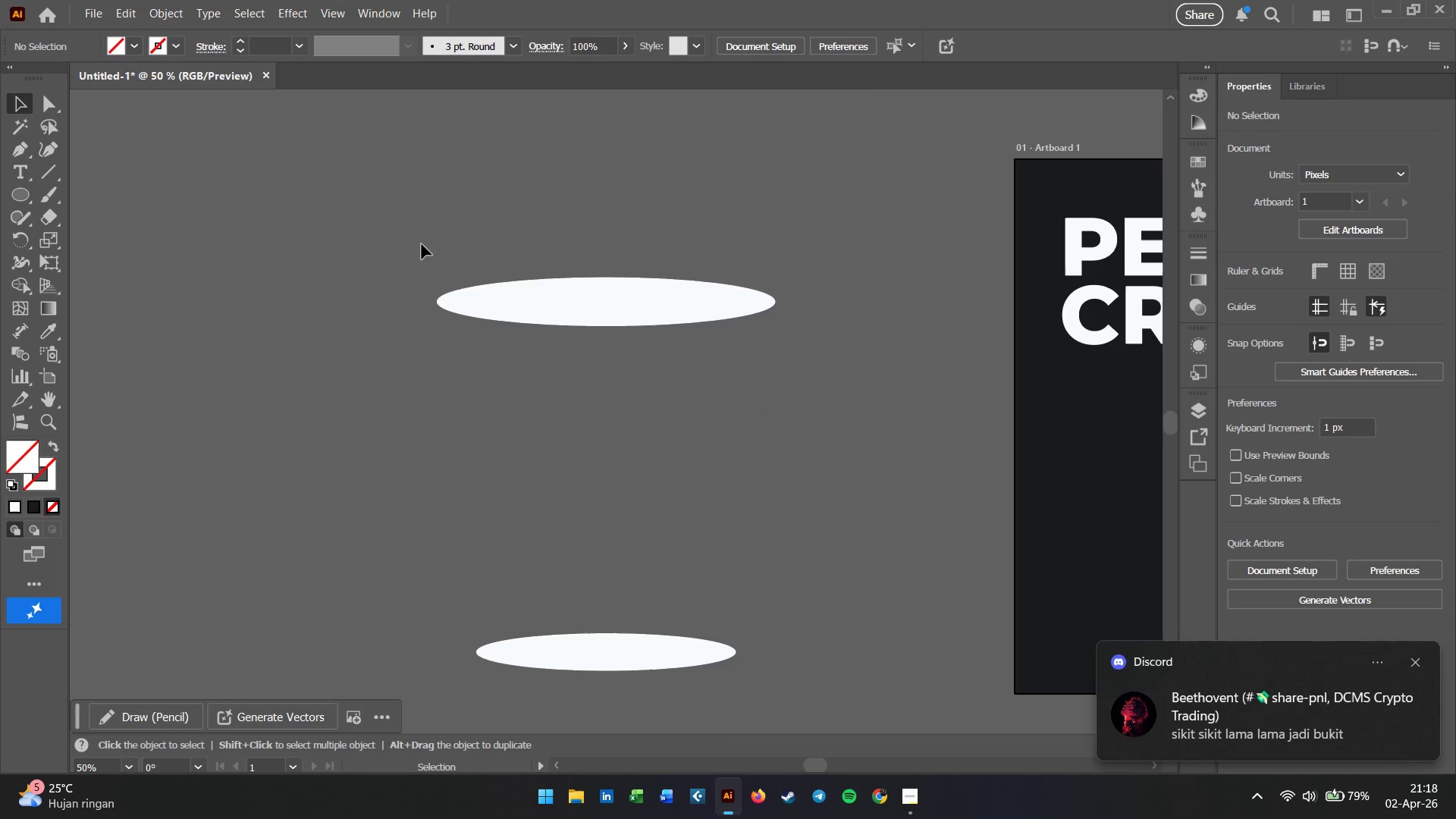 
left_click_drag(start_coordinate=[397, 211], to_coordinate=[865, 693])
 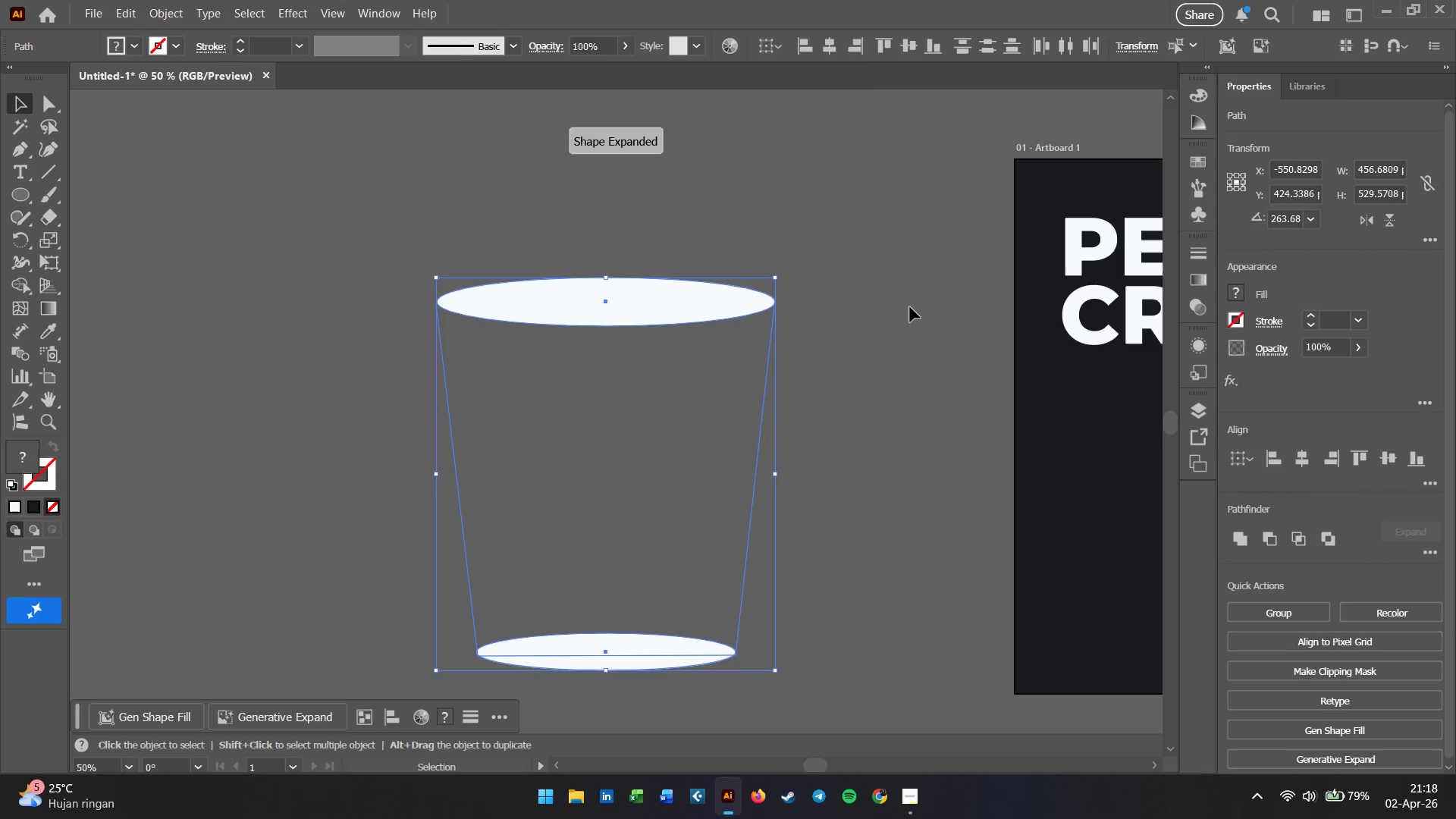 
wait(6.3)
 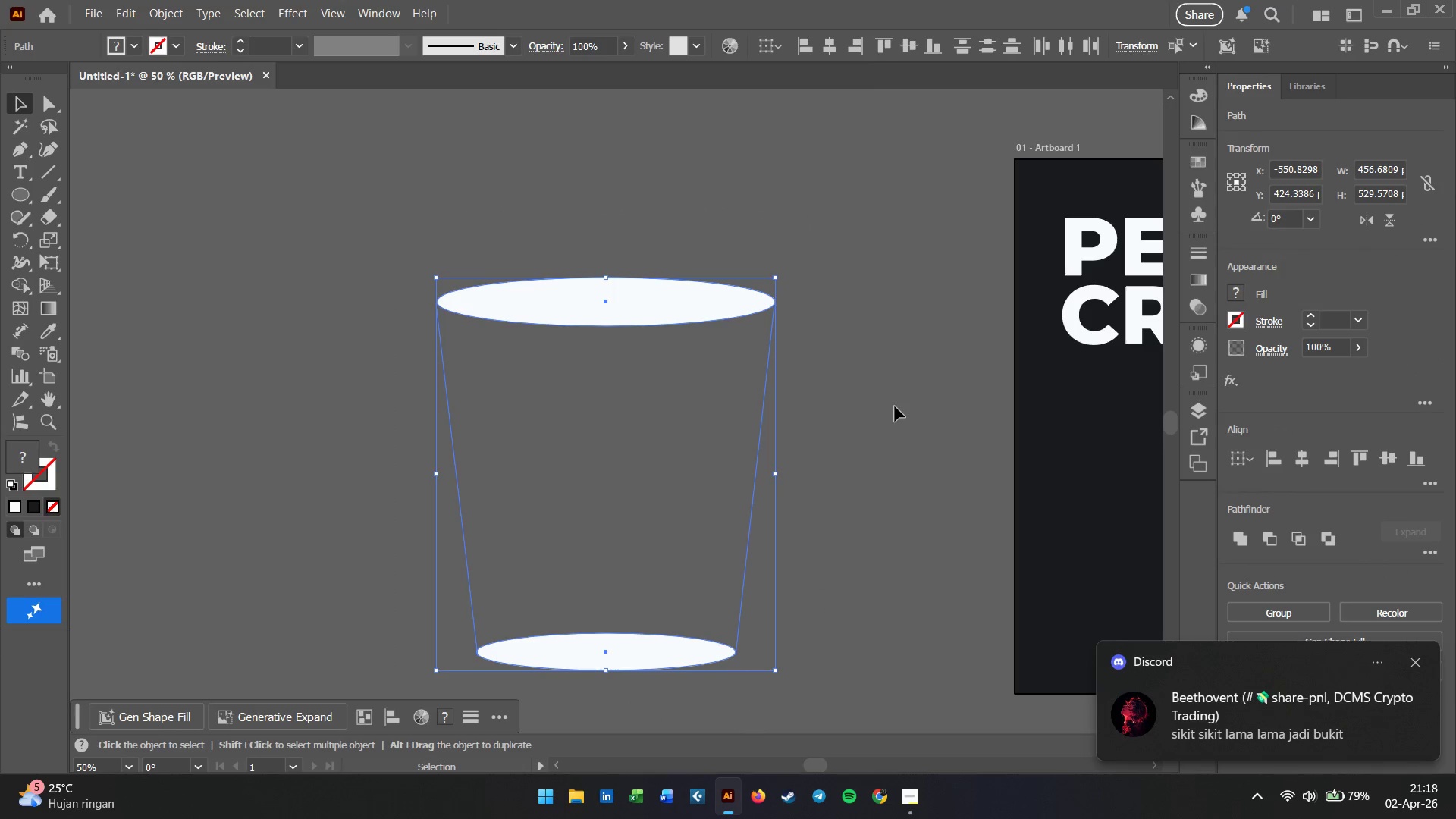 
left_click([639, 535])
 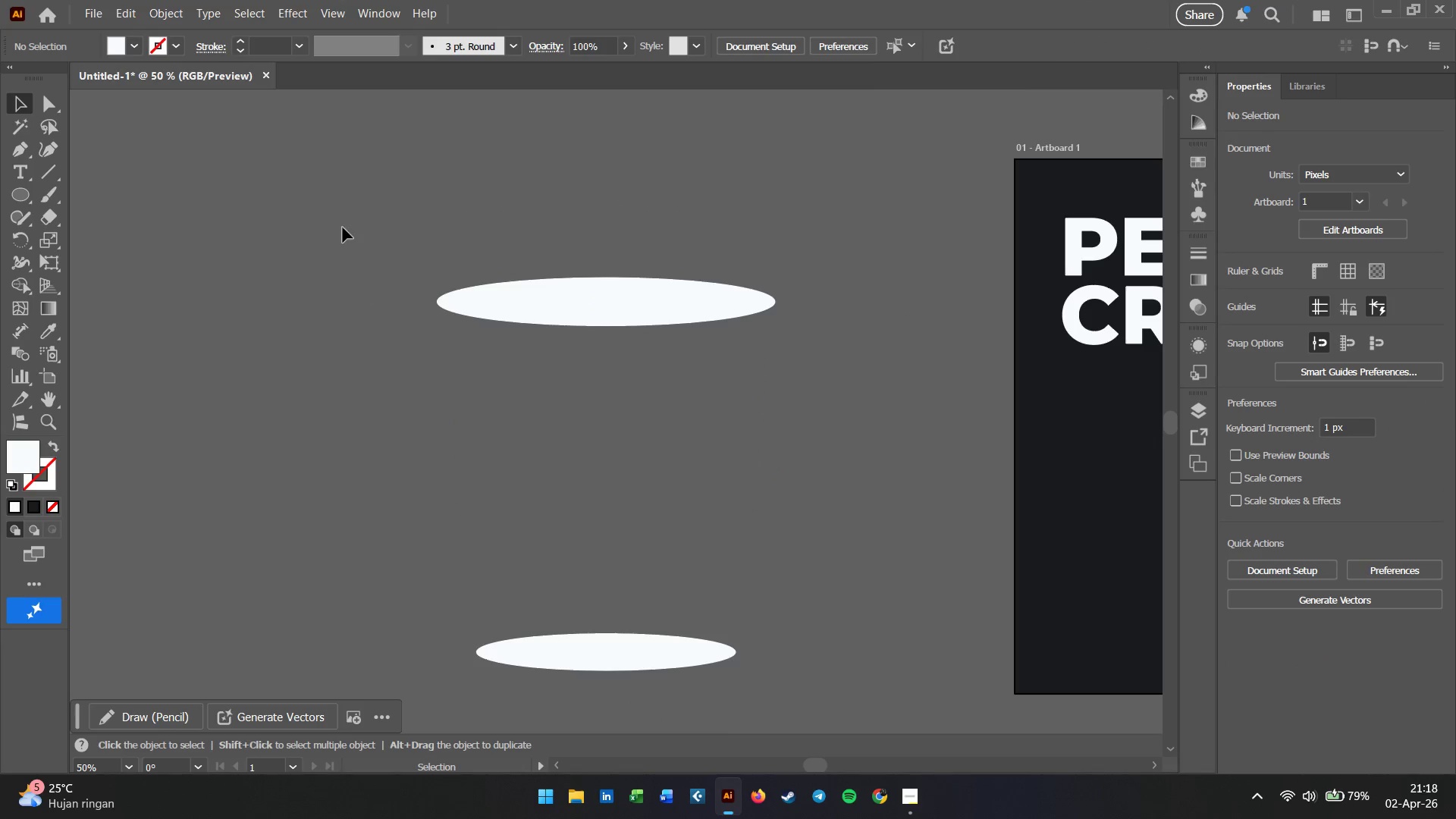 
left_click_drag(start_coordinate=[341, 219], to_coordinate=[890, 586])
 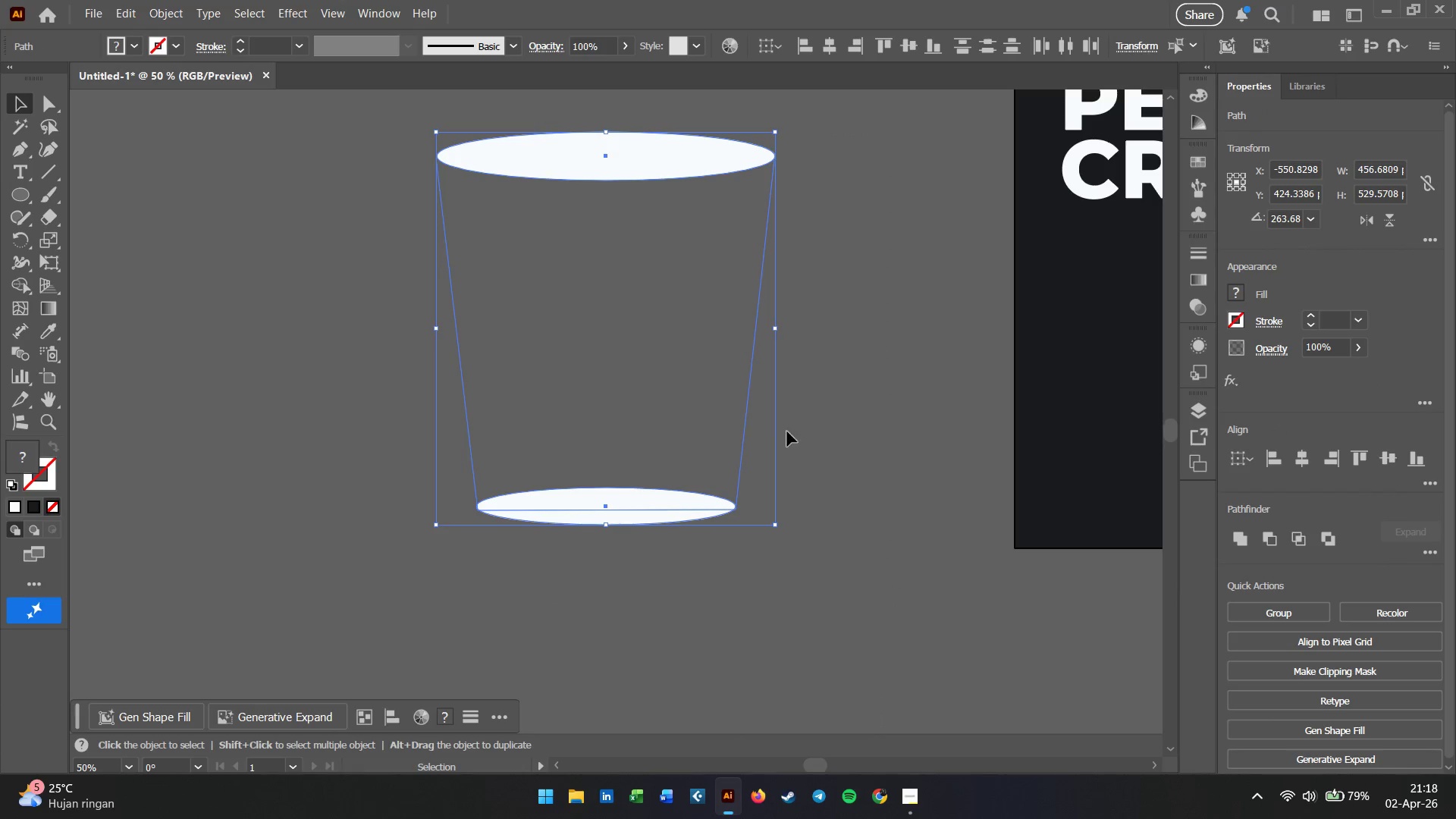 
hold_key(key=AltLeft, duration=0.97)
 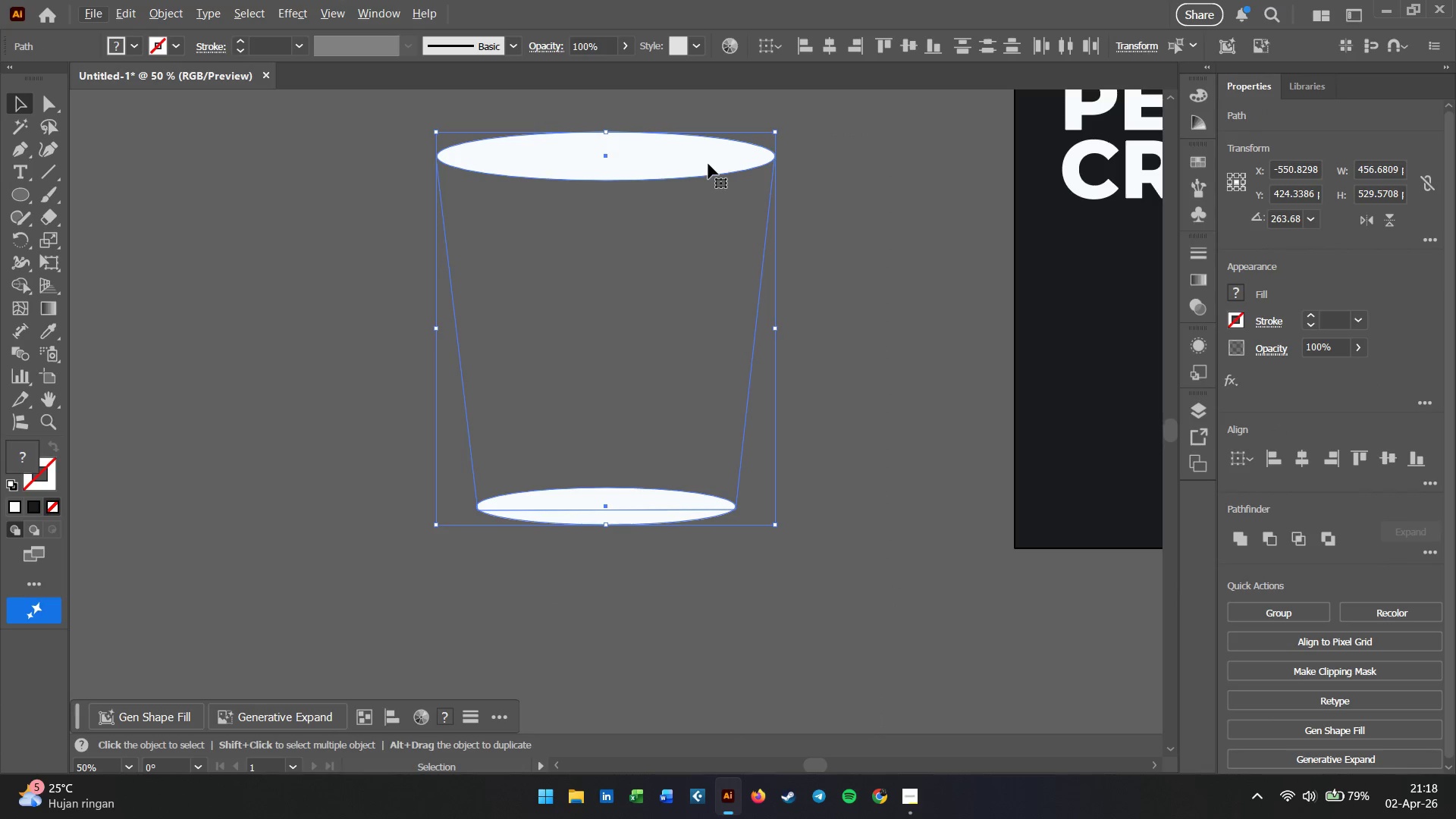 
left_click_drag(start_coordinate=[708, 163], to_coordinate=[358, 162])
 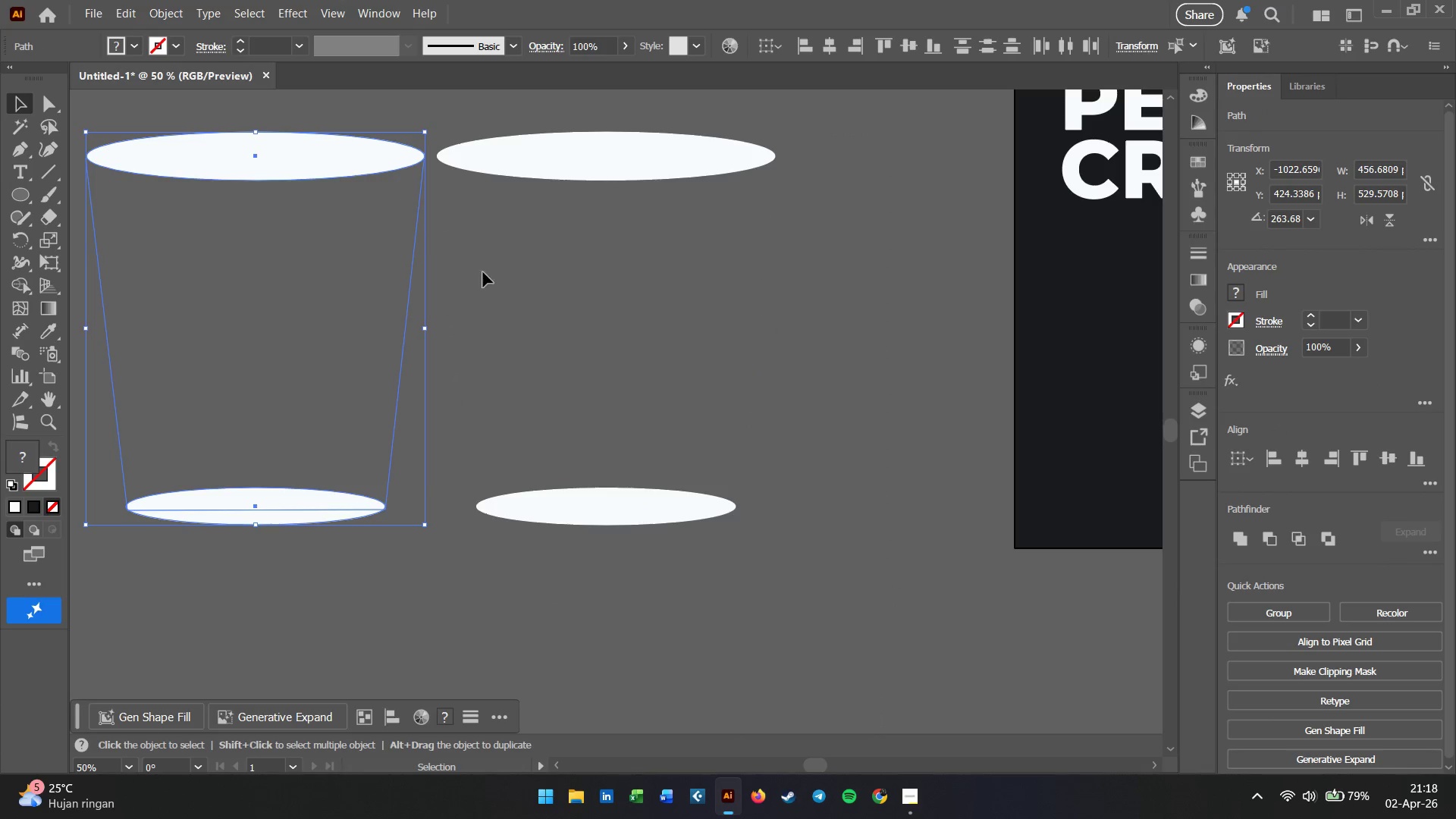 
hold_key(key=AltLeft, duration=2.55)
 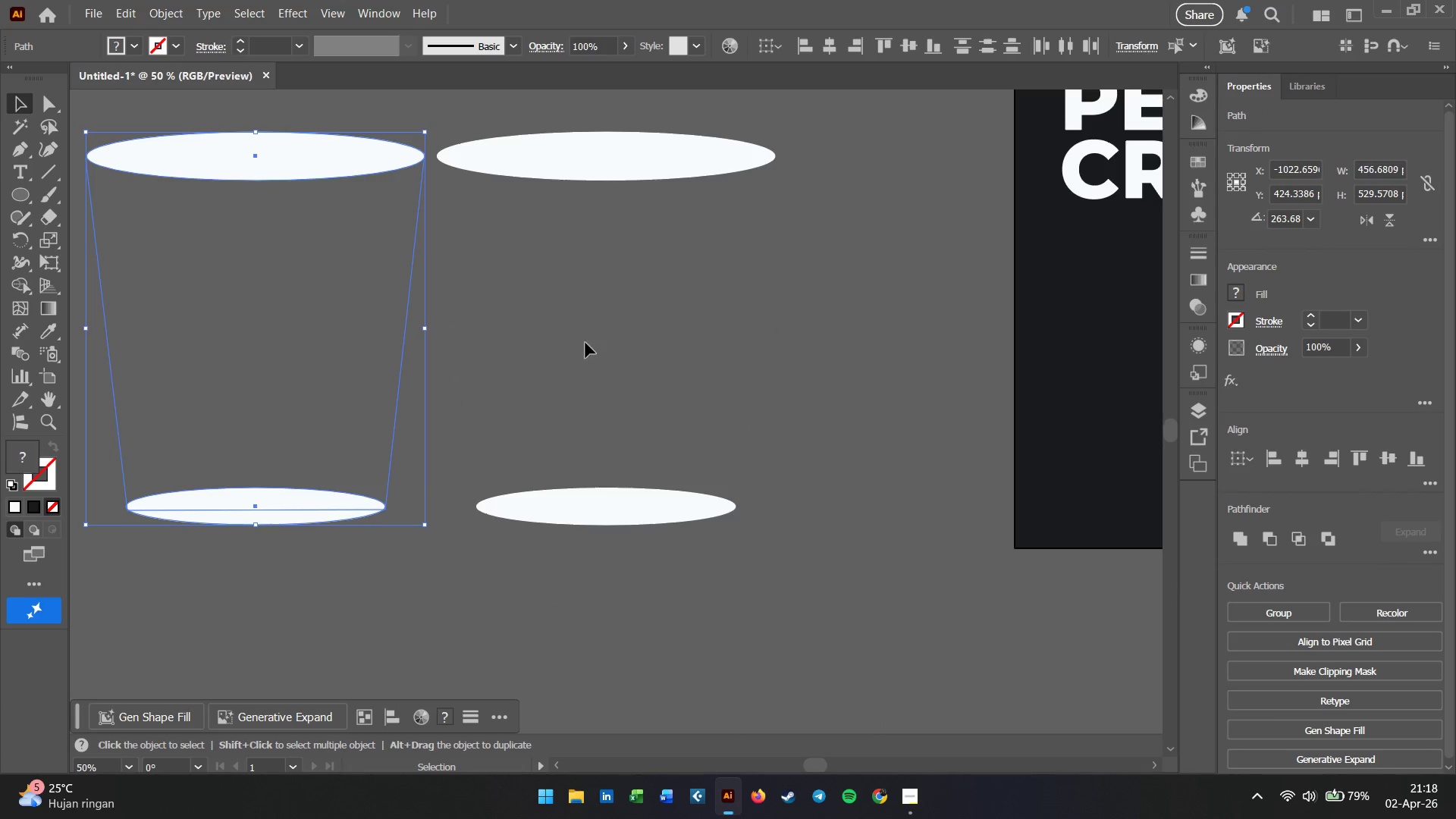 
hold_key(key=ShiftLeft, duration=0.64)
 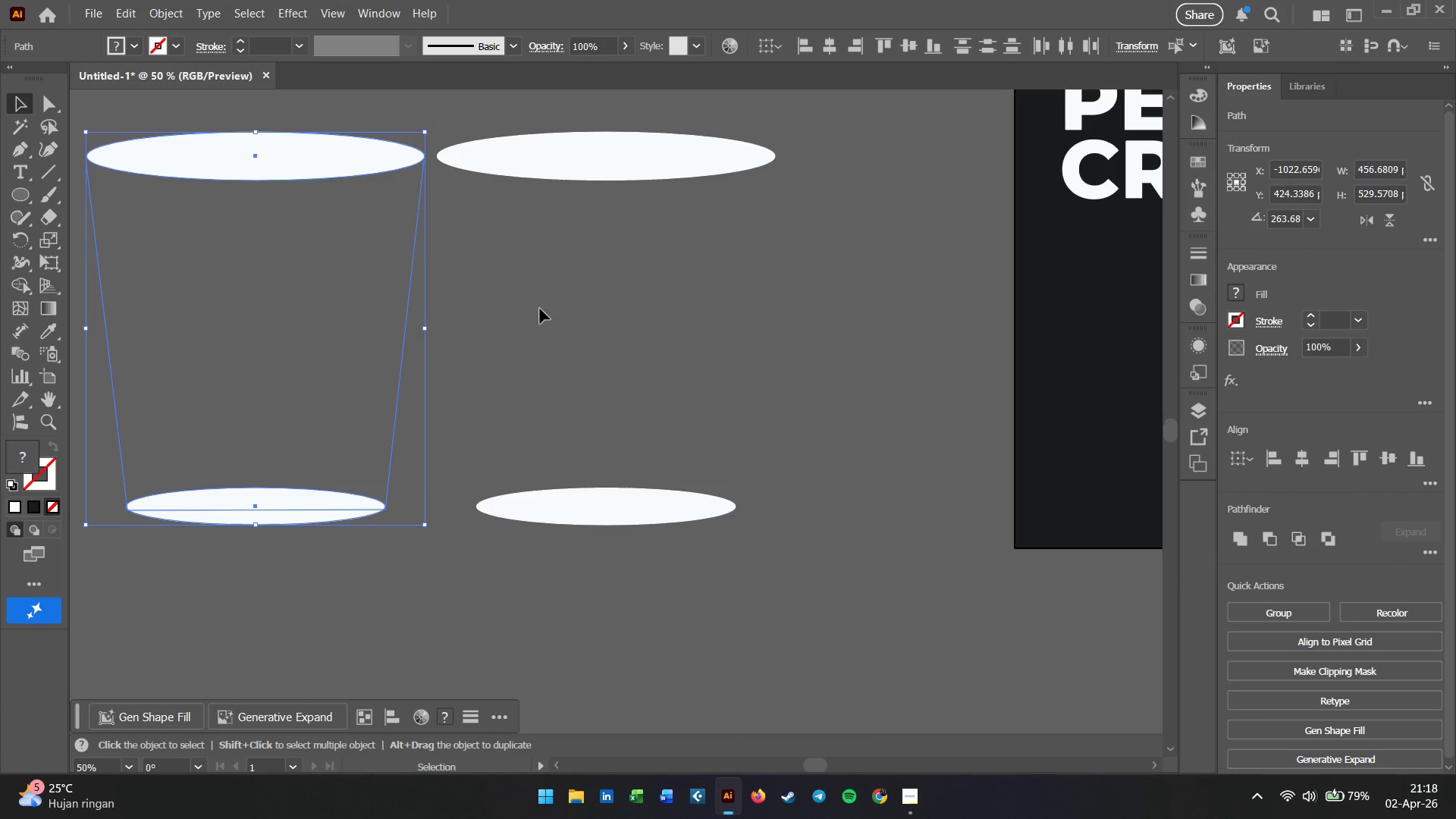 
left_click([613, 369])
 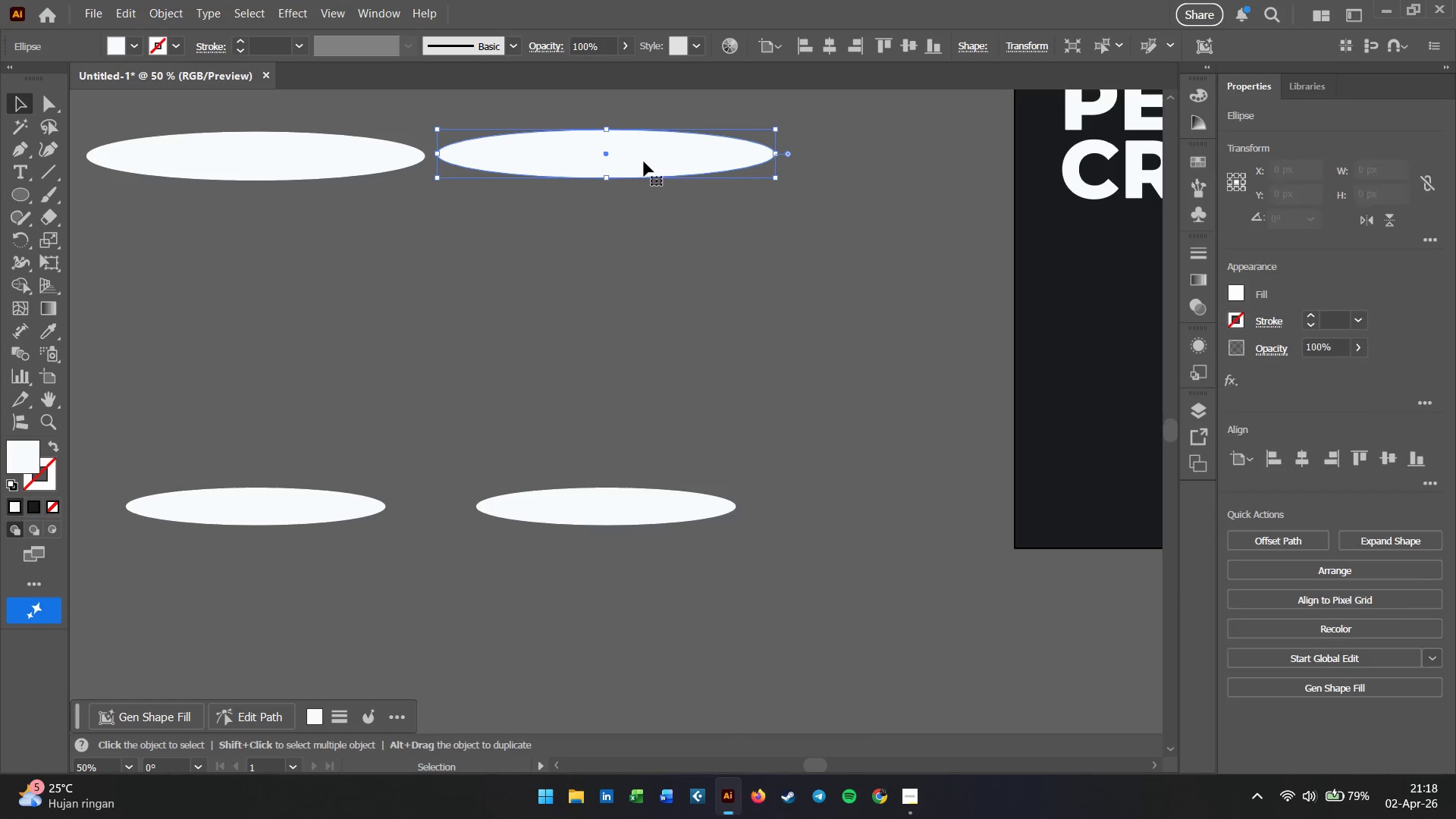 
key(Control+Z)
 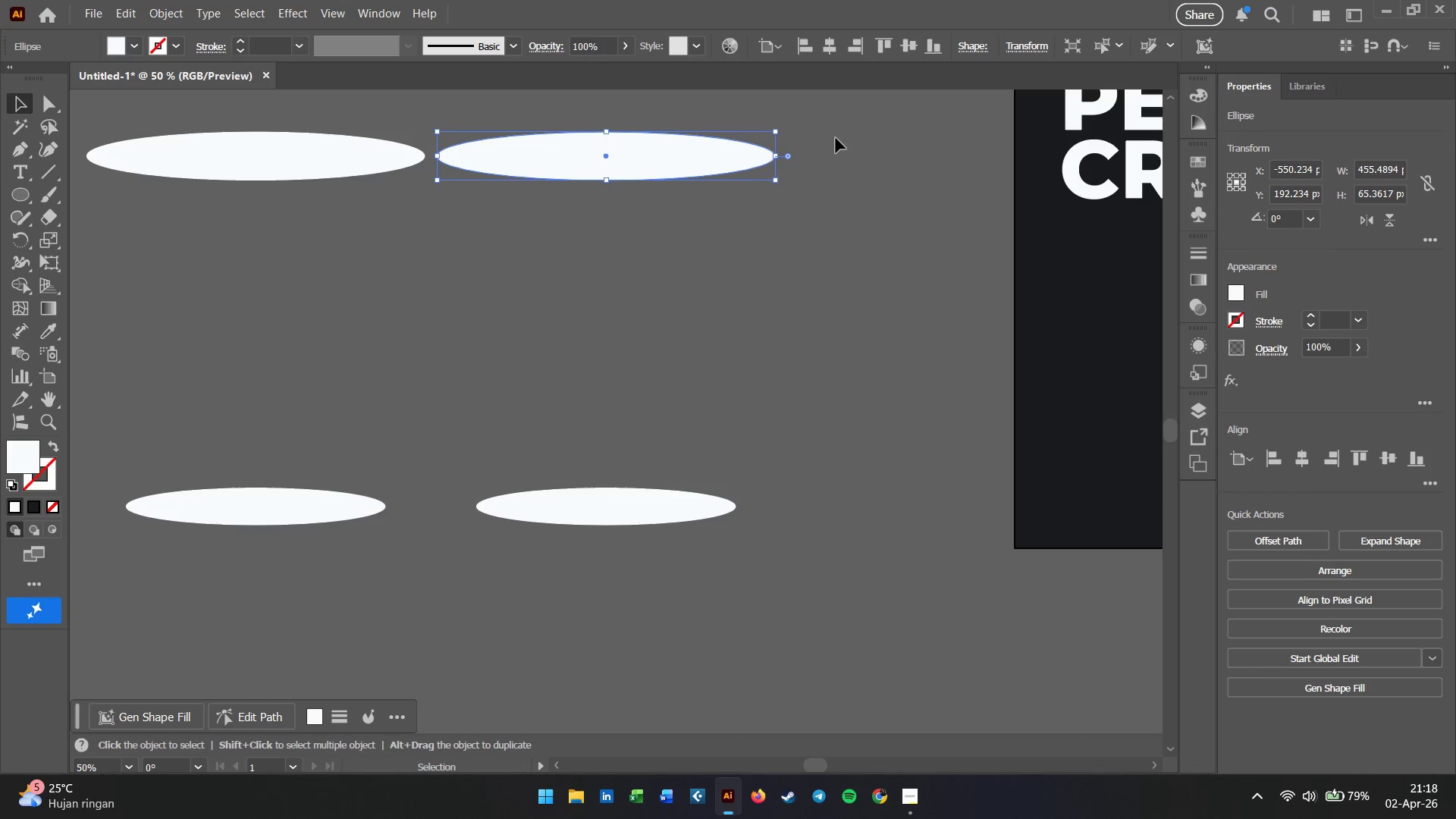 
left_click_drag(start_coordinate=[855, 113], to_coordinate=[433, 538])
 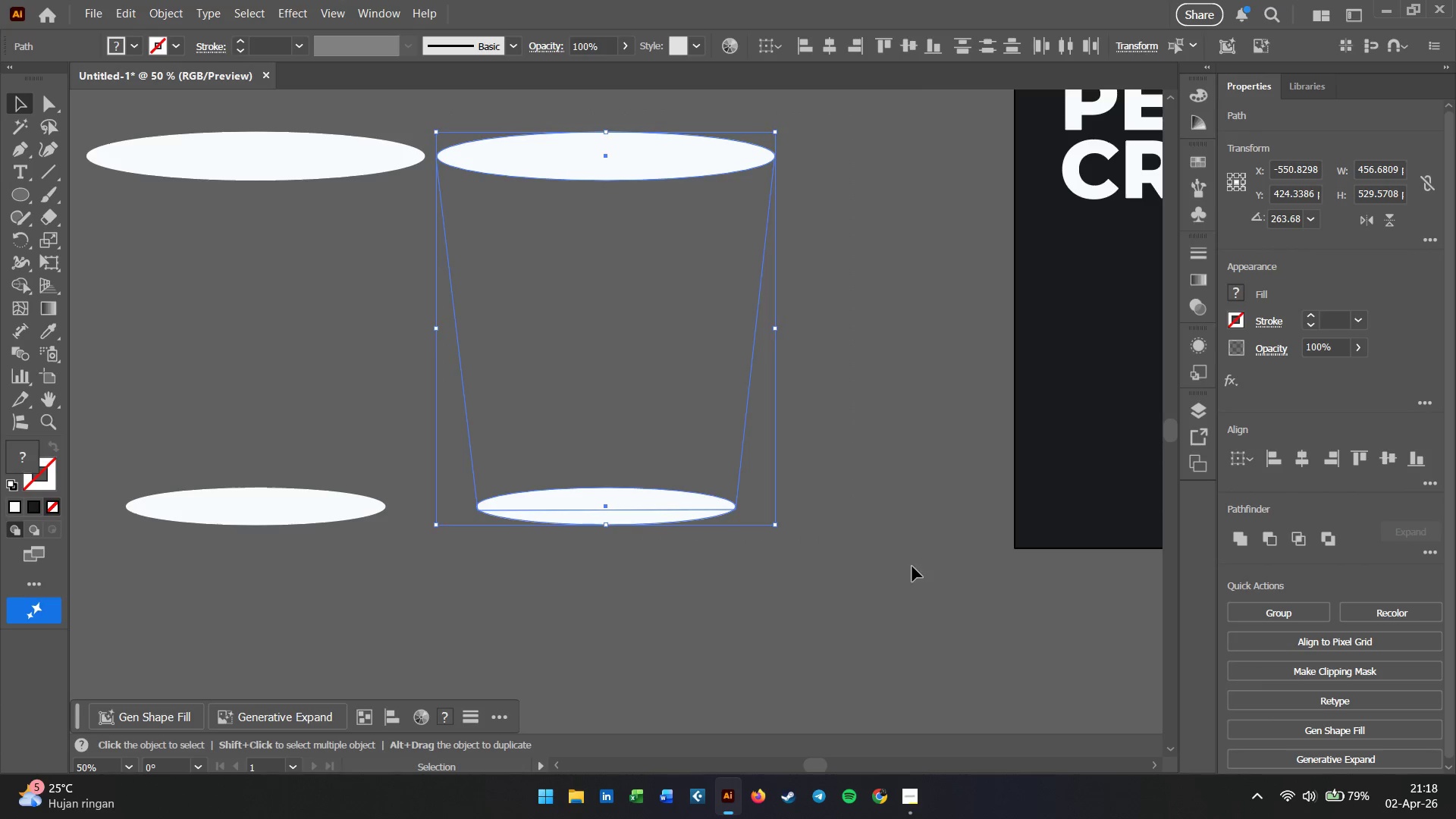 
hold_key(key=AltLeft, duration=0.48)
scroll: coordinate [714, 563], scroll_direction: down, amount: 2.0
 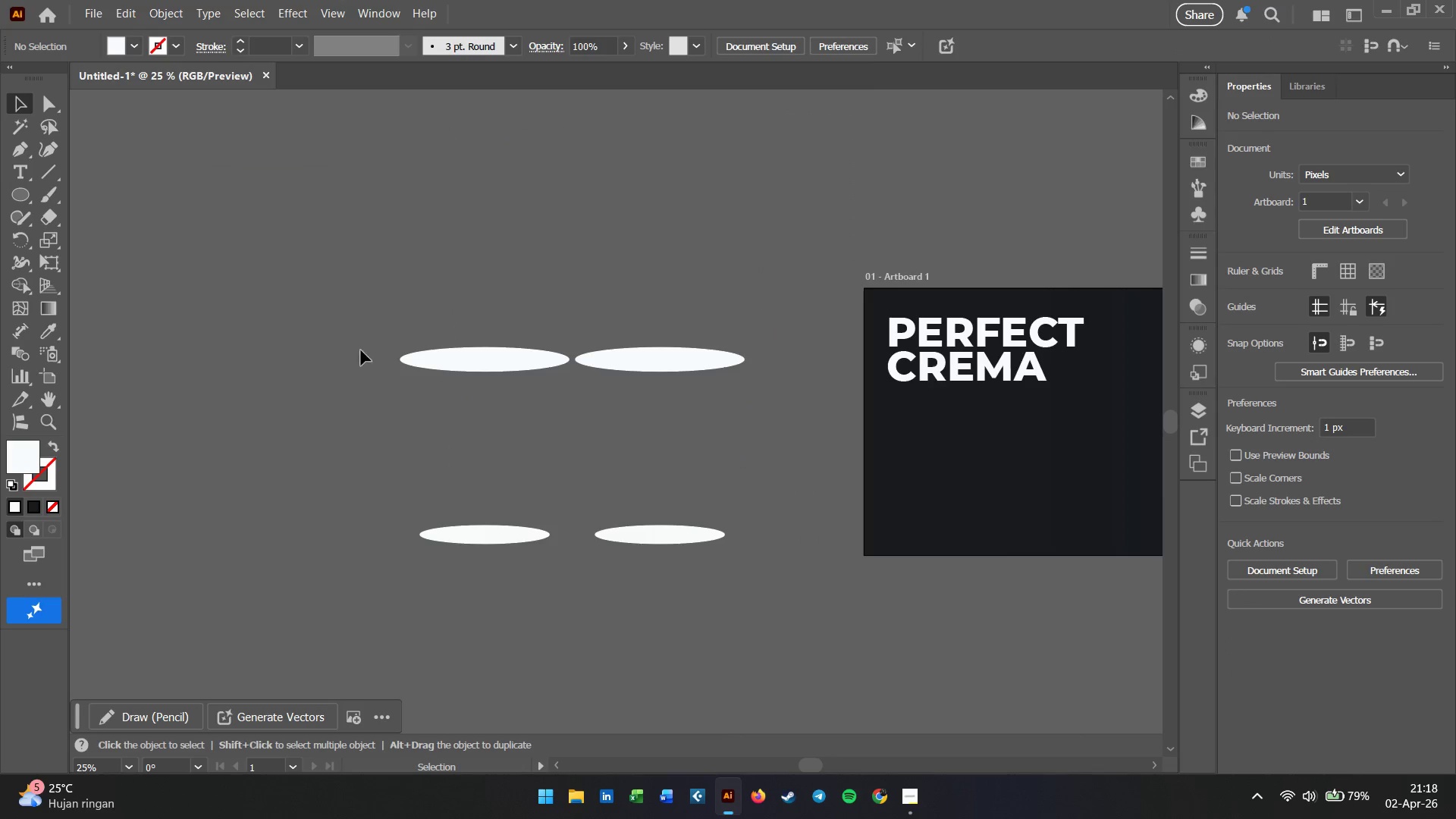 
left_click_drag(start_coordinate=[346, 278], to_coordinate=[573, 589])
 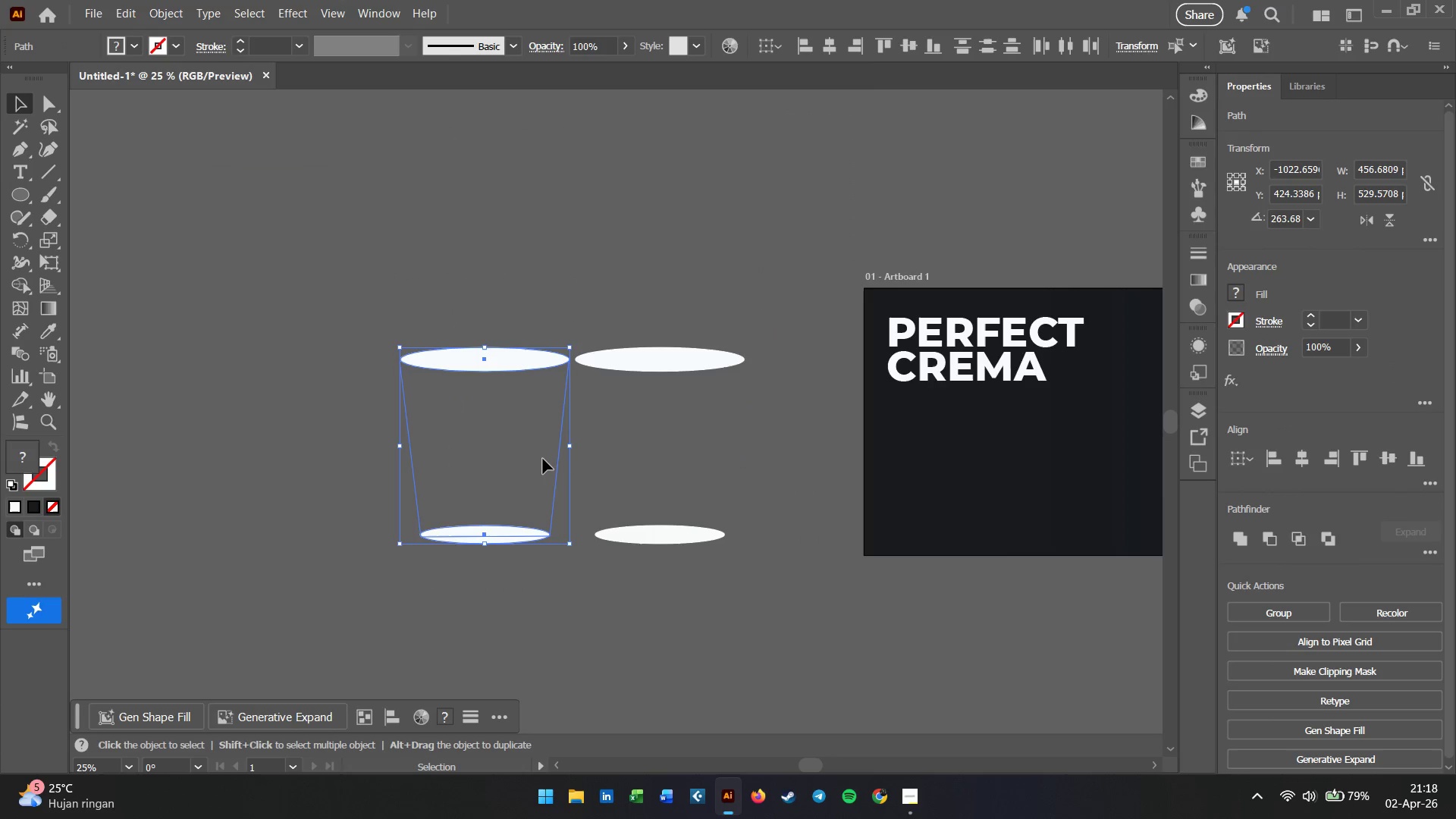 
left_click_drag(start_coordinate=[543, 456], to_coordinate=[502, 456])
 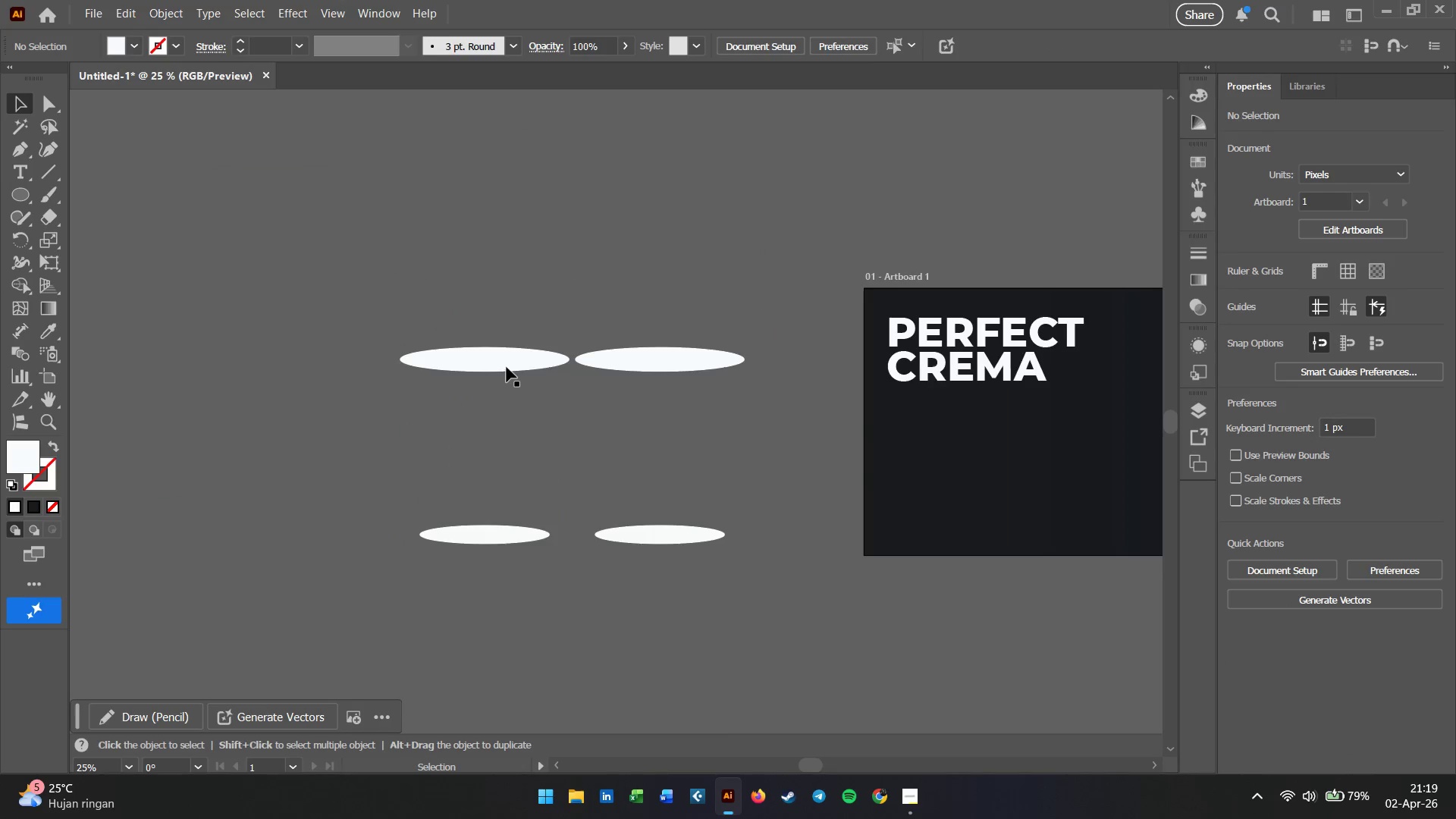 
hold_key(key=ControlLeft, duration=0.61)
 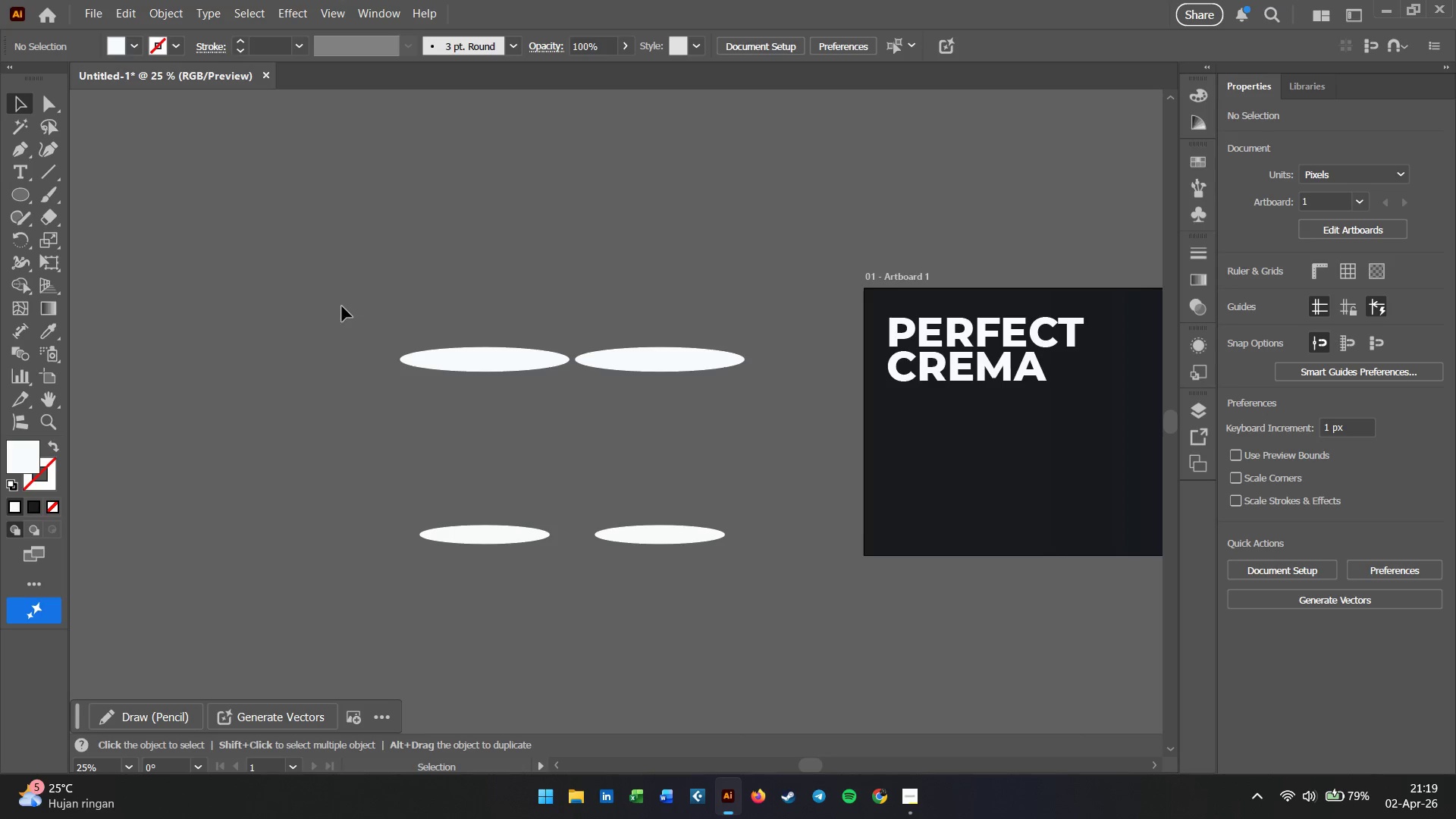 
left_click_drag(start_coordinate=[340, 300], to_coordinate=[576, 595])
 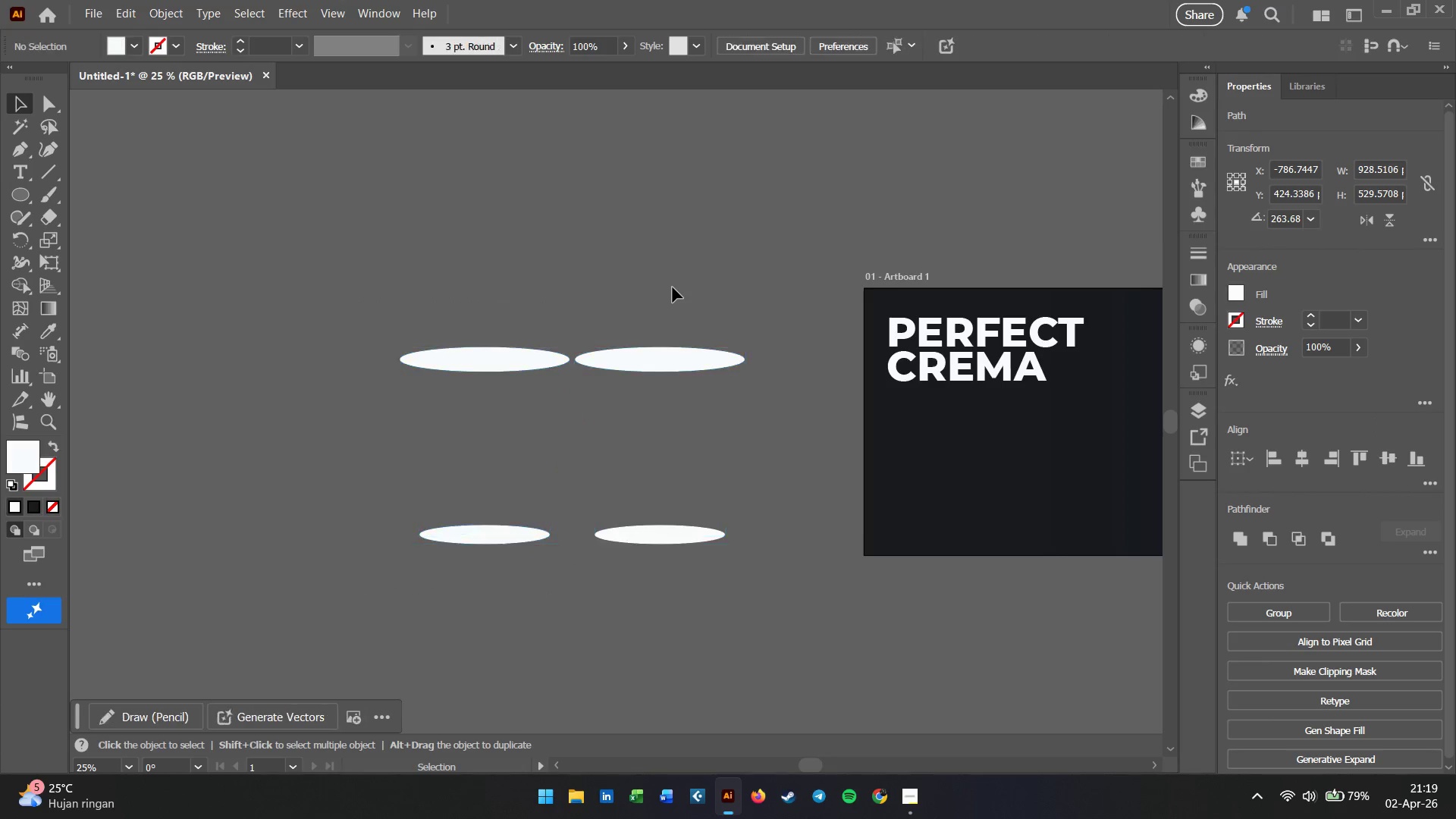 
left_click_drag(start_coordinate=[763, 305], to_coordinate=[574, 604])
 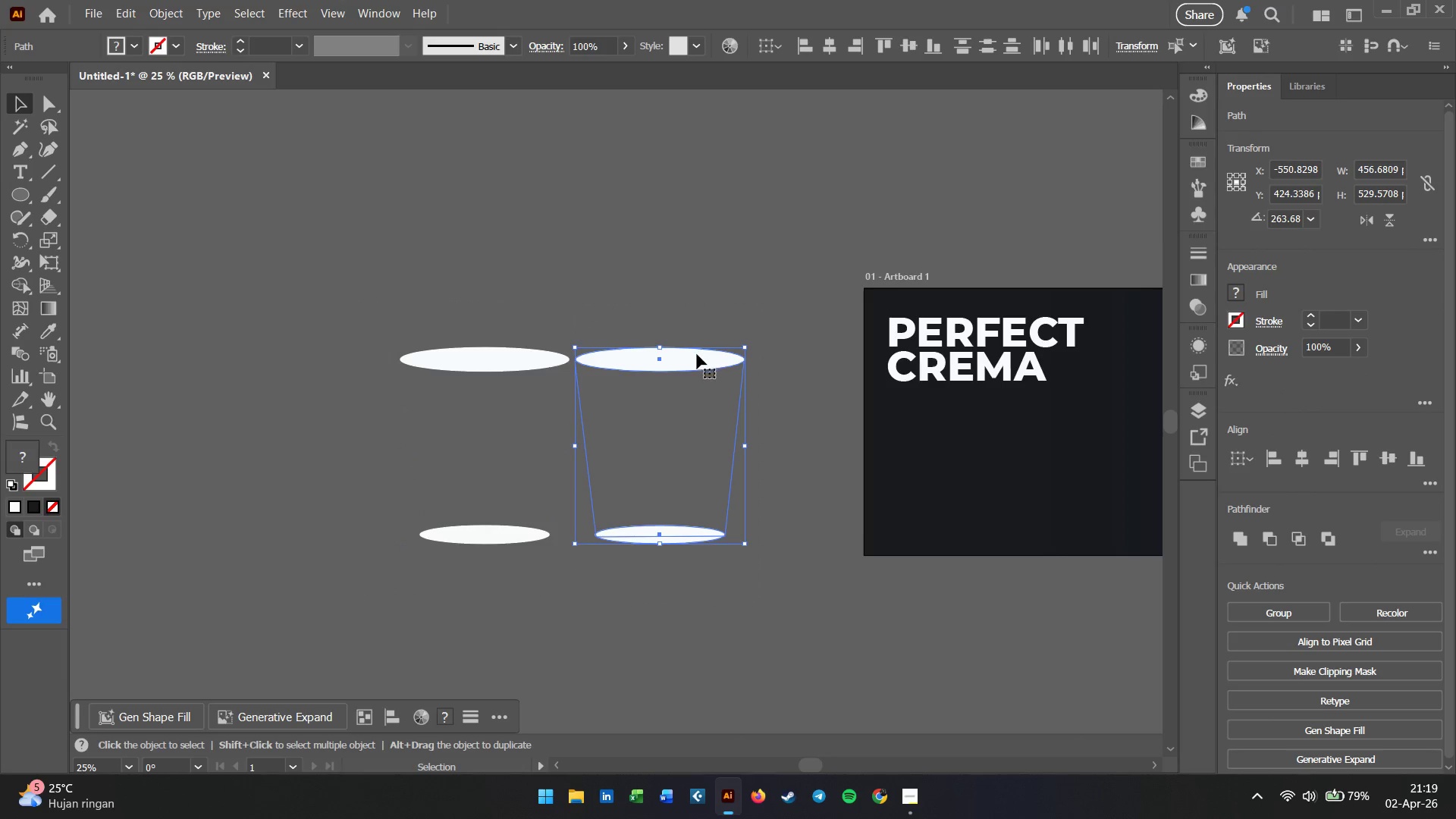 
left_click_drag(start_coordinate=[692, 359], to_coordinate=[733, 356])
 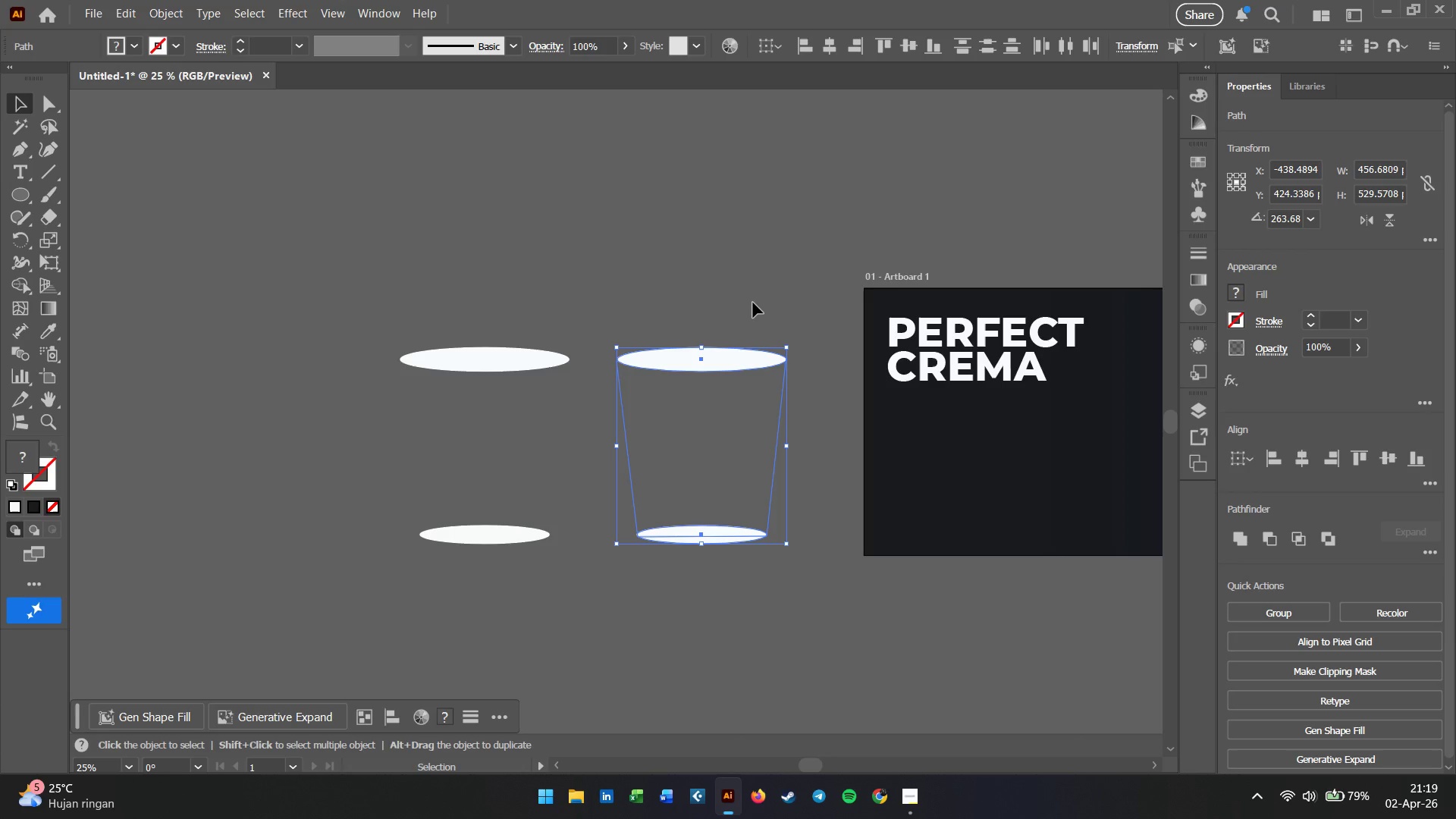 
hold_key(key=ShiftLeft, duration=0.91)
 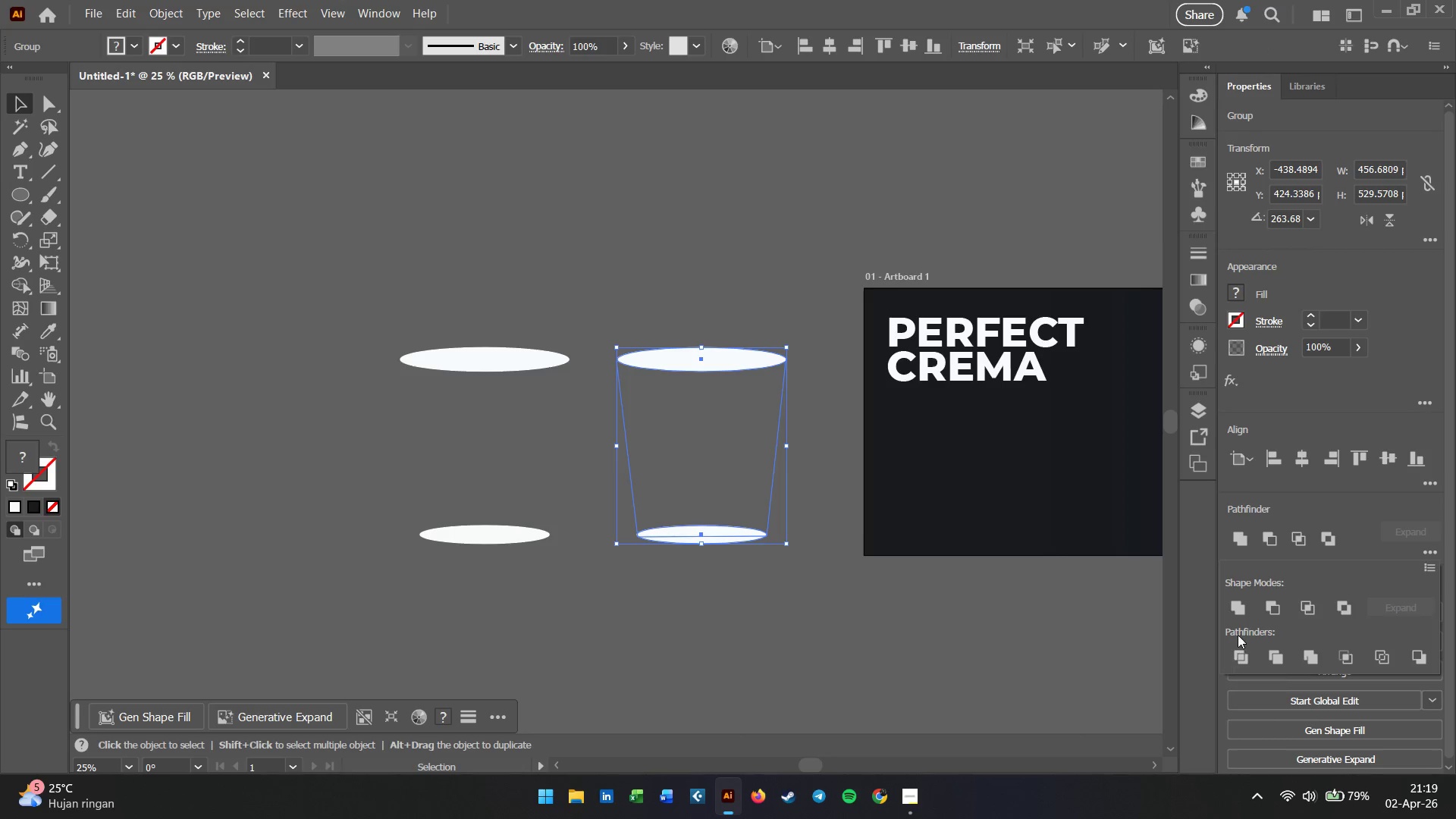 
wait(7.91)
 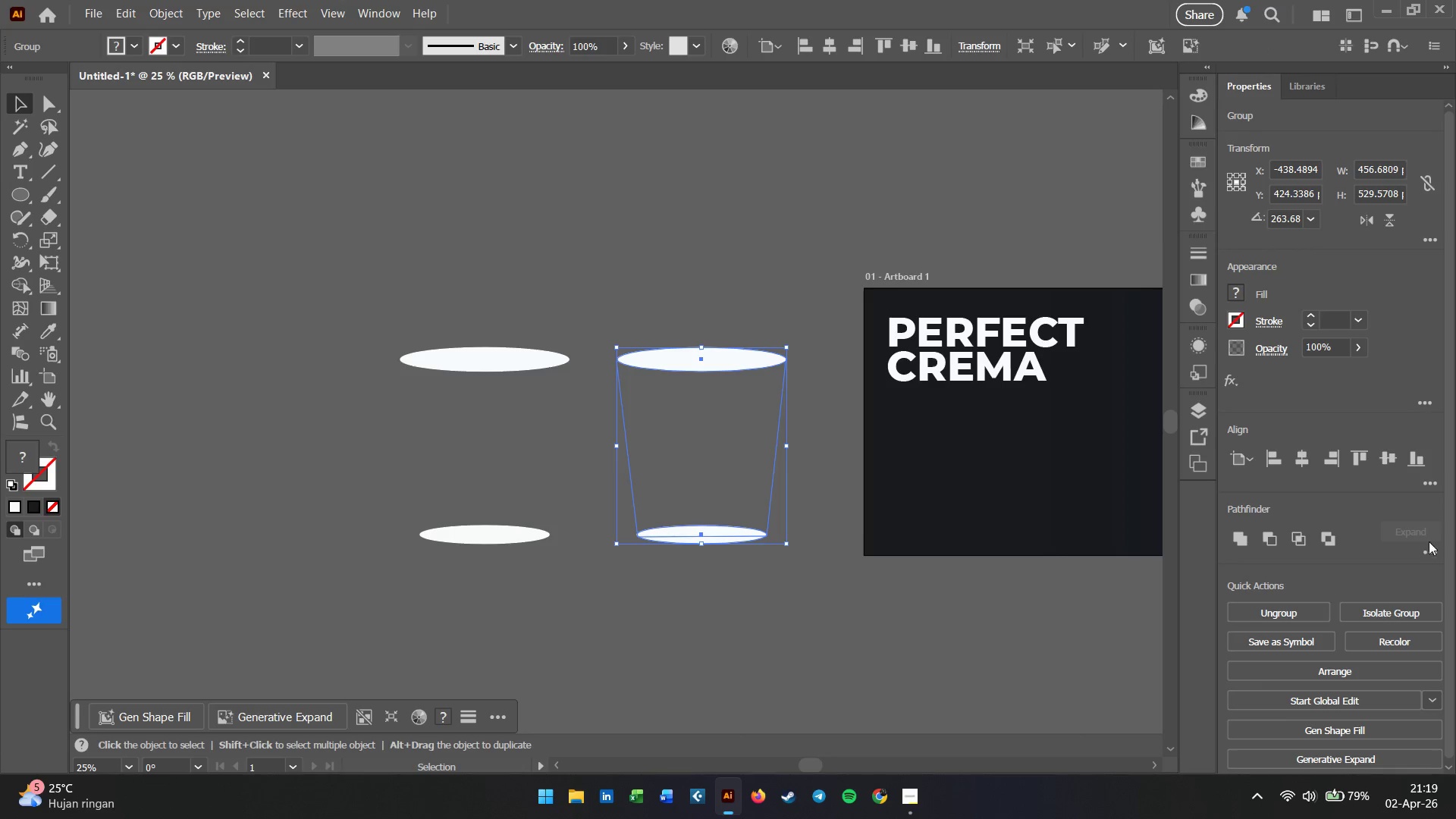 
key(Control+Z)
 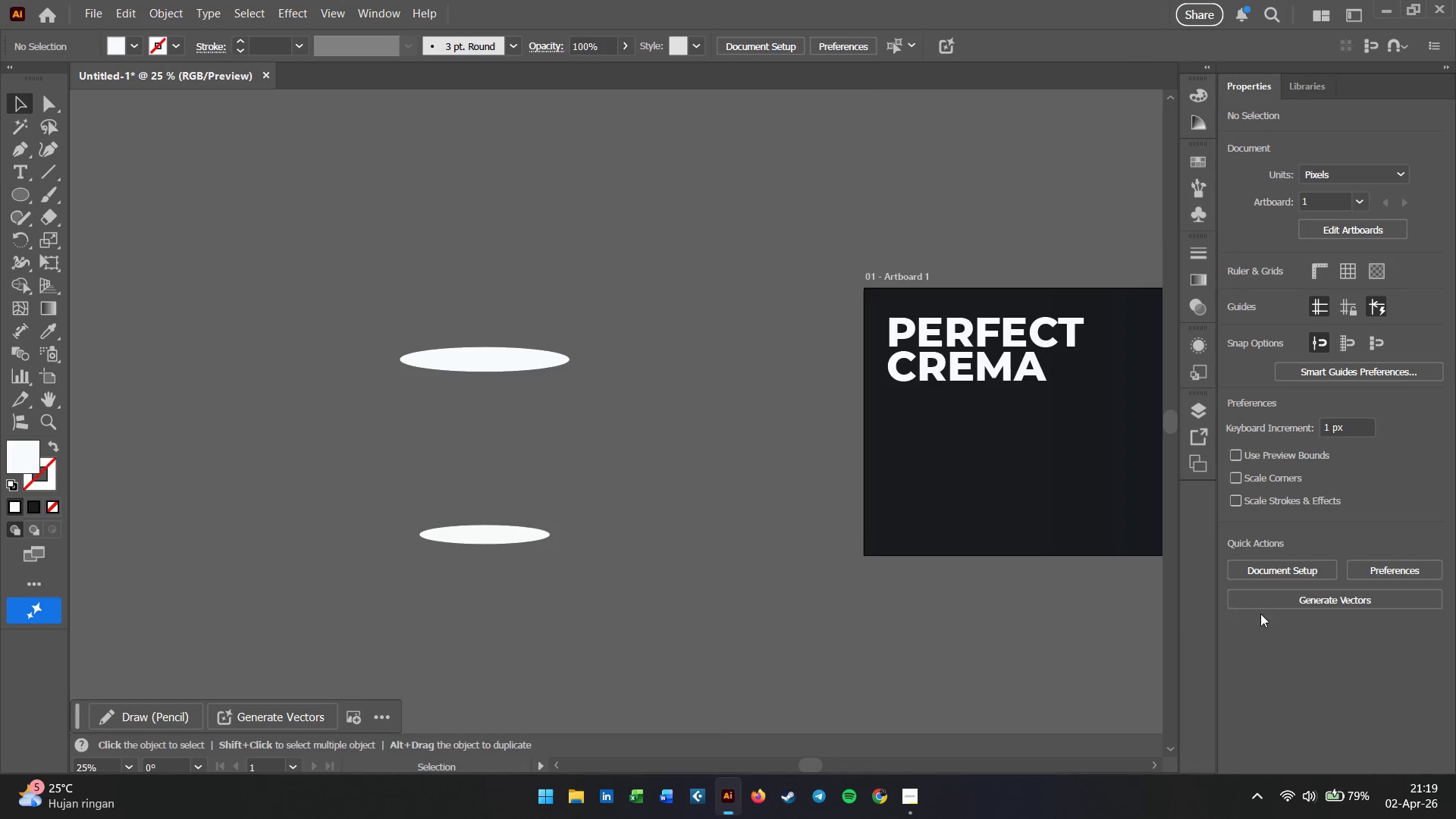 
key(Control+ControlLeft)
 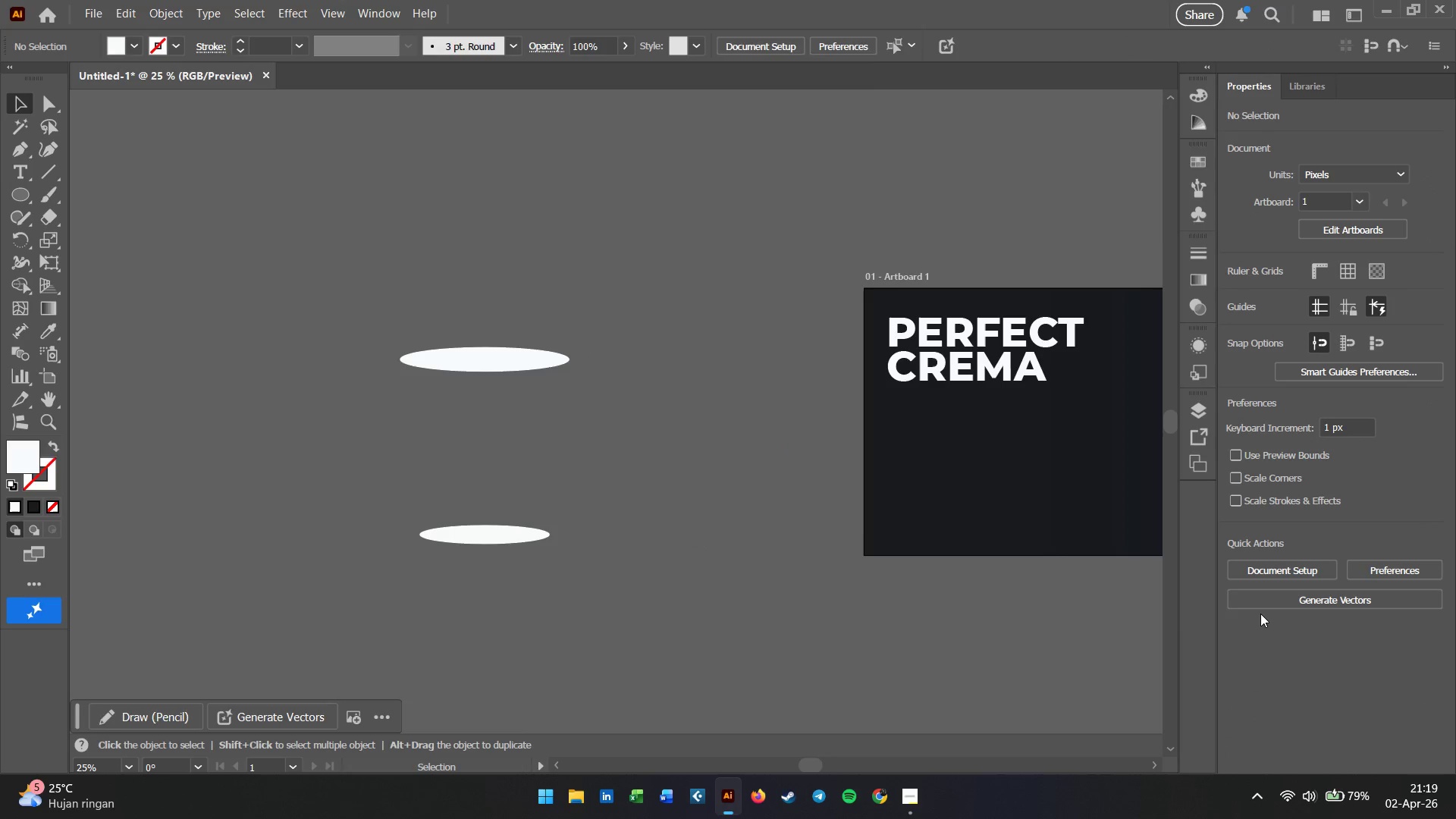 
key(Control+Z)
 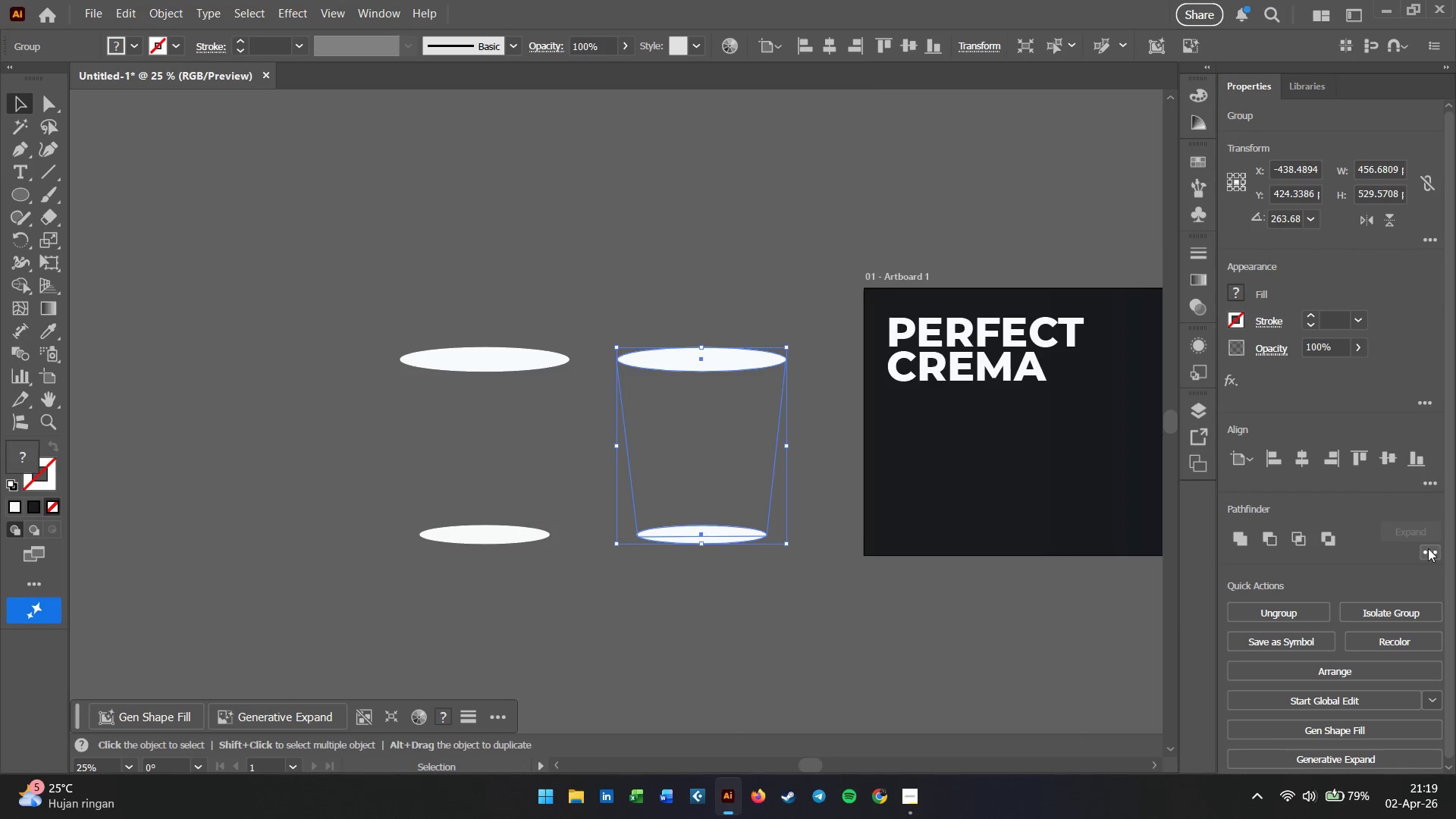 
left_click([1428, 548])
 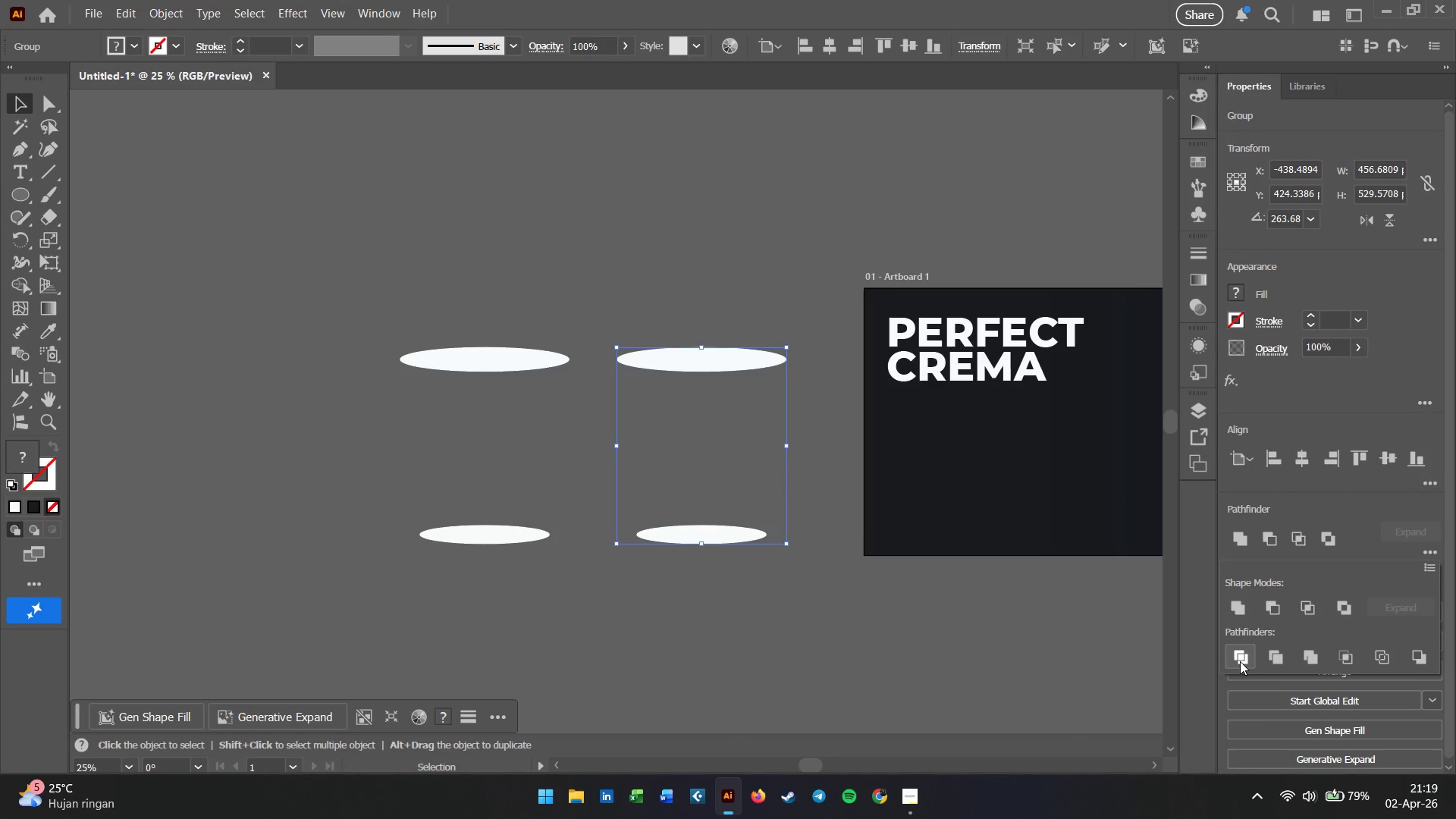 
key(Control+Z)
 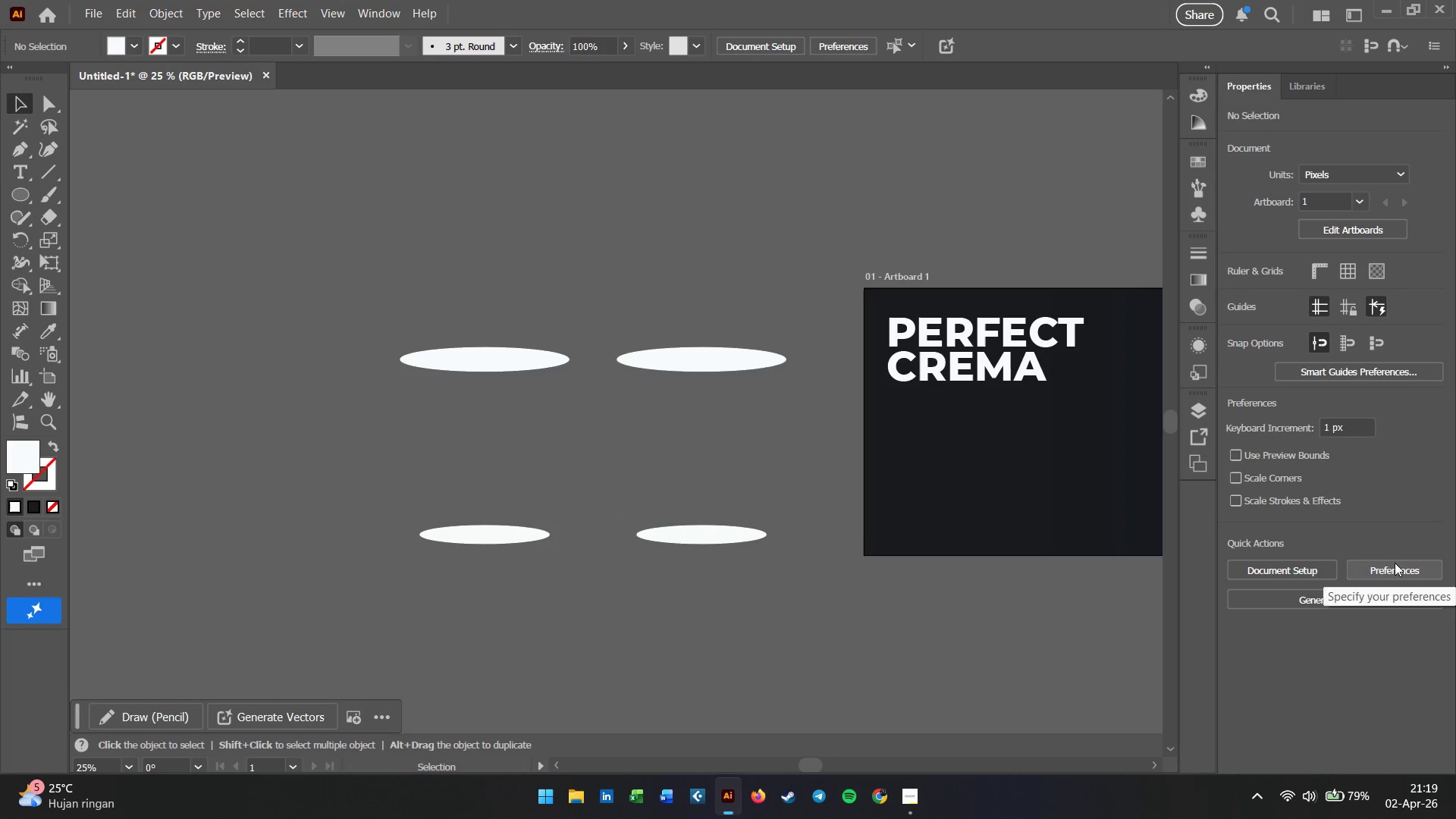 
key(Control+ControlLeft)
 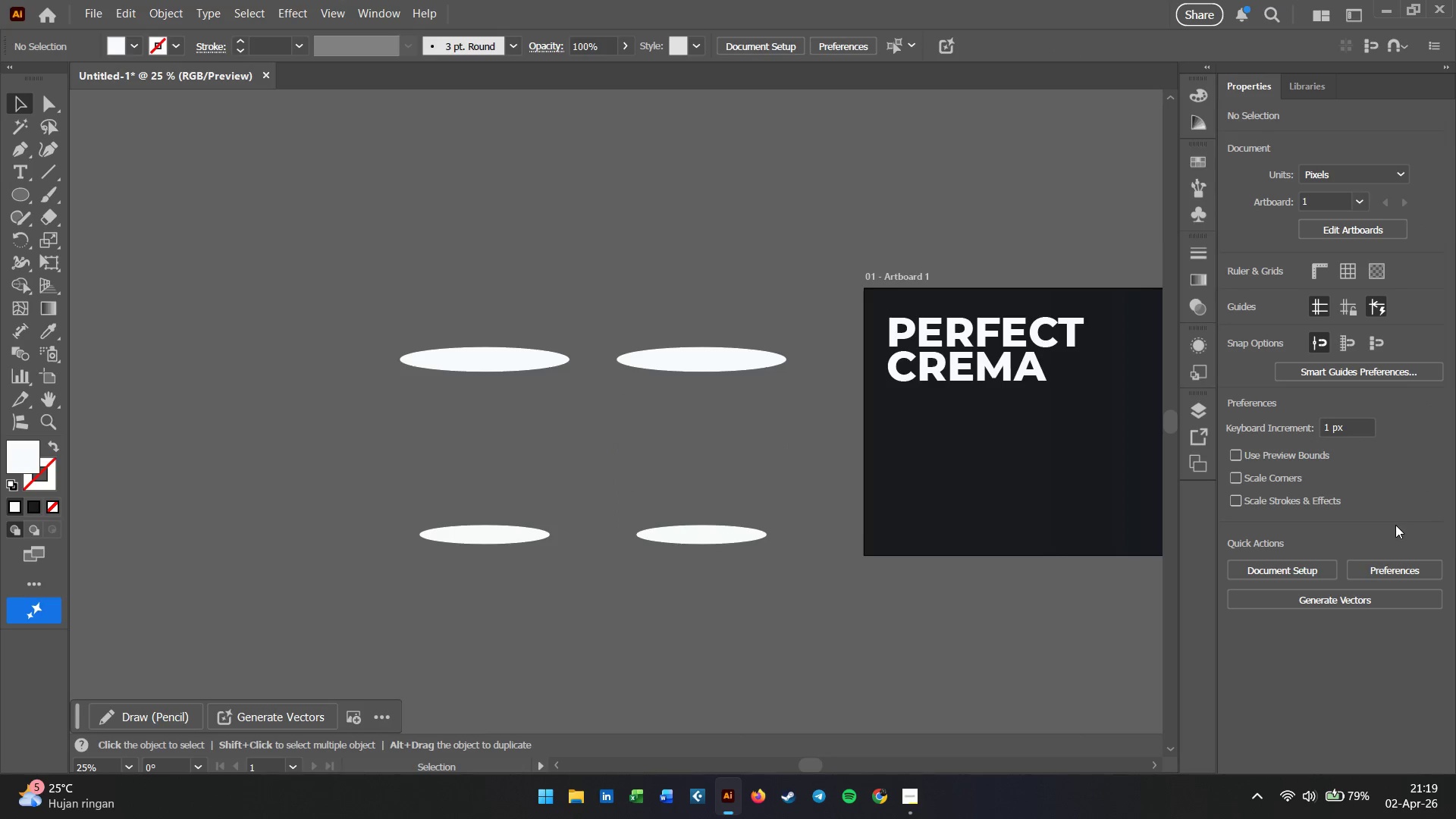 
key(Control+Z)
 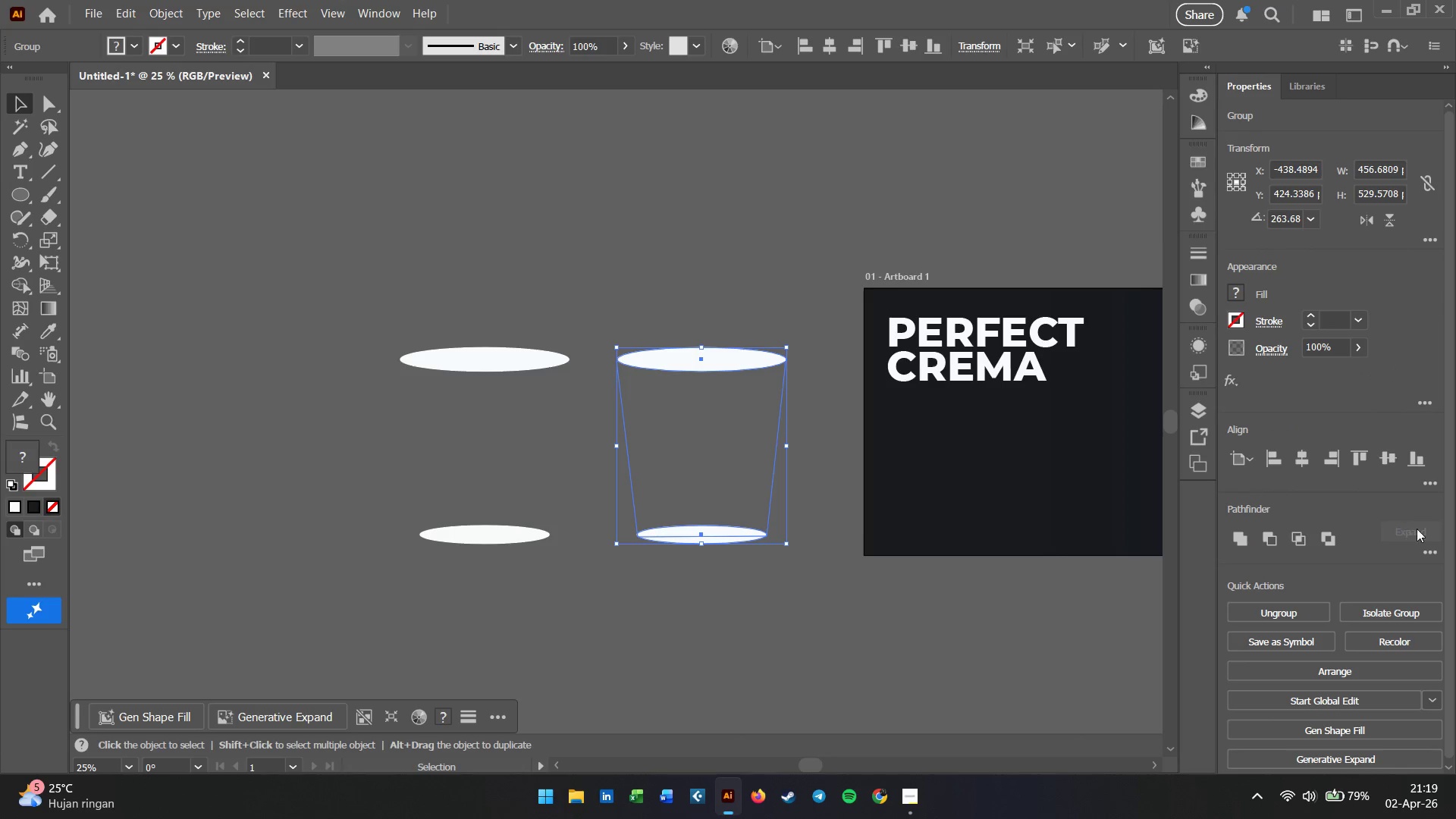 
mouse_move([1414, 565])
 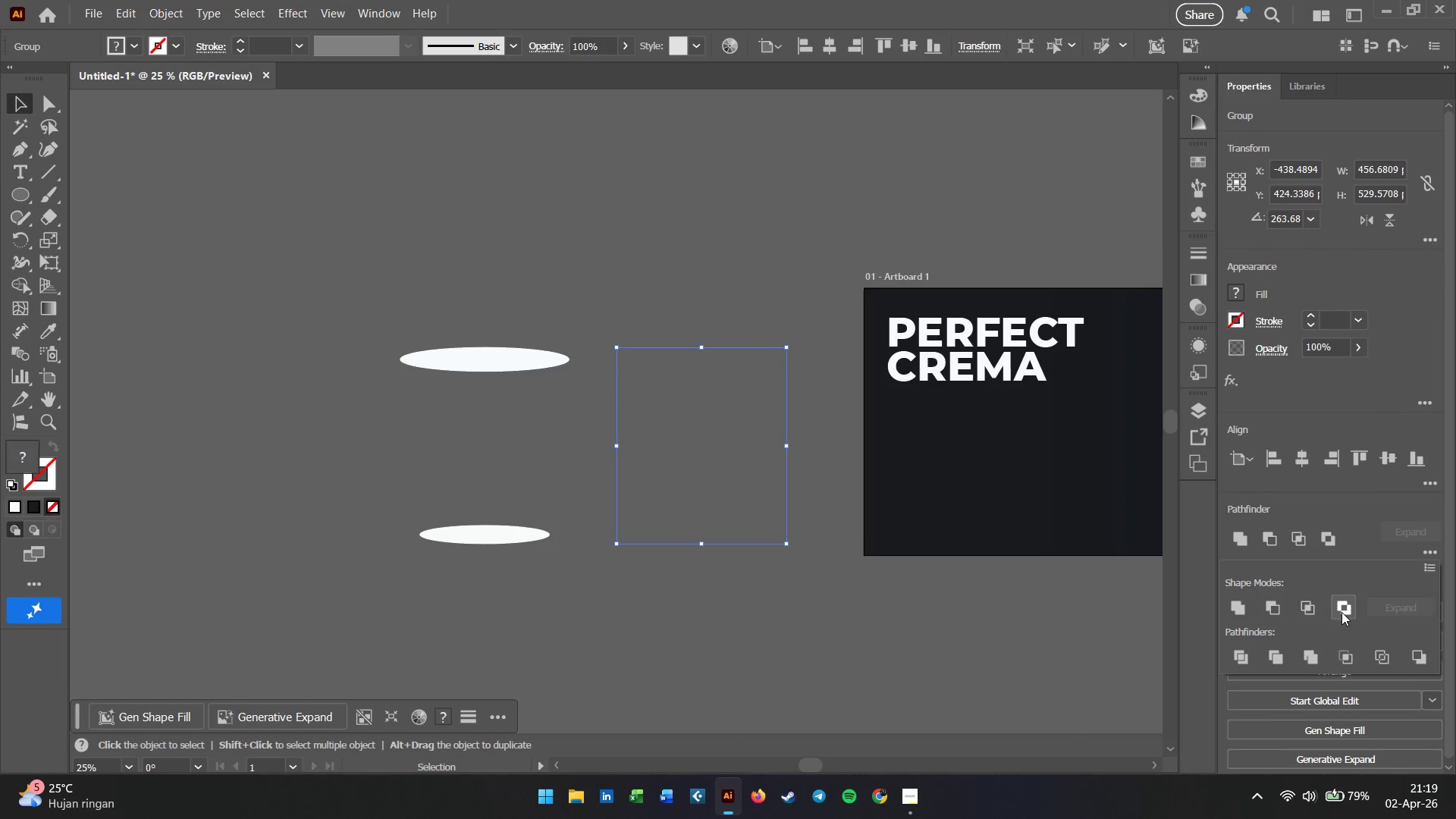 
key(Control+ControlLeft)
 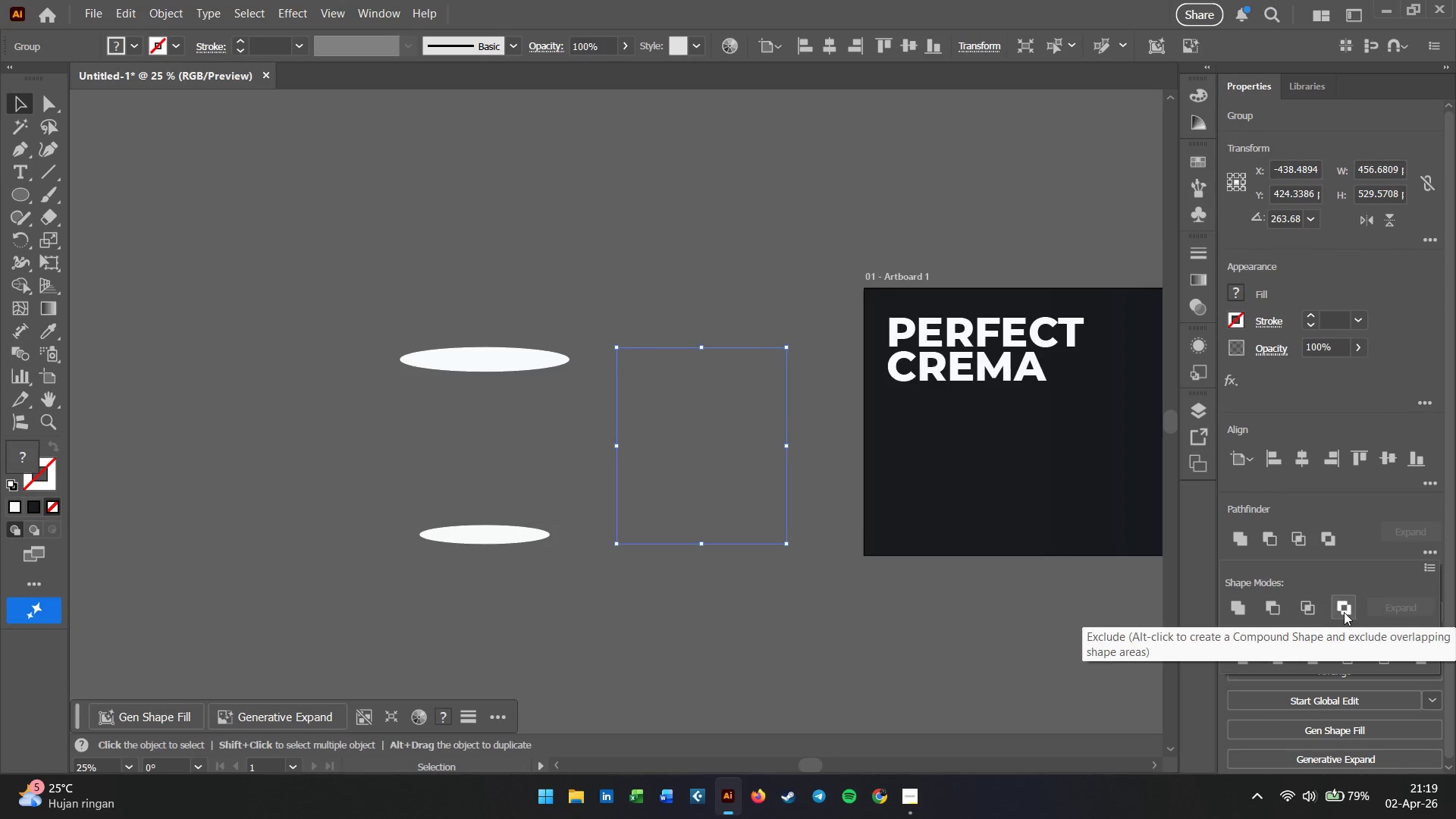 
key(Control+Z)
 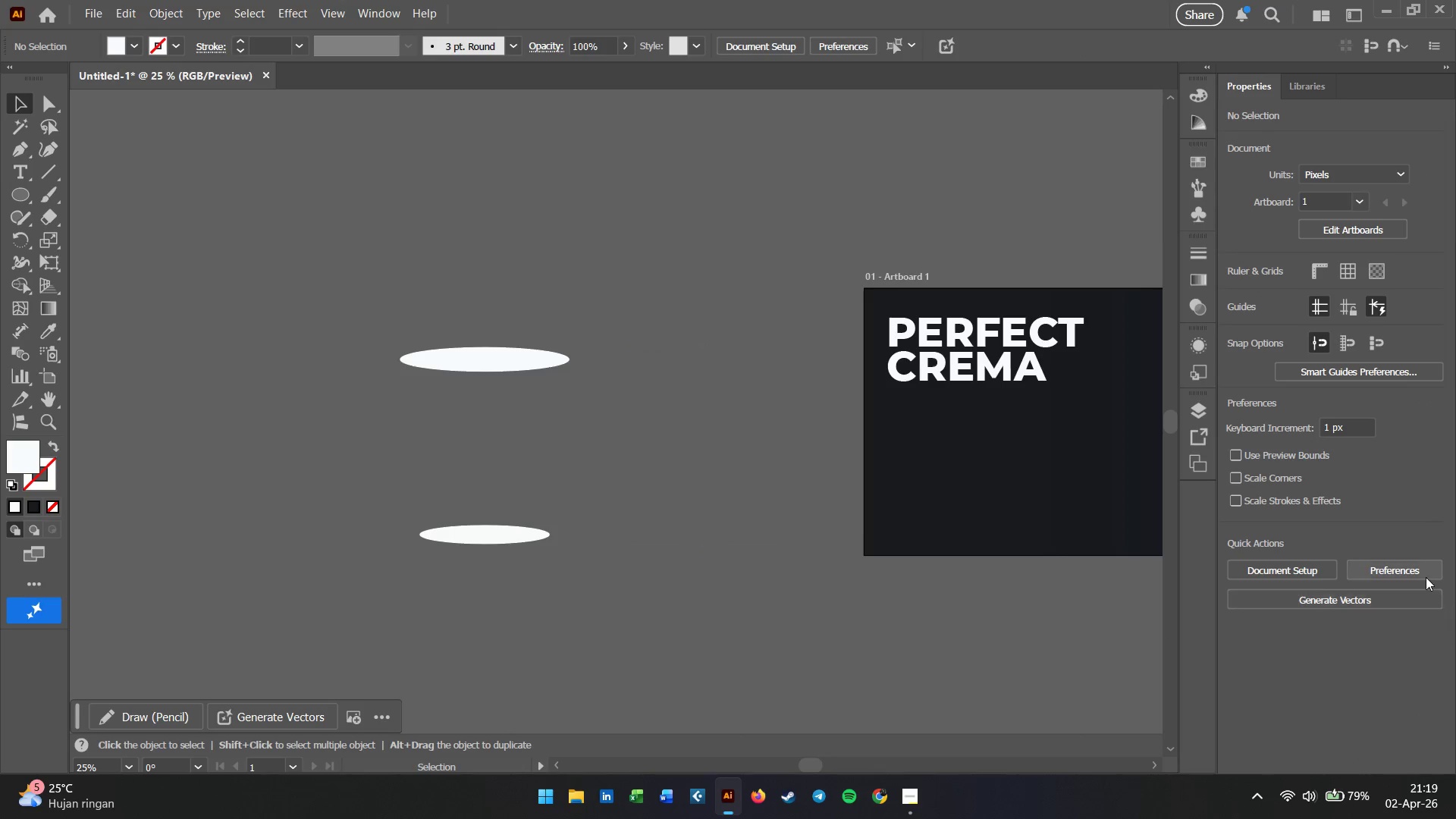 
key(Control+ControlLeft)
 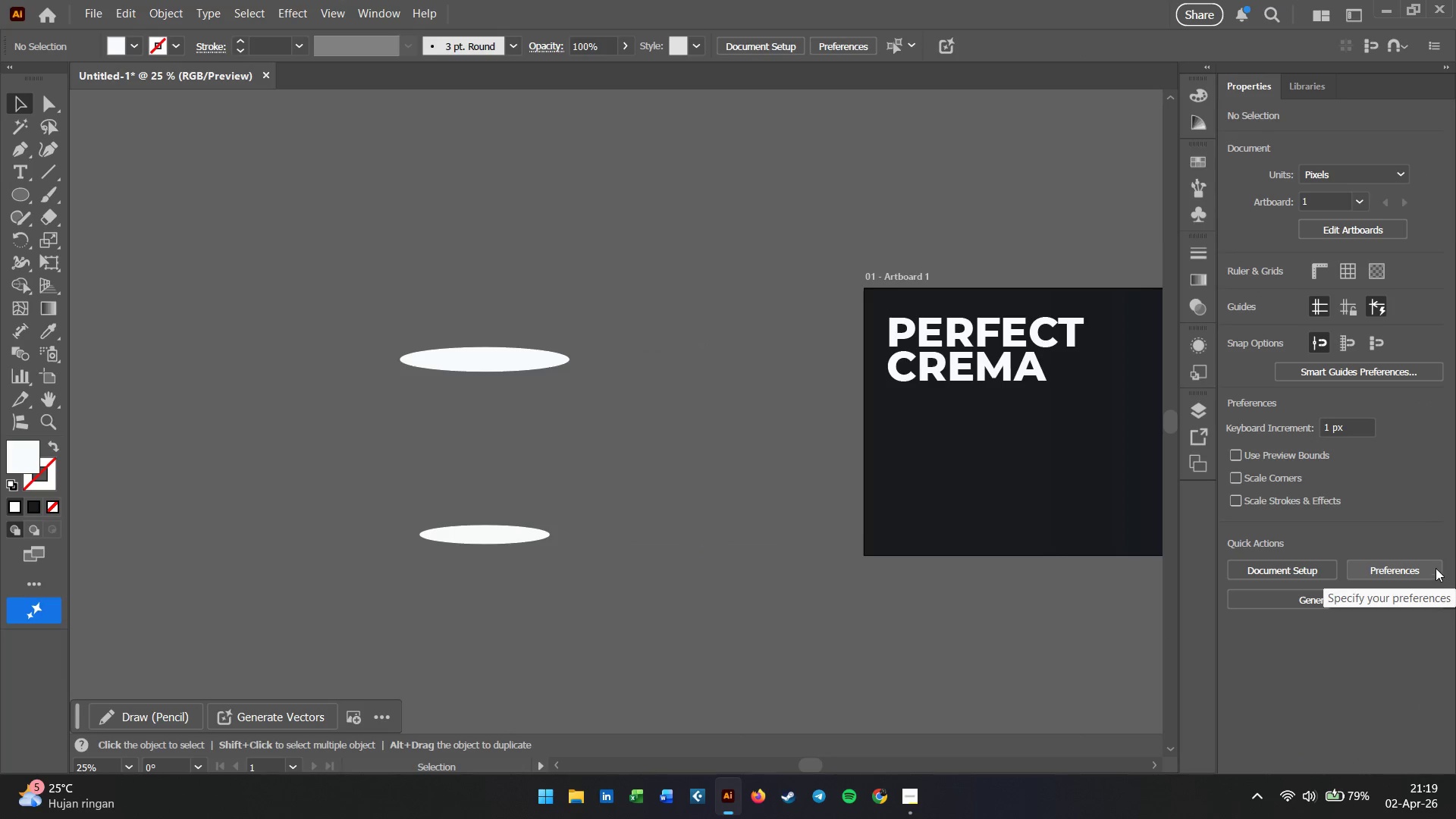 
key(Control+Z)
 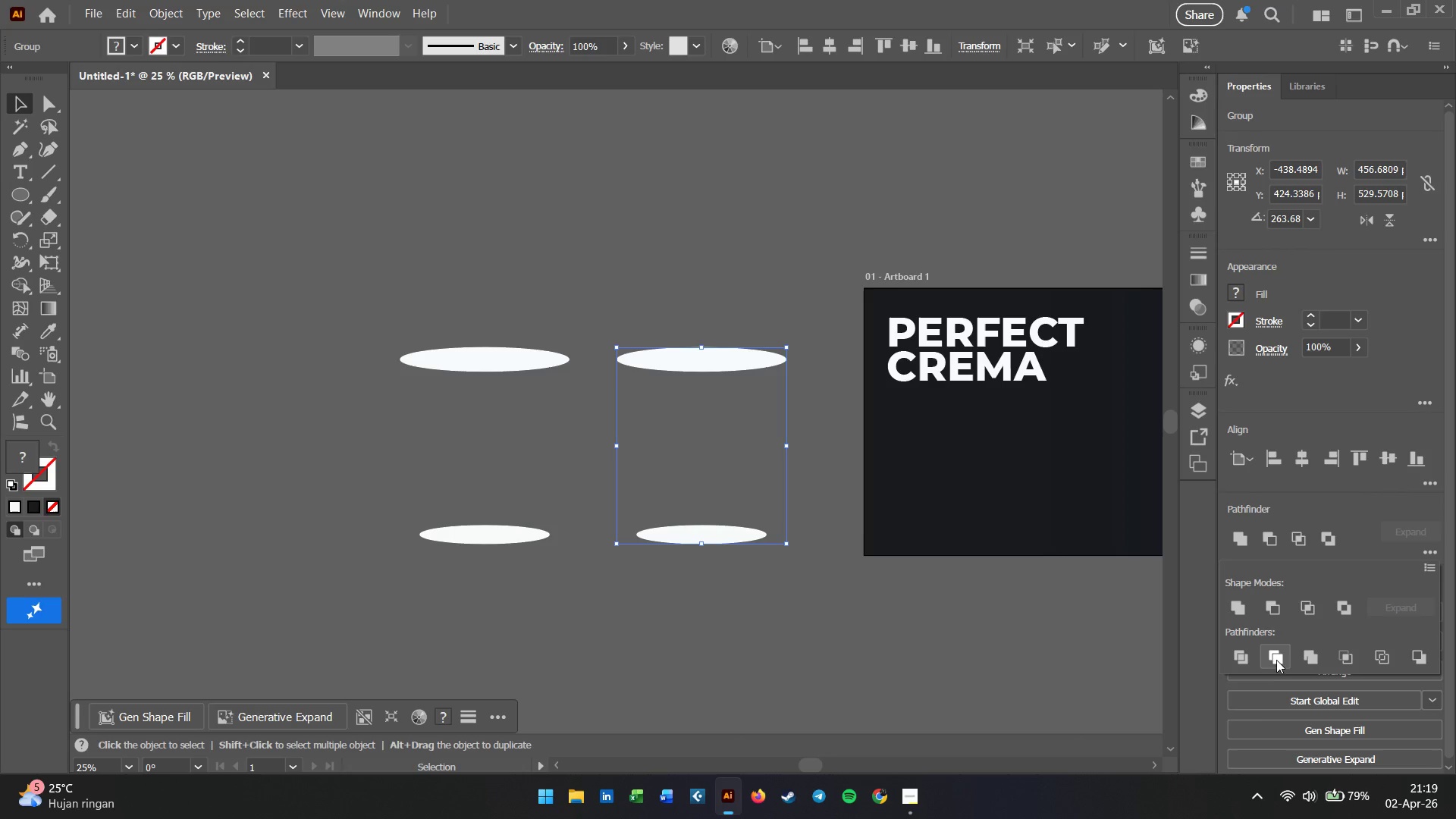 
wait(7.36)
 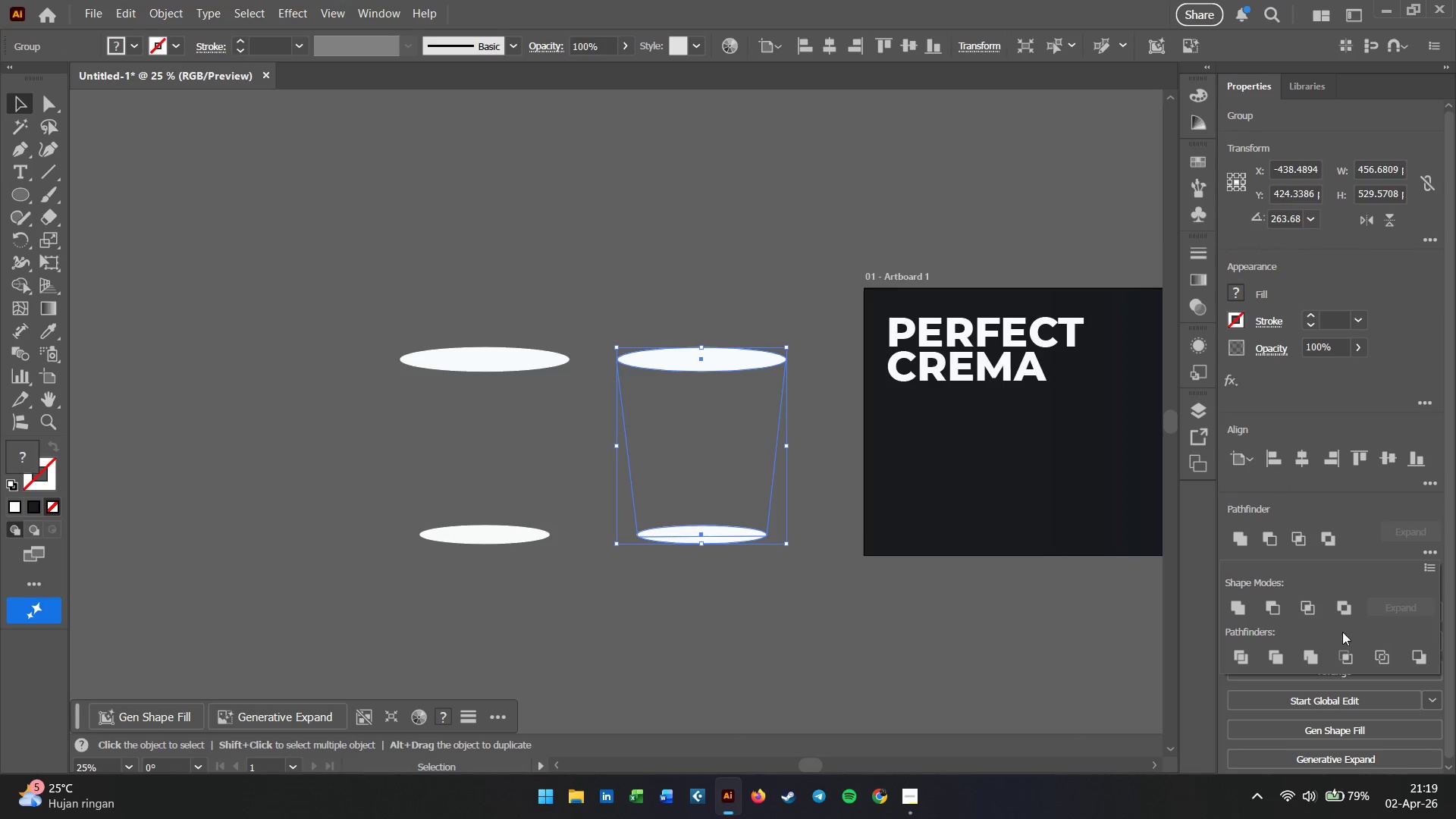 
key(Control+Z)
 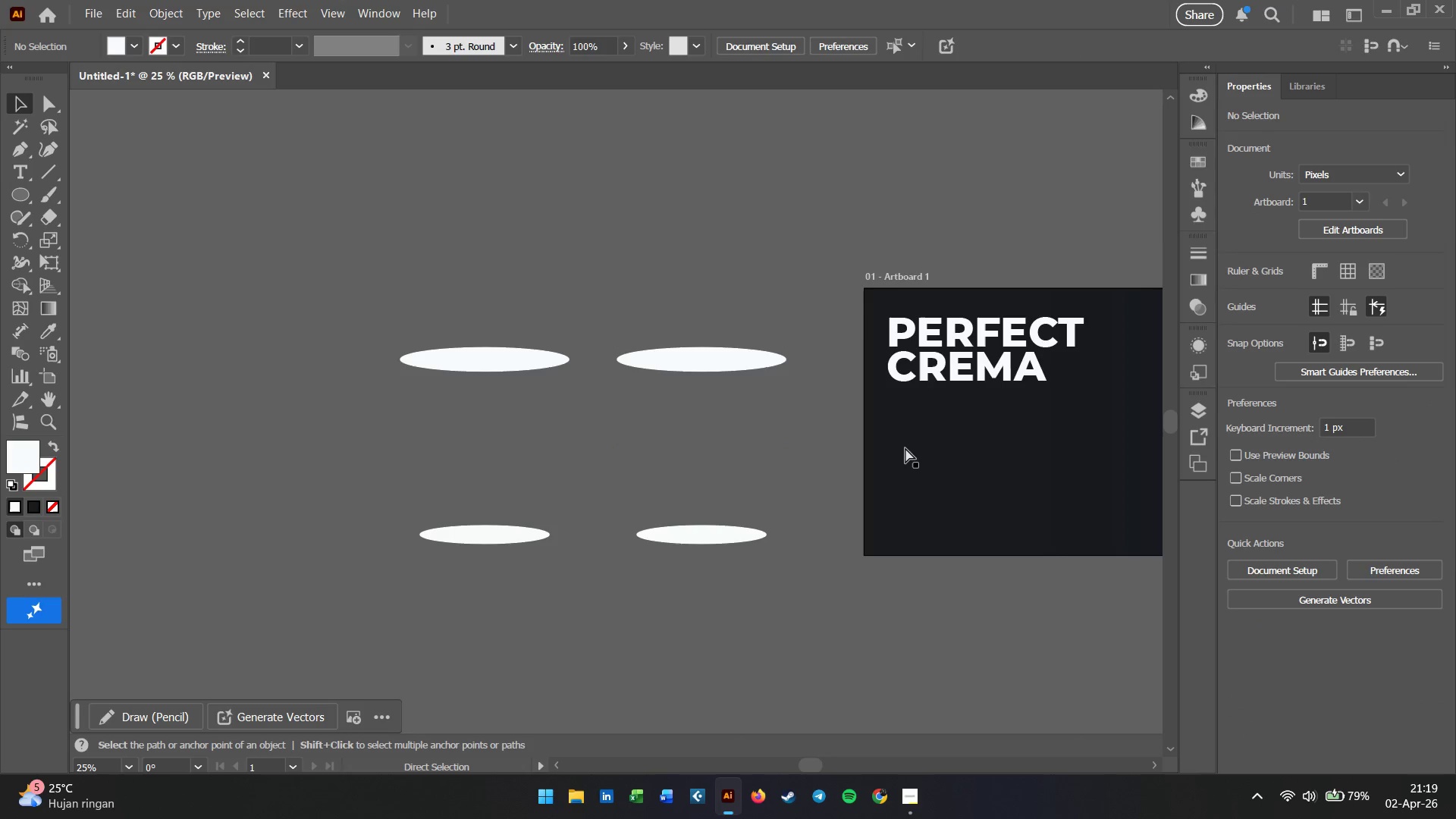 
key(Control+Z)
 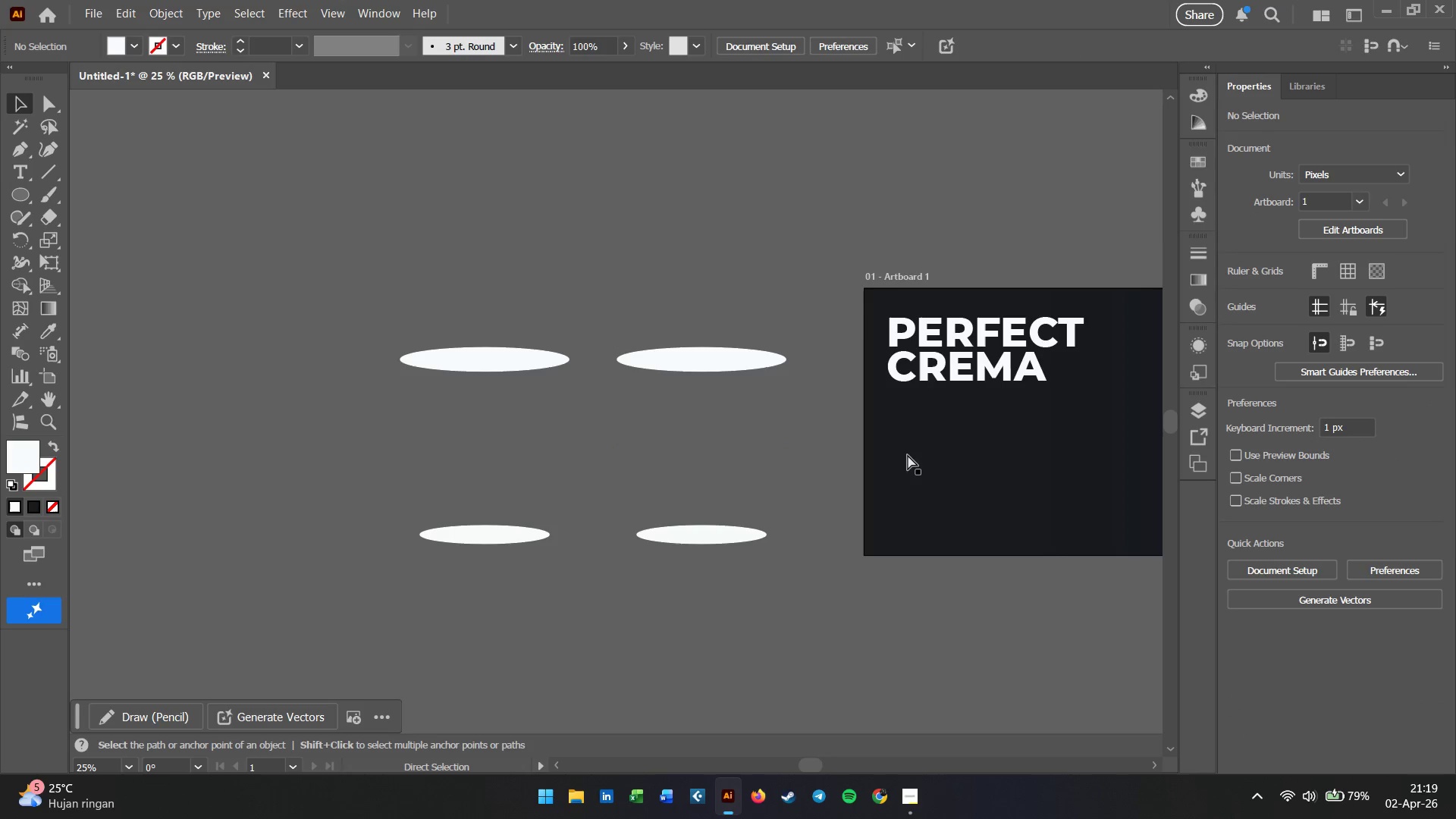 
key(Control+Z)
 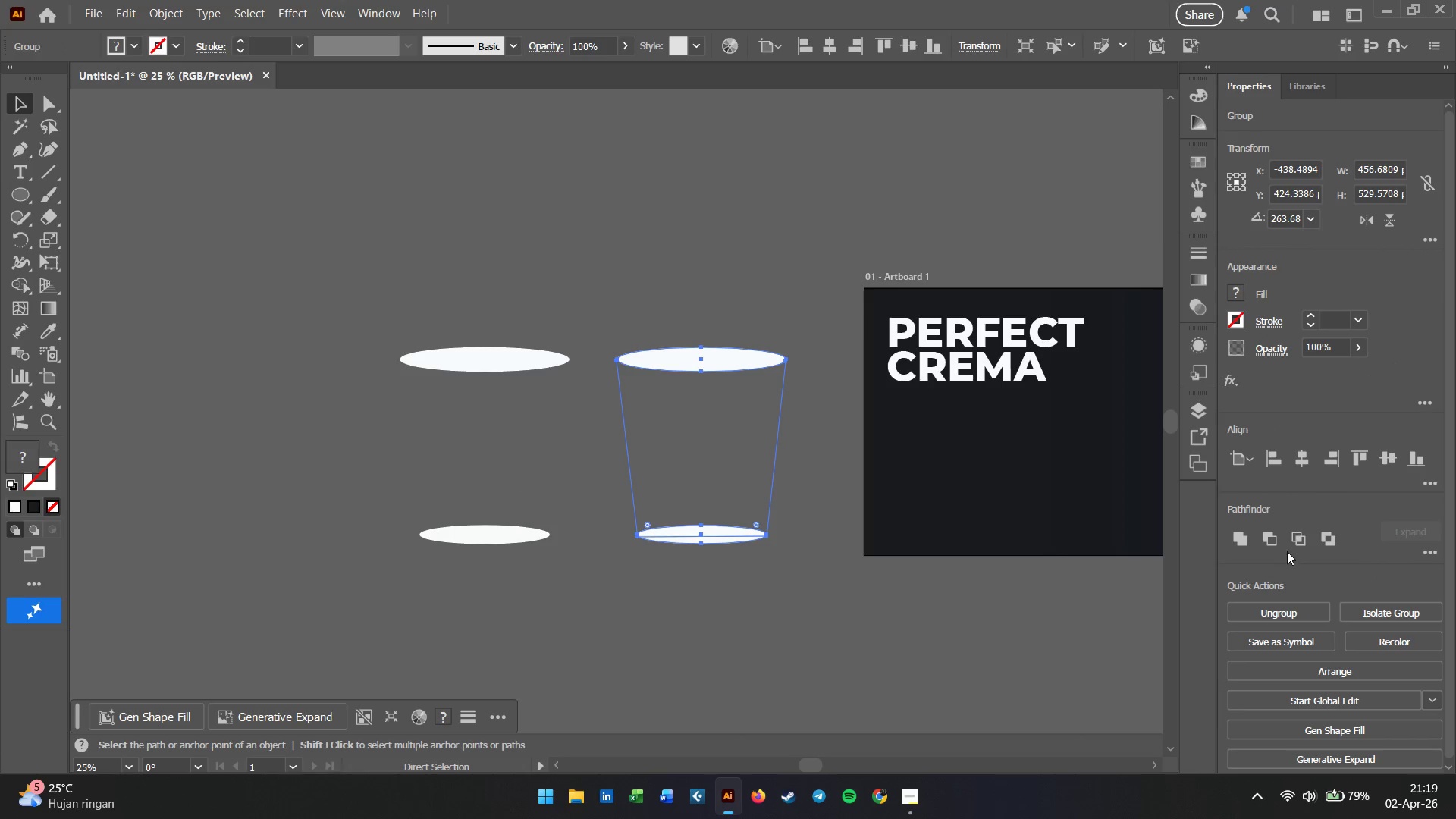 
wait(6.58)
 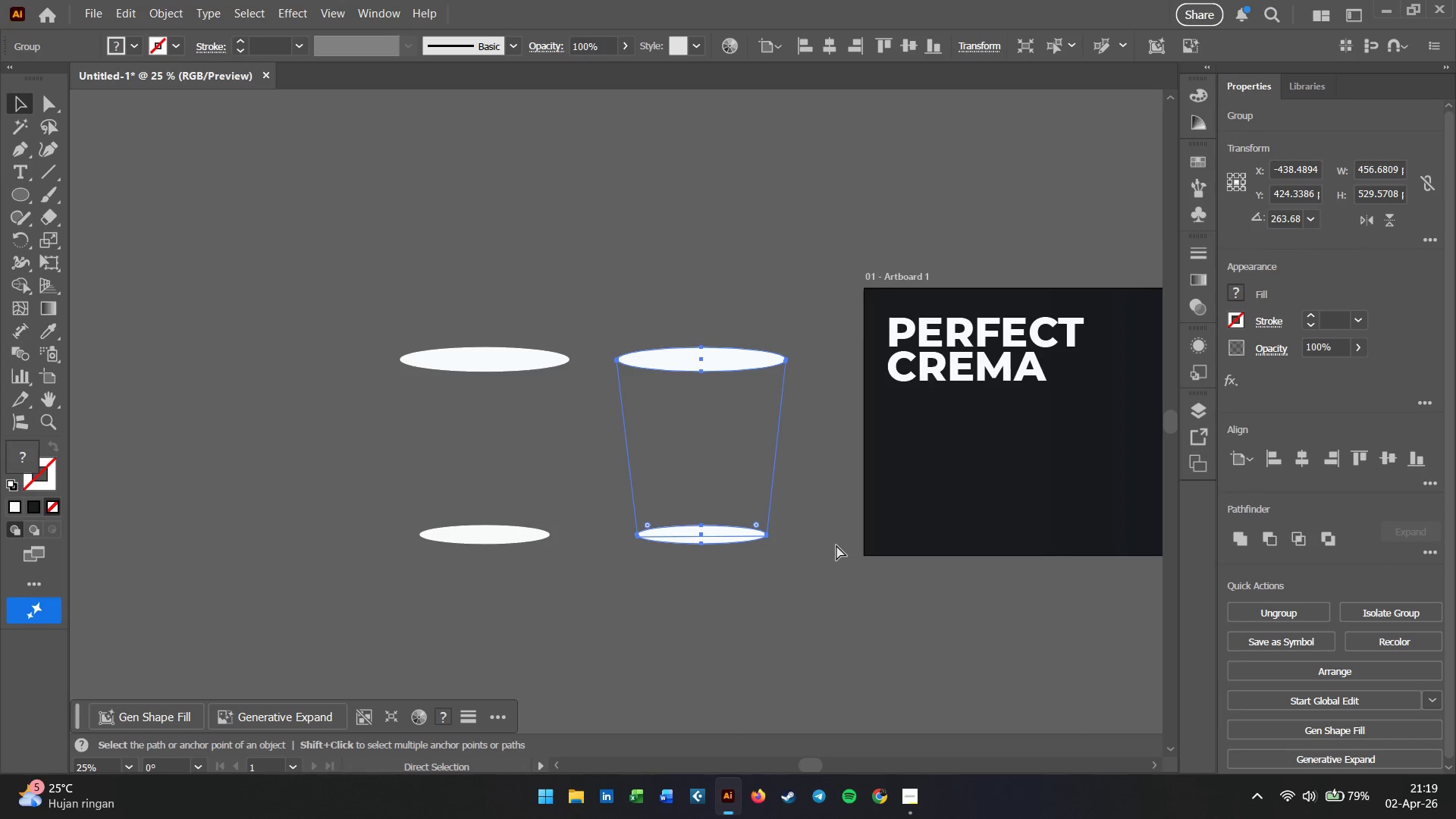 
key(Control+Z)
 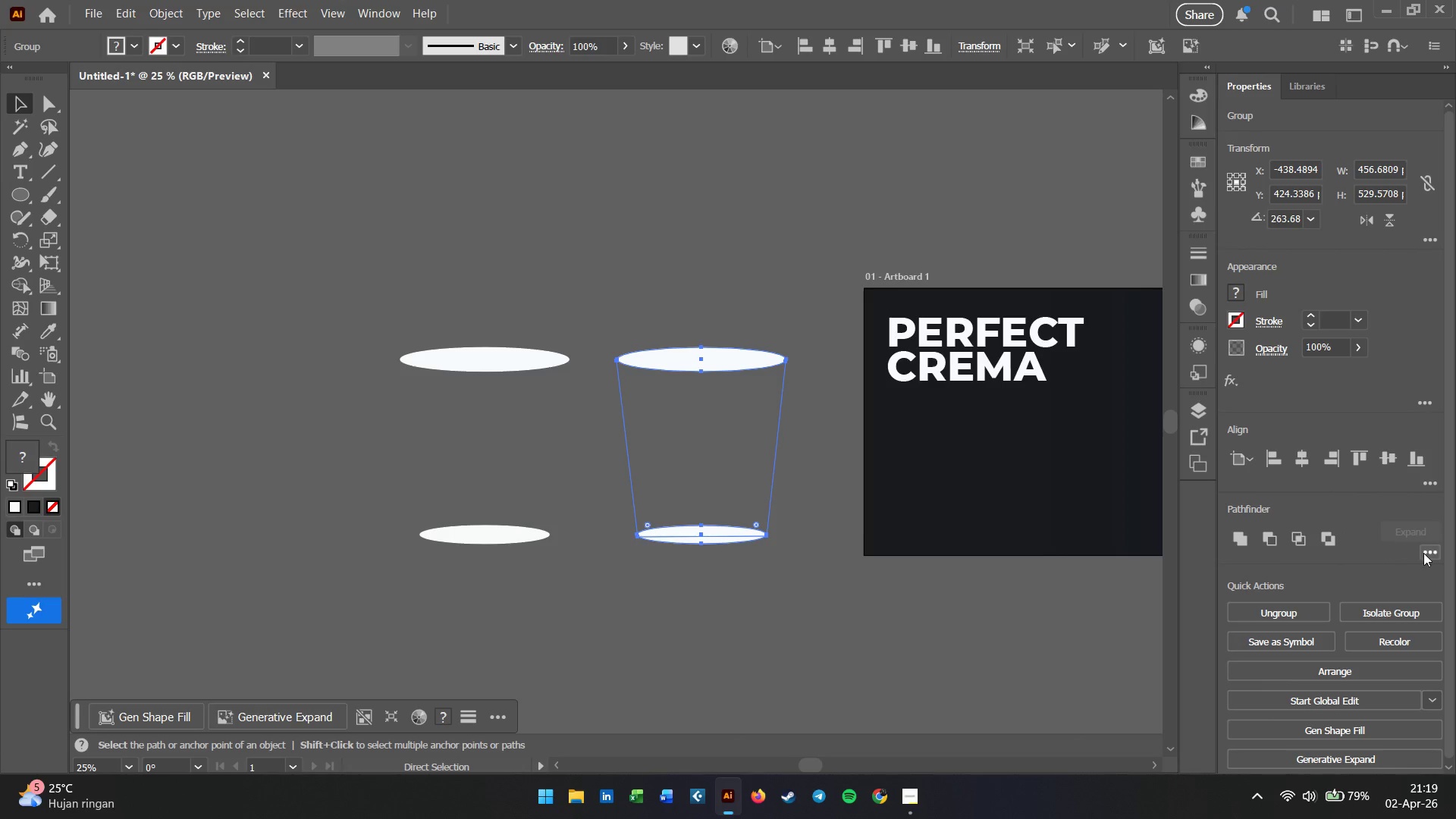 
left_click([1432, 553])
 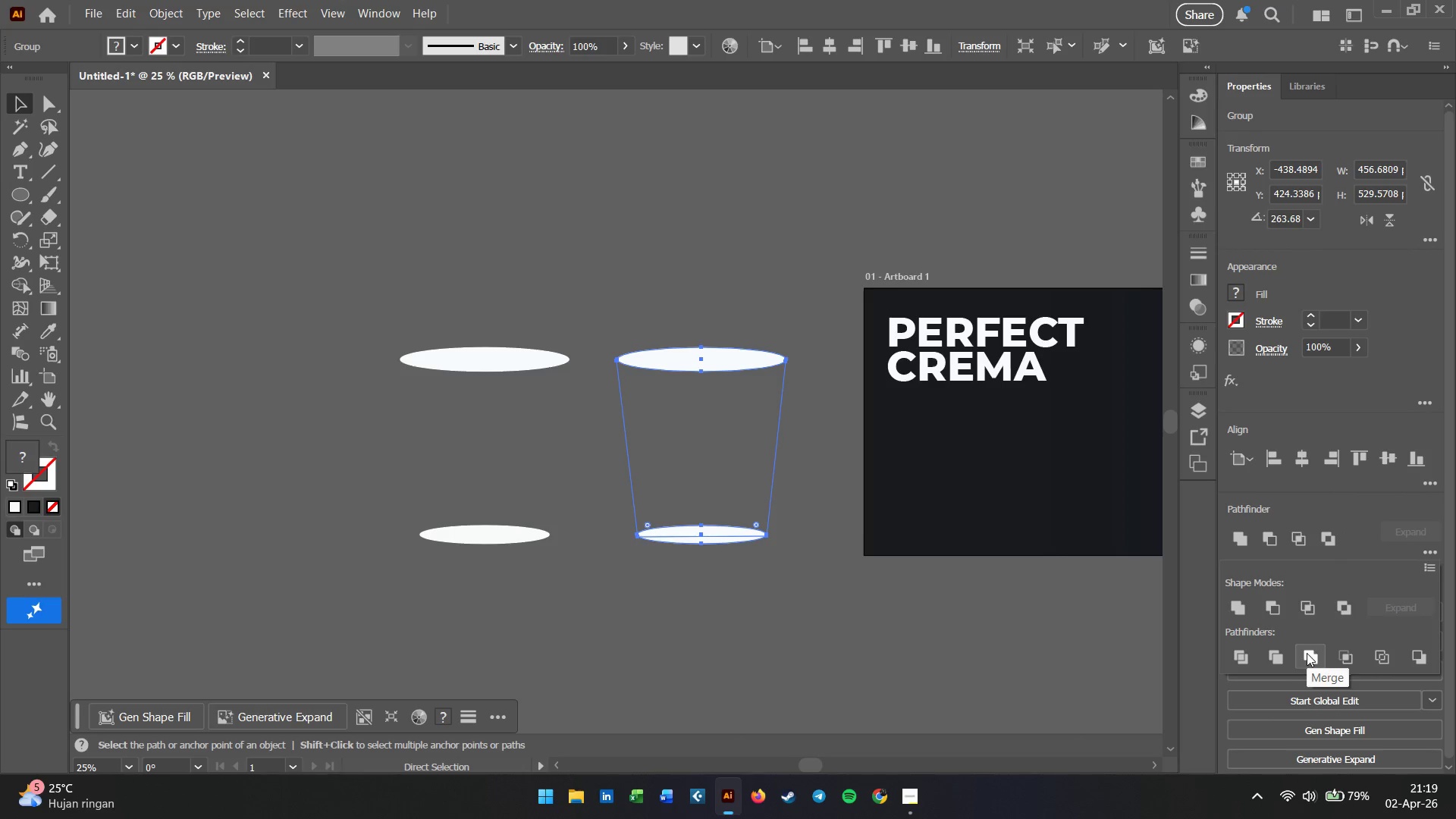 
left_click([1387, 661])
 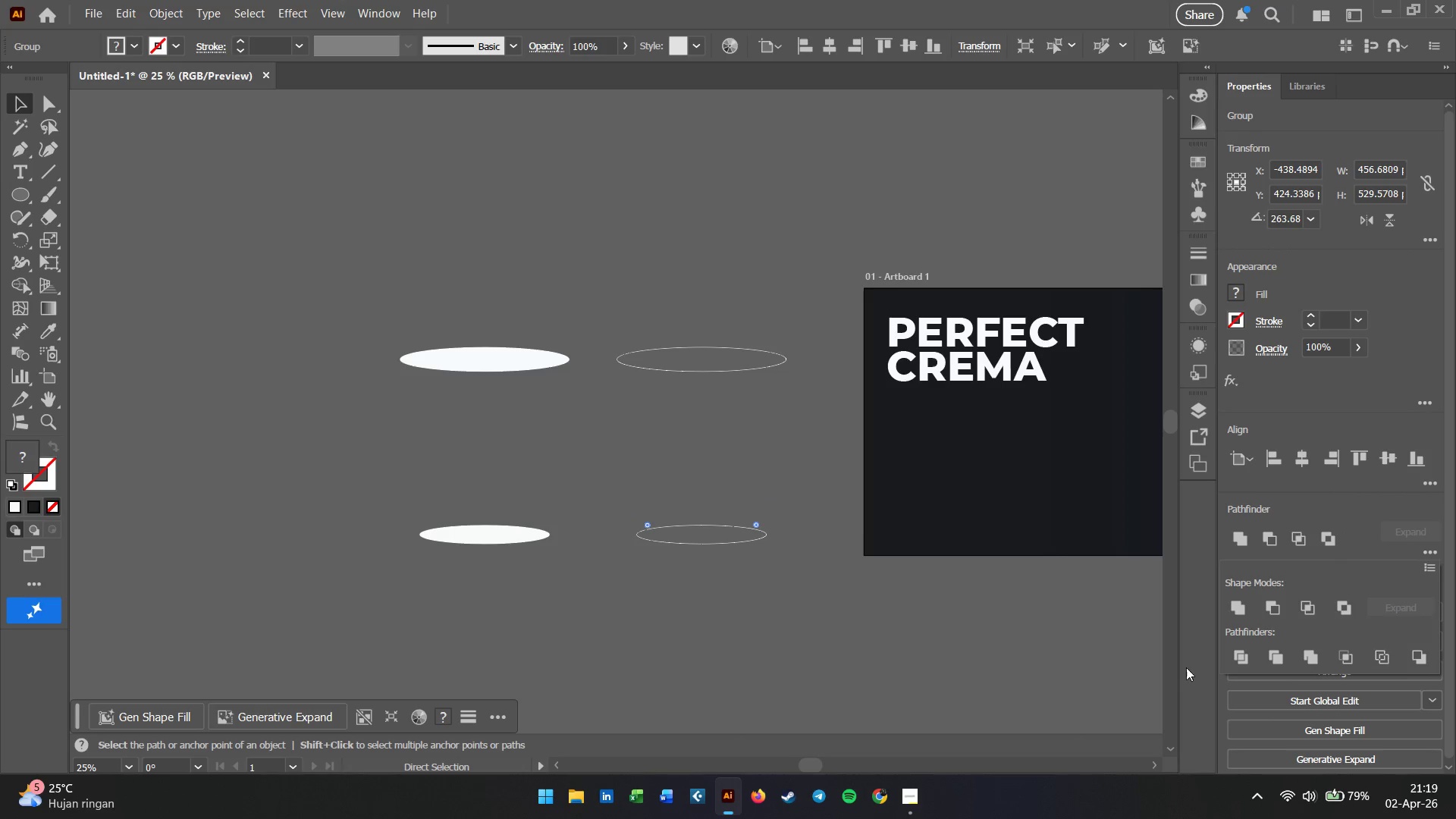 
left_click([844, 667])
 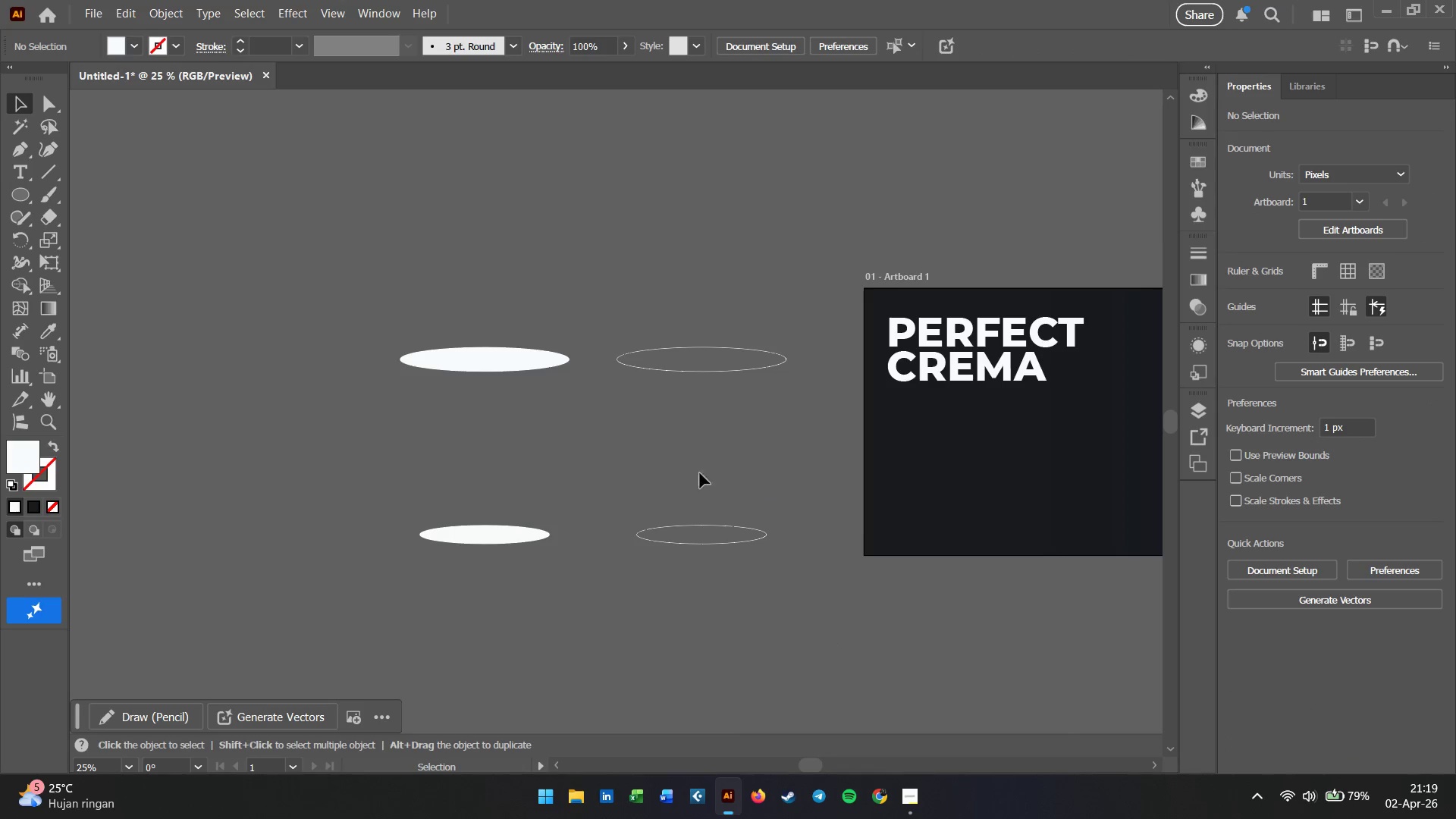 
left_click([685, 454])
 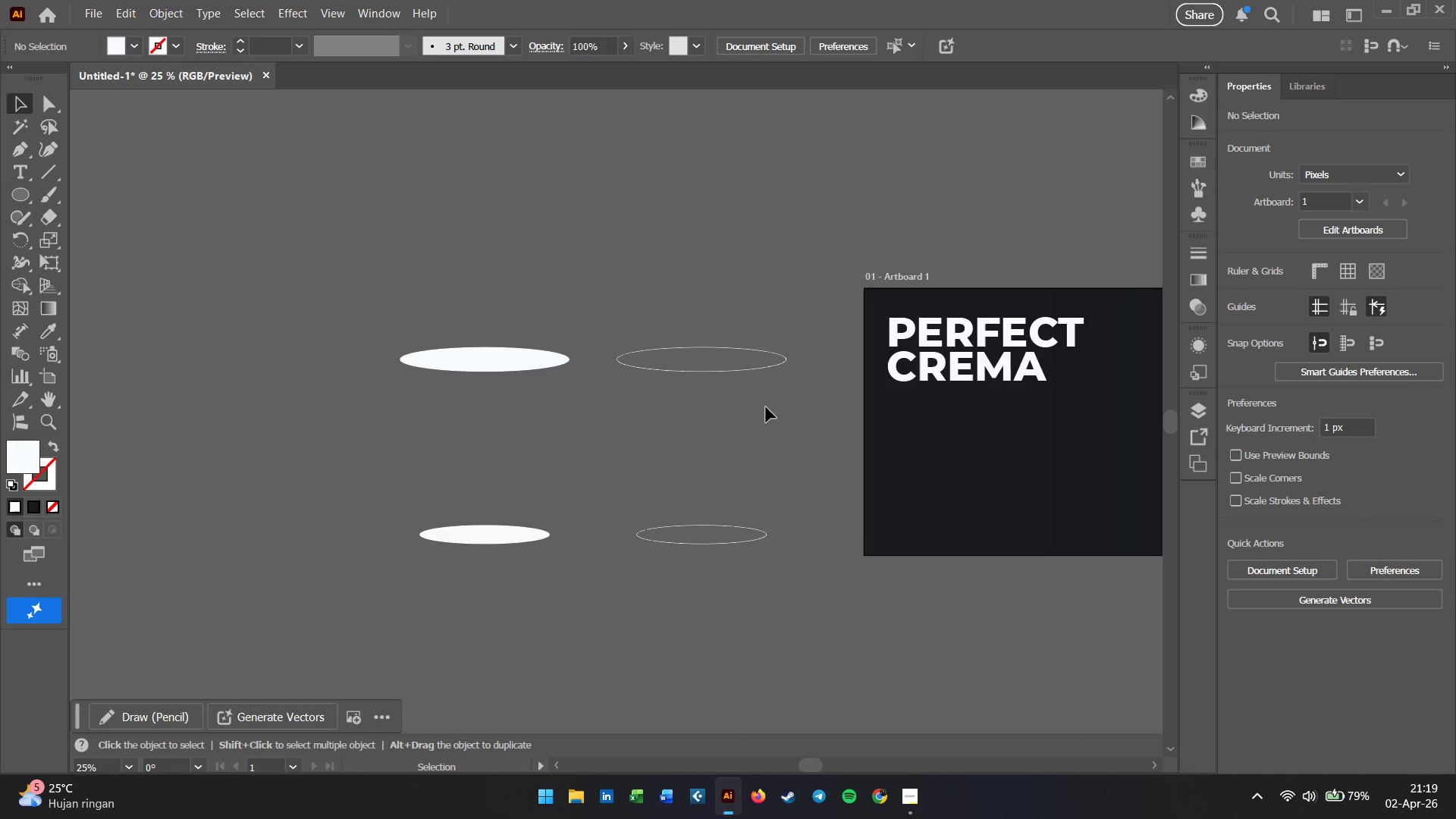 
left_click_drag(start_coordinate=[777, 406], to_coordinate=[783, 406])
 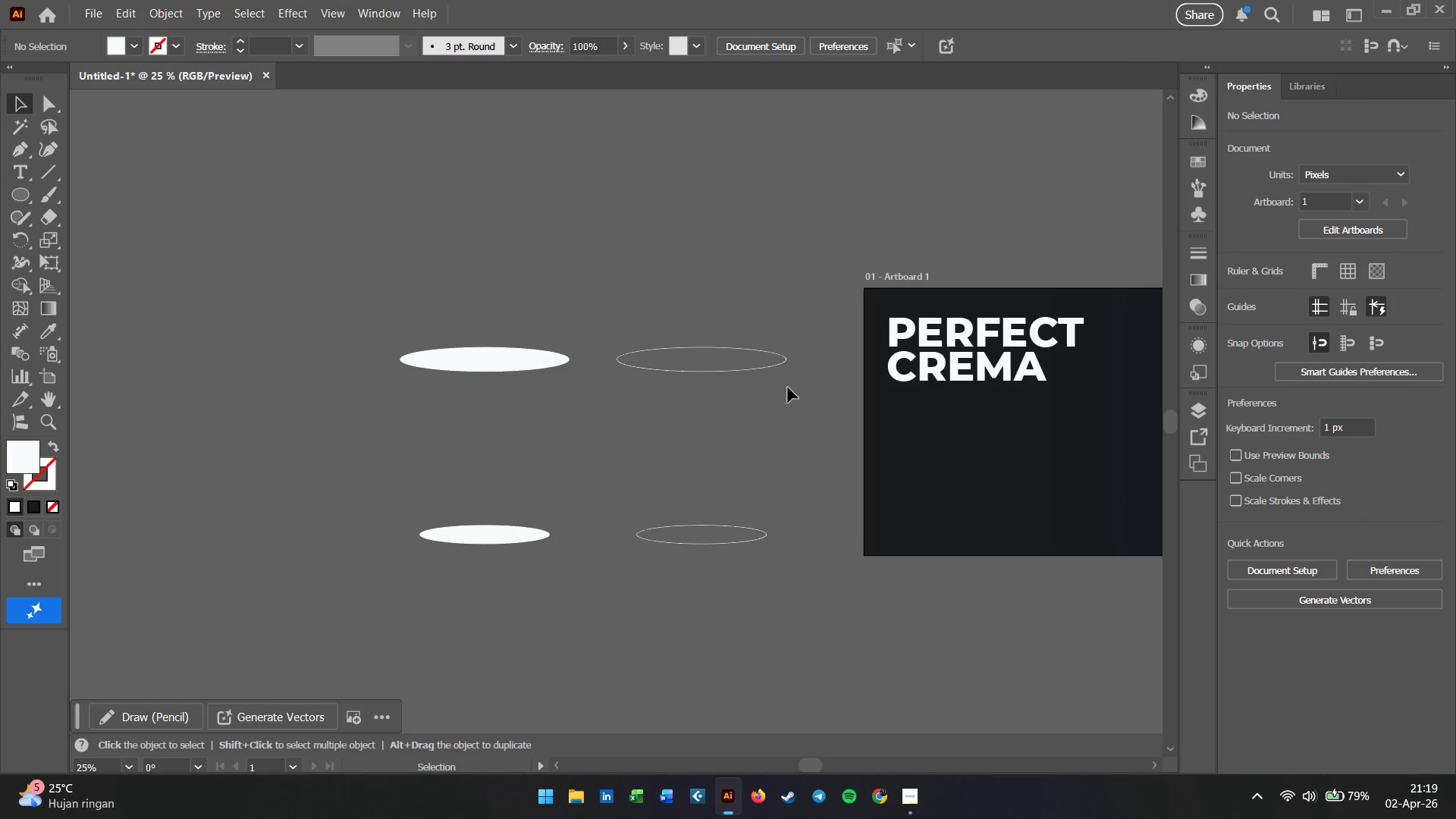 
key(Control+Z)
 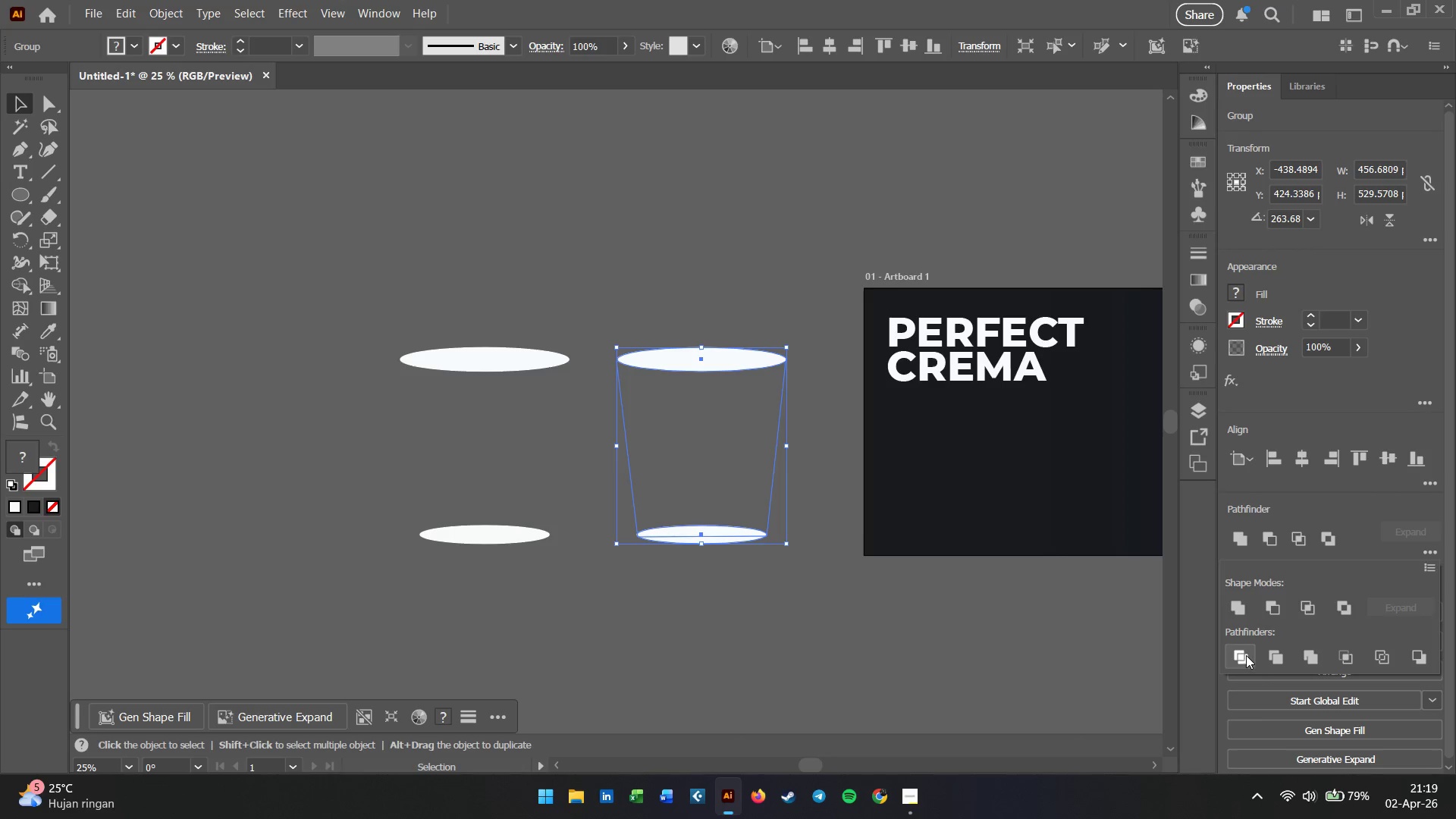 
wait(7.58)
 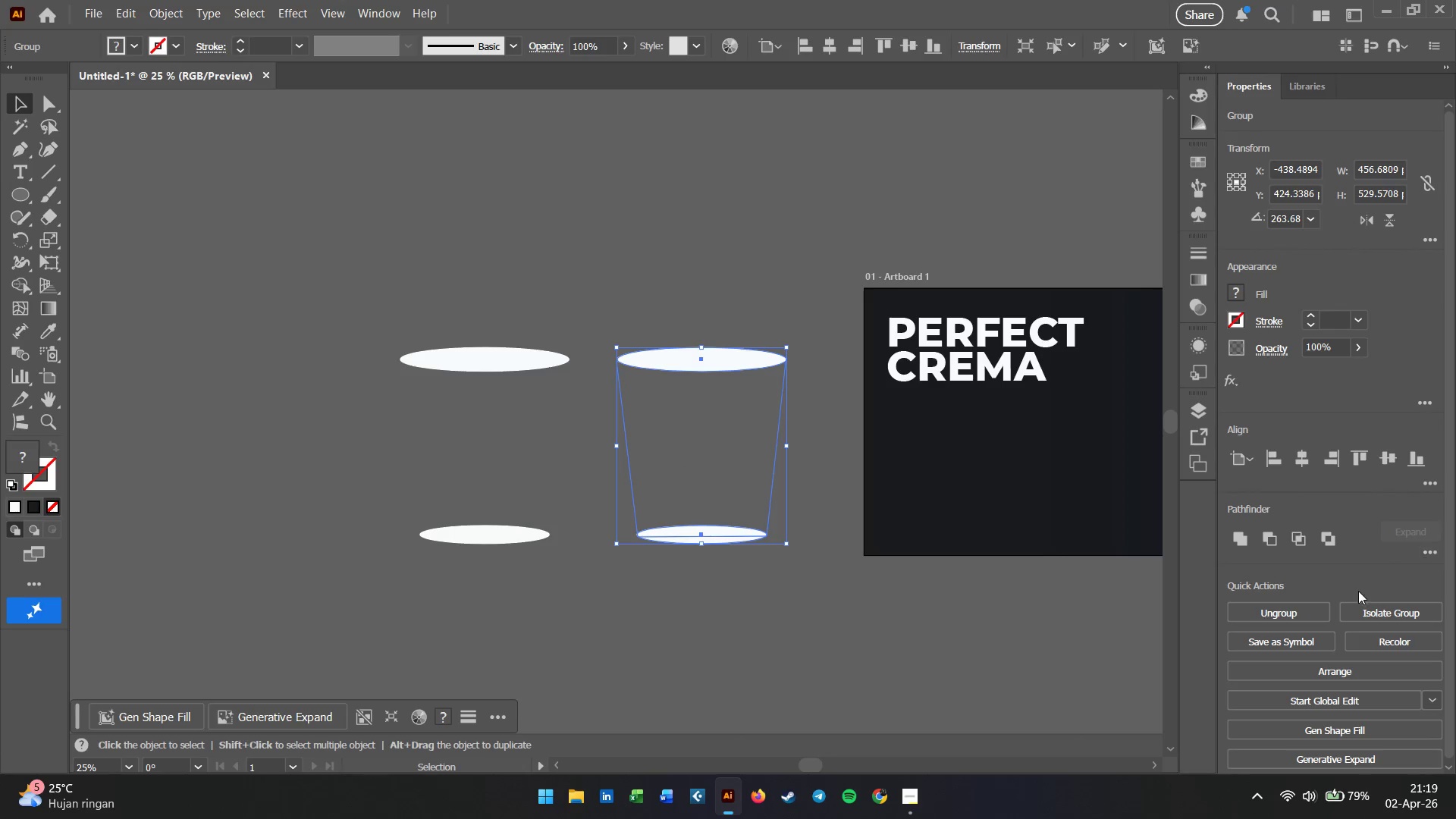 
left_click([1246, 652])
 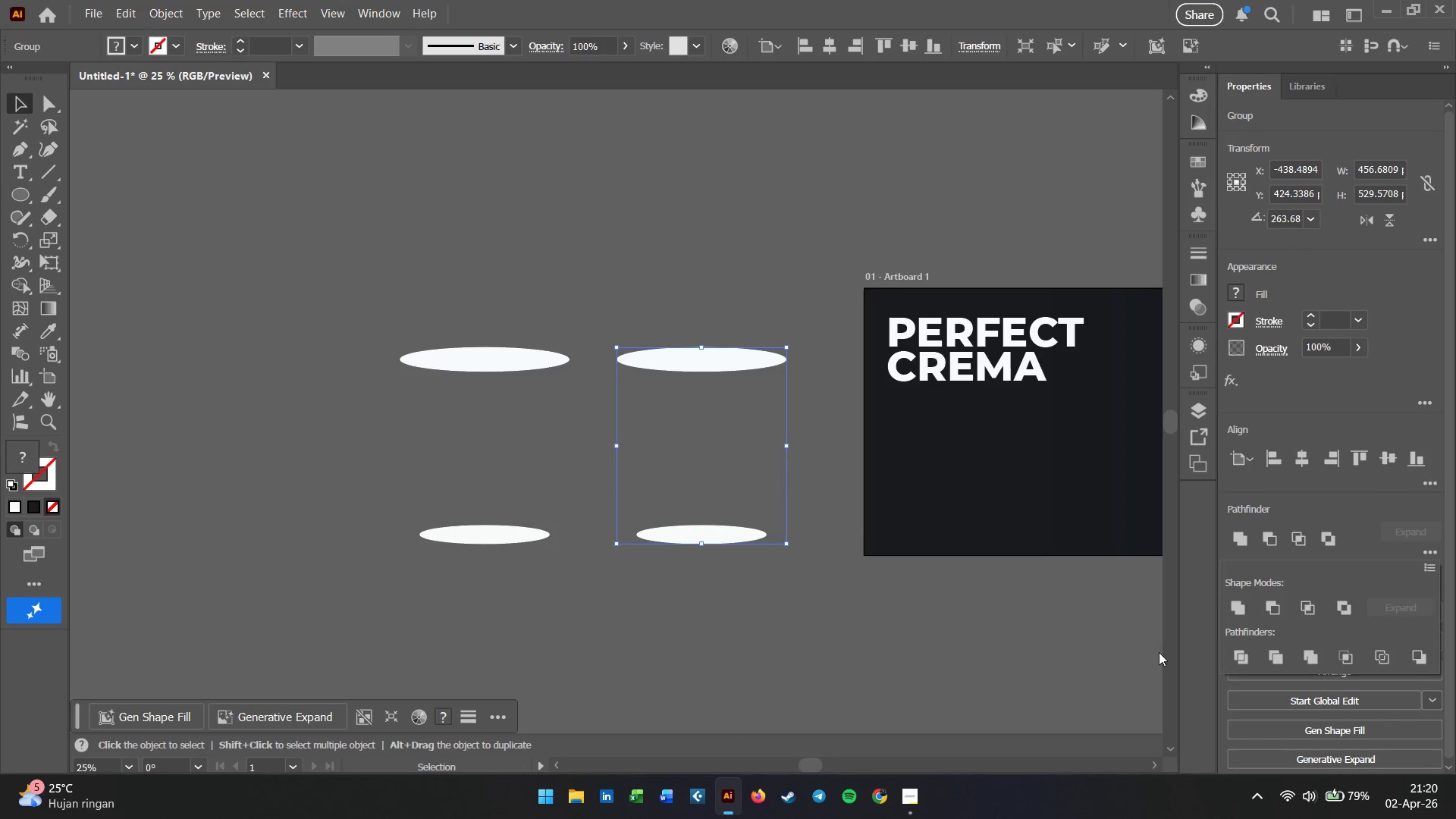 
left_click([793, 651])
 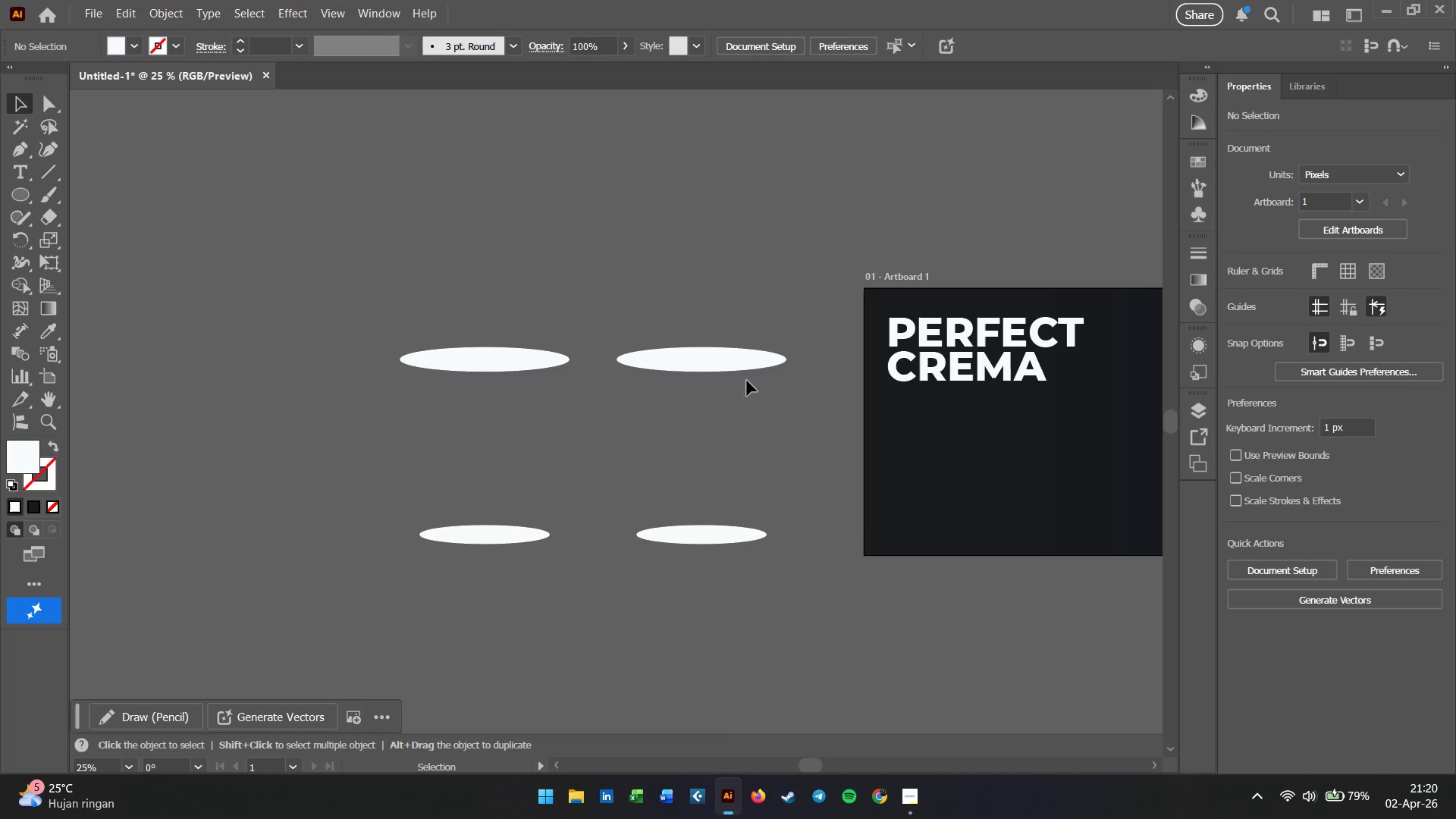 
left_click_drag(start_coordinate=[742, 350], to_coordinate=[744, 344])
 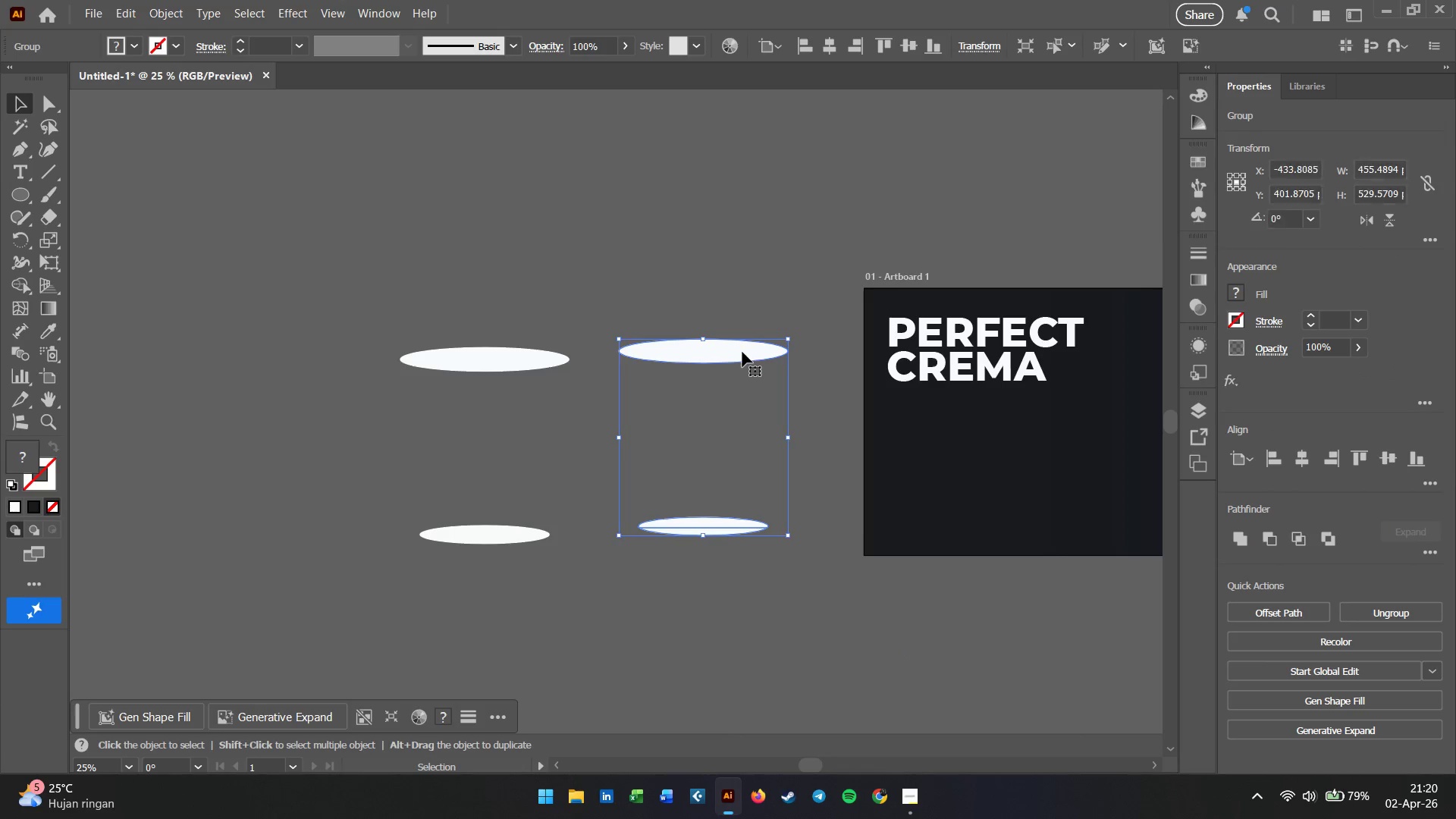 
key(Control+Z)
 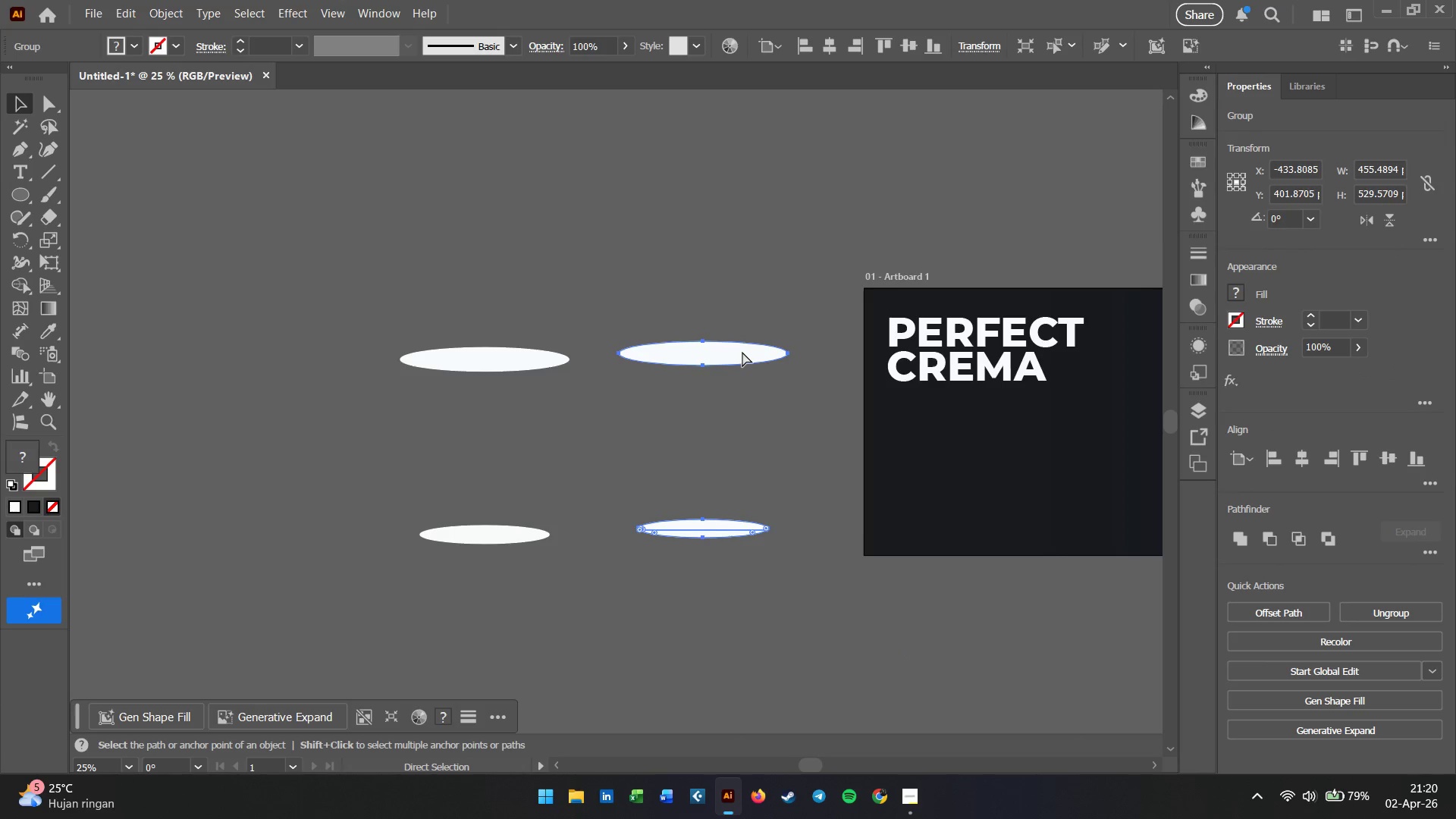 
key(Control+Z)
 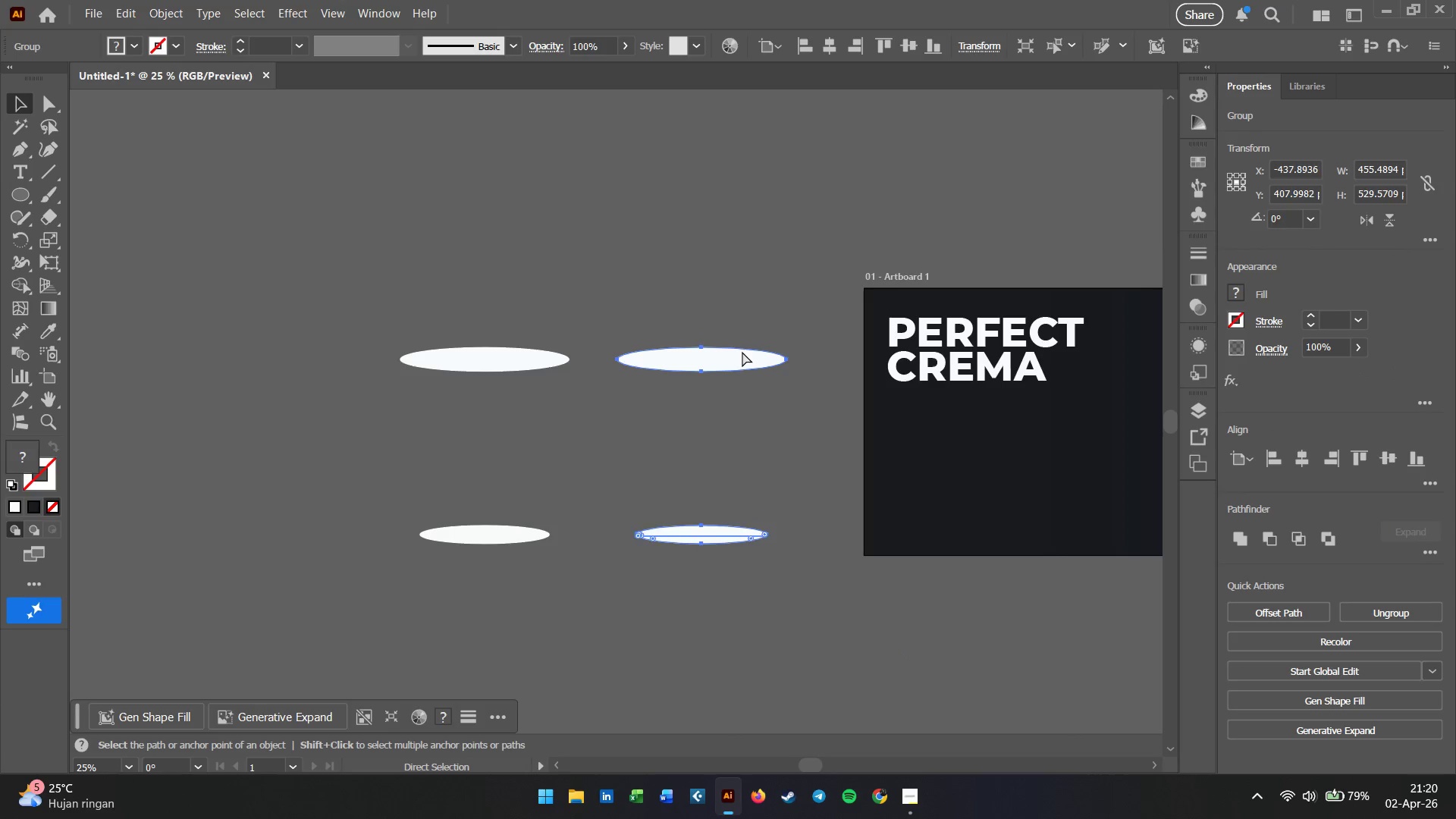 
key(Control+Z)
 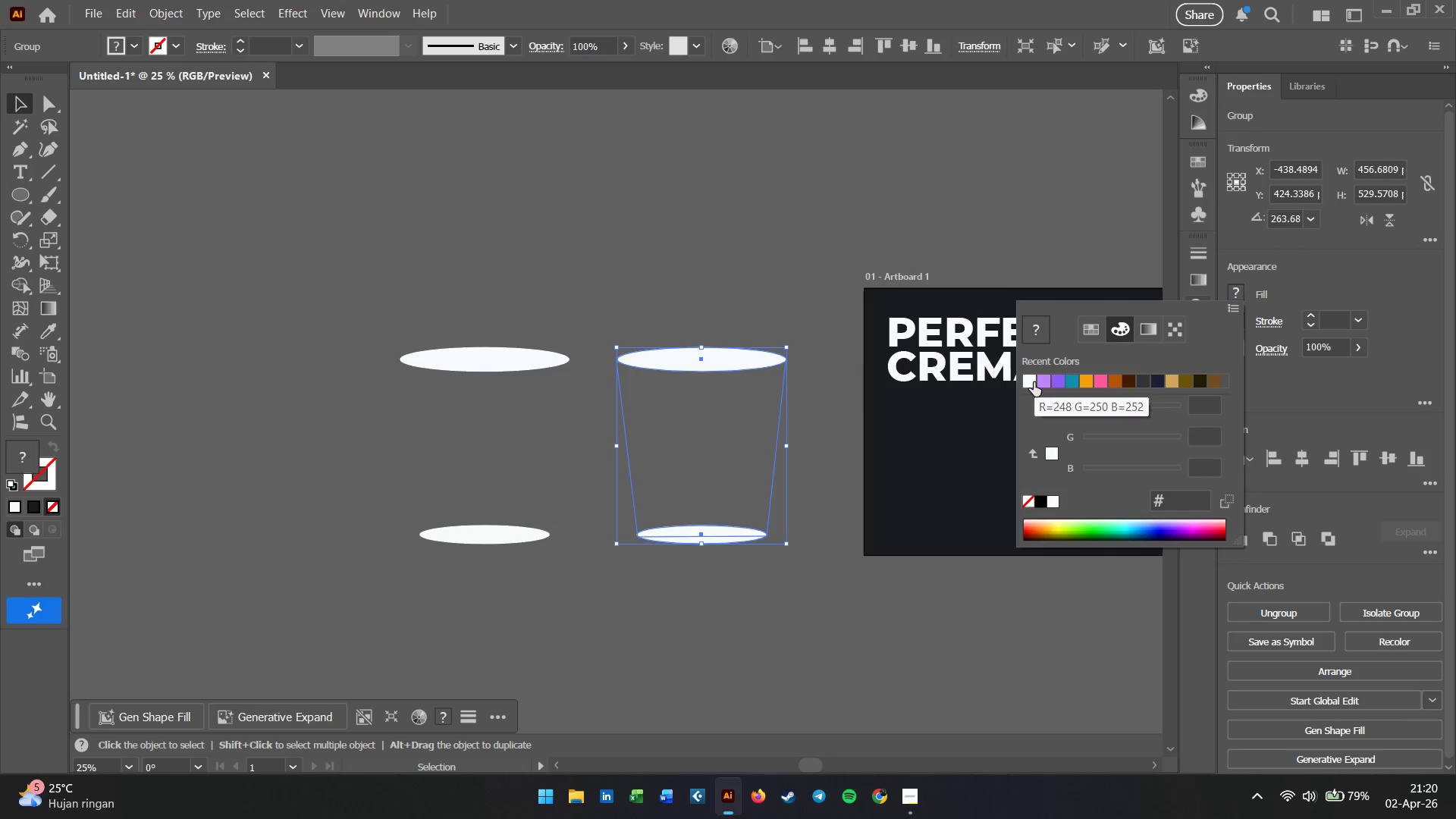 
wait(6.94)
 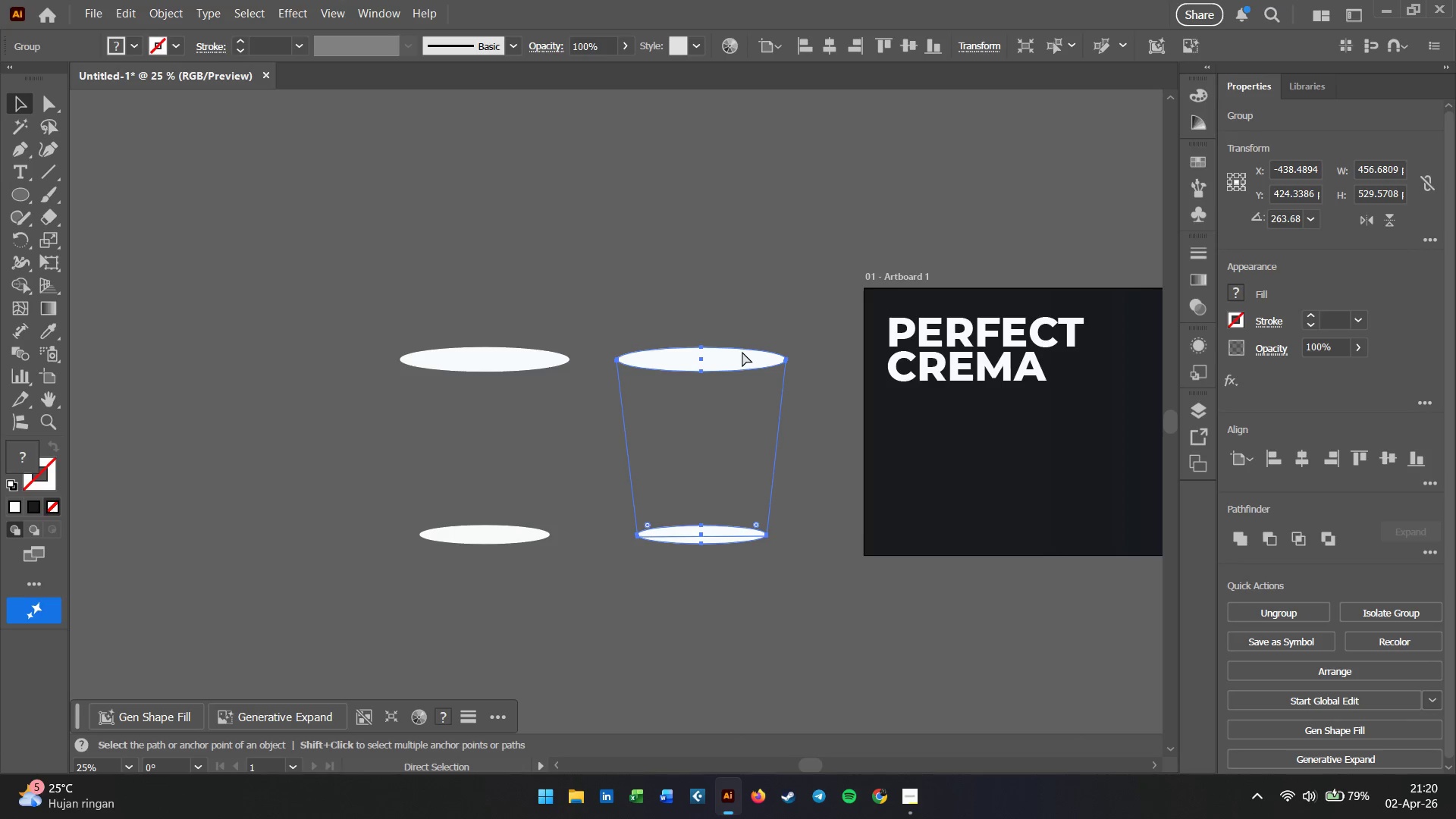 
left_click([700, 380])
 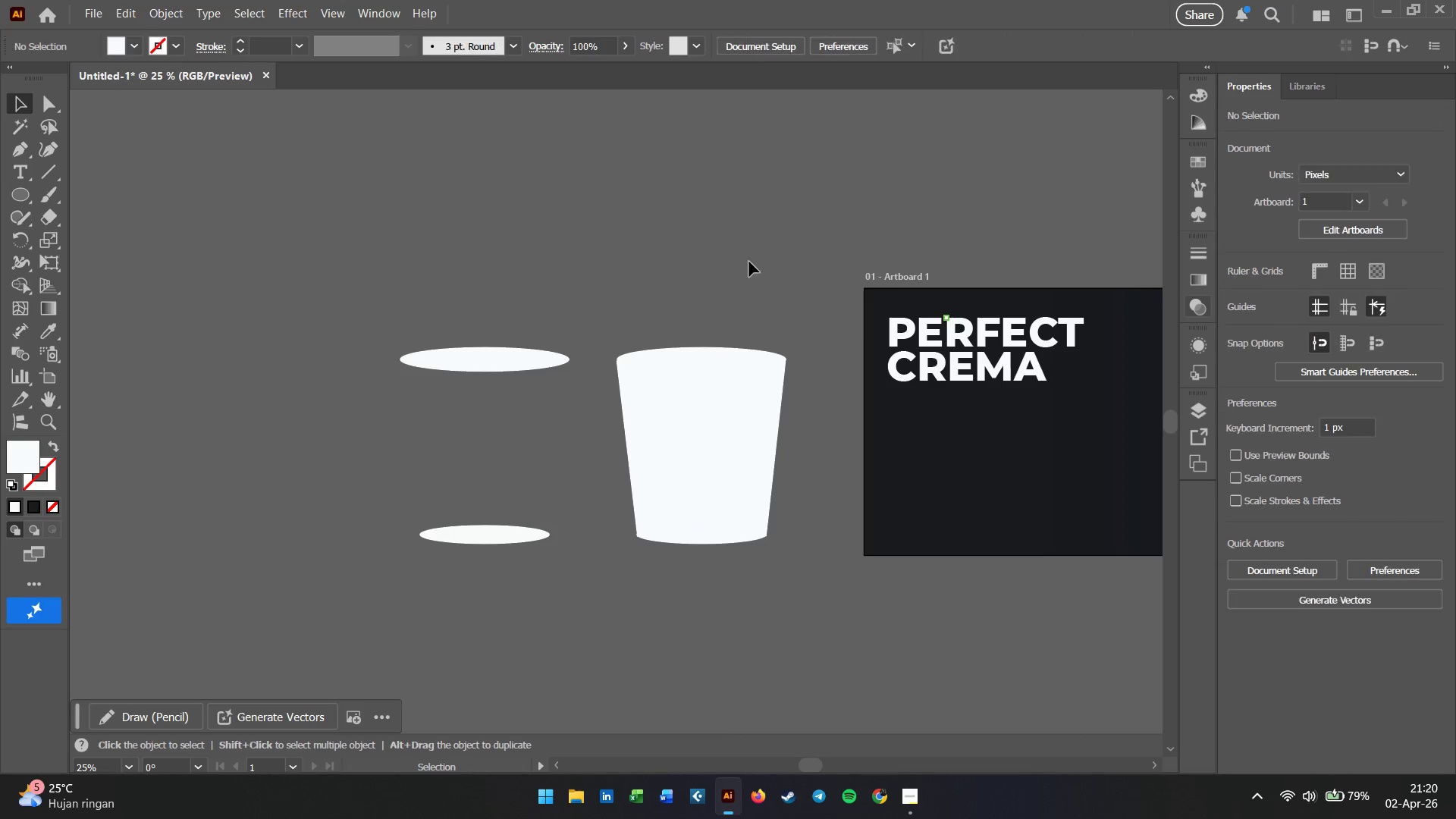 
left_click_drag(start_coordinate=[793, 258], to_coordinate=[612, 598])
 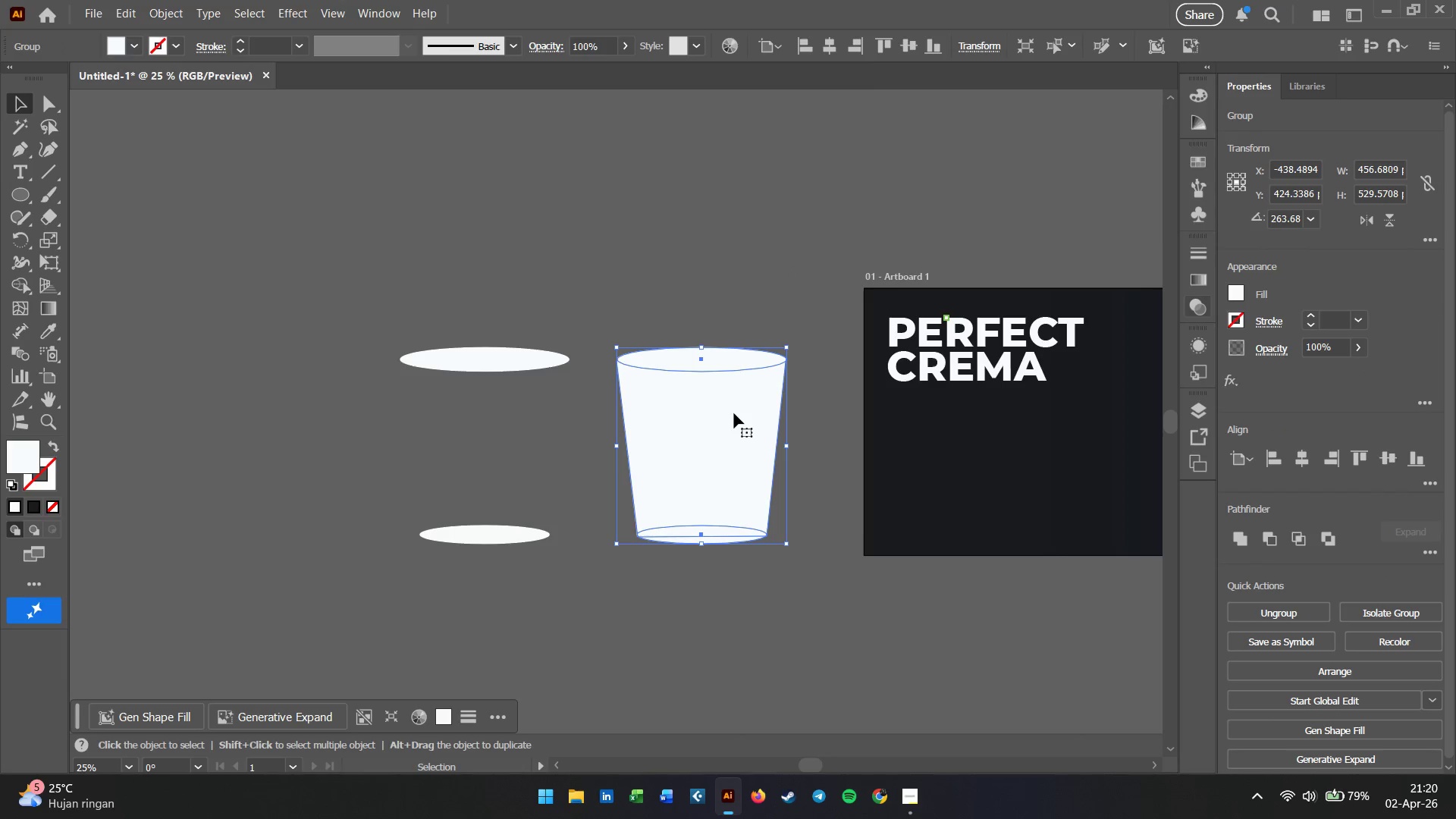 
wait(7.11)
 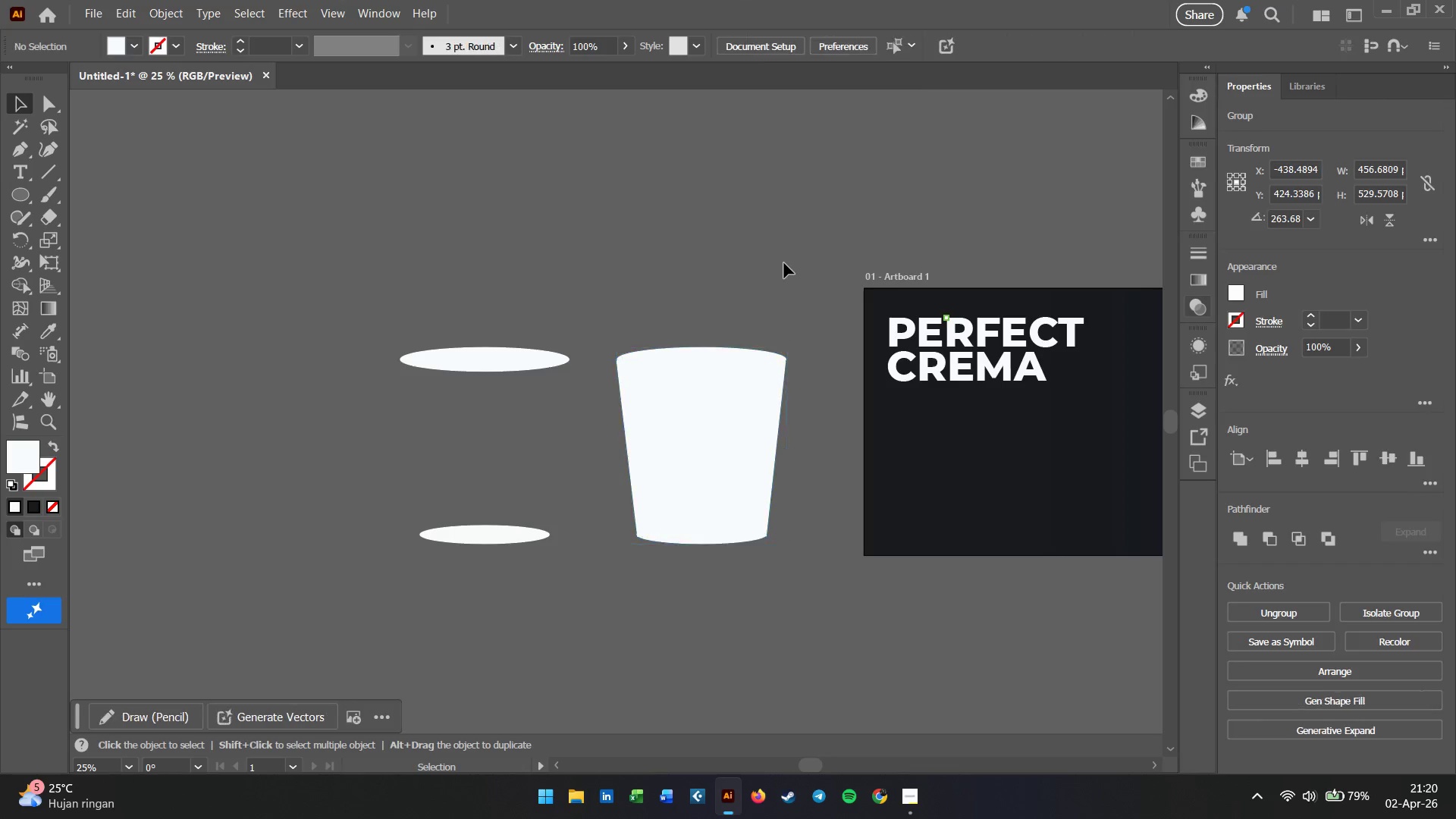 
left_click([734, 413])
 